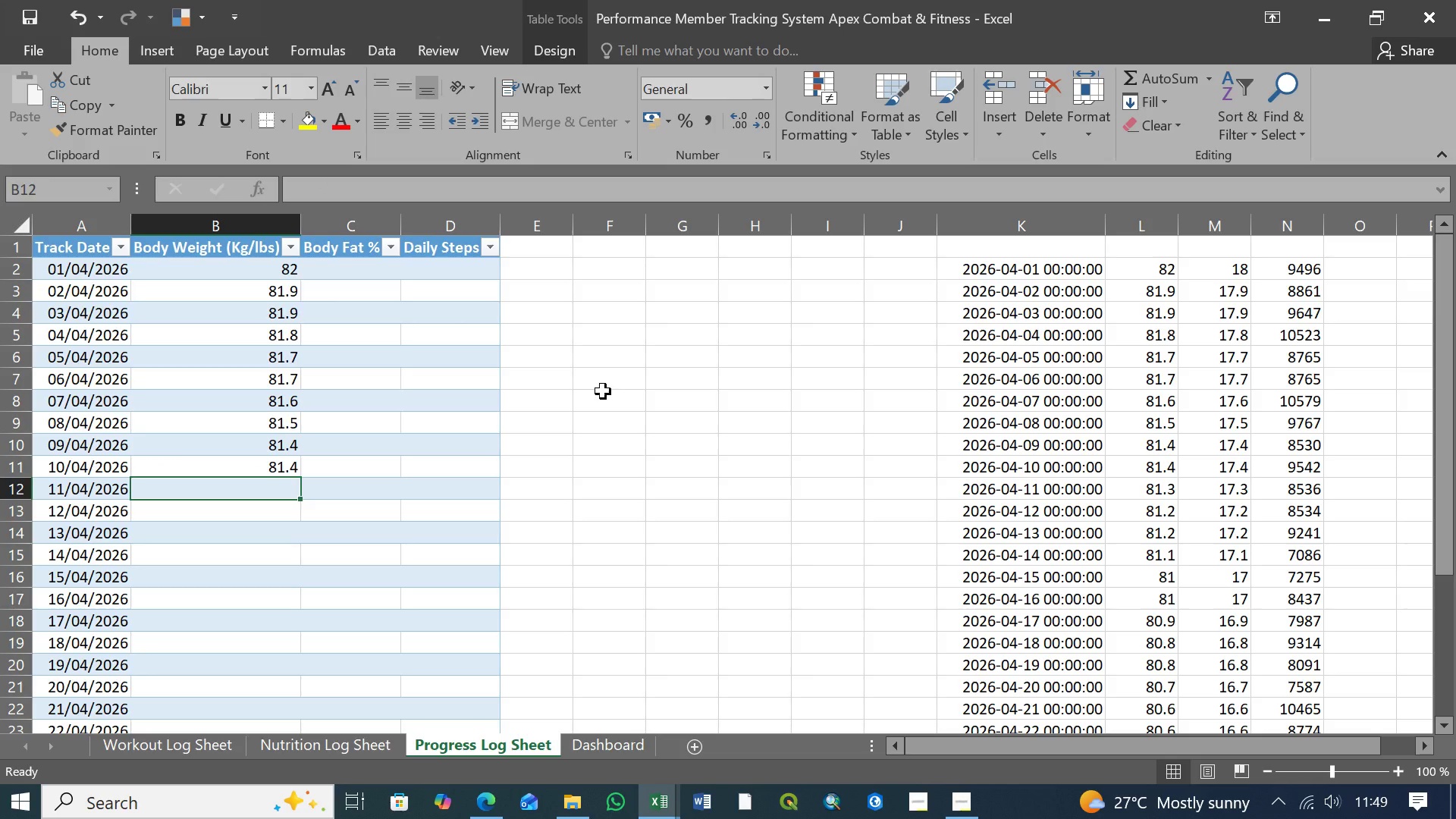 
type(81.3)
 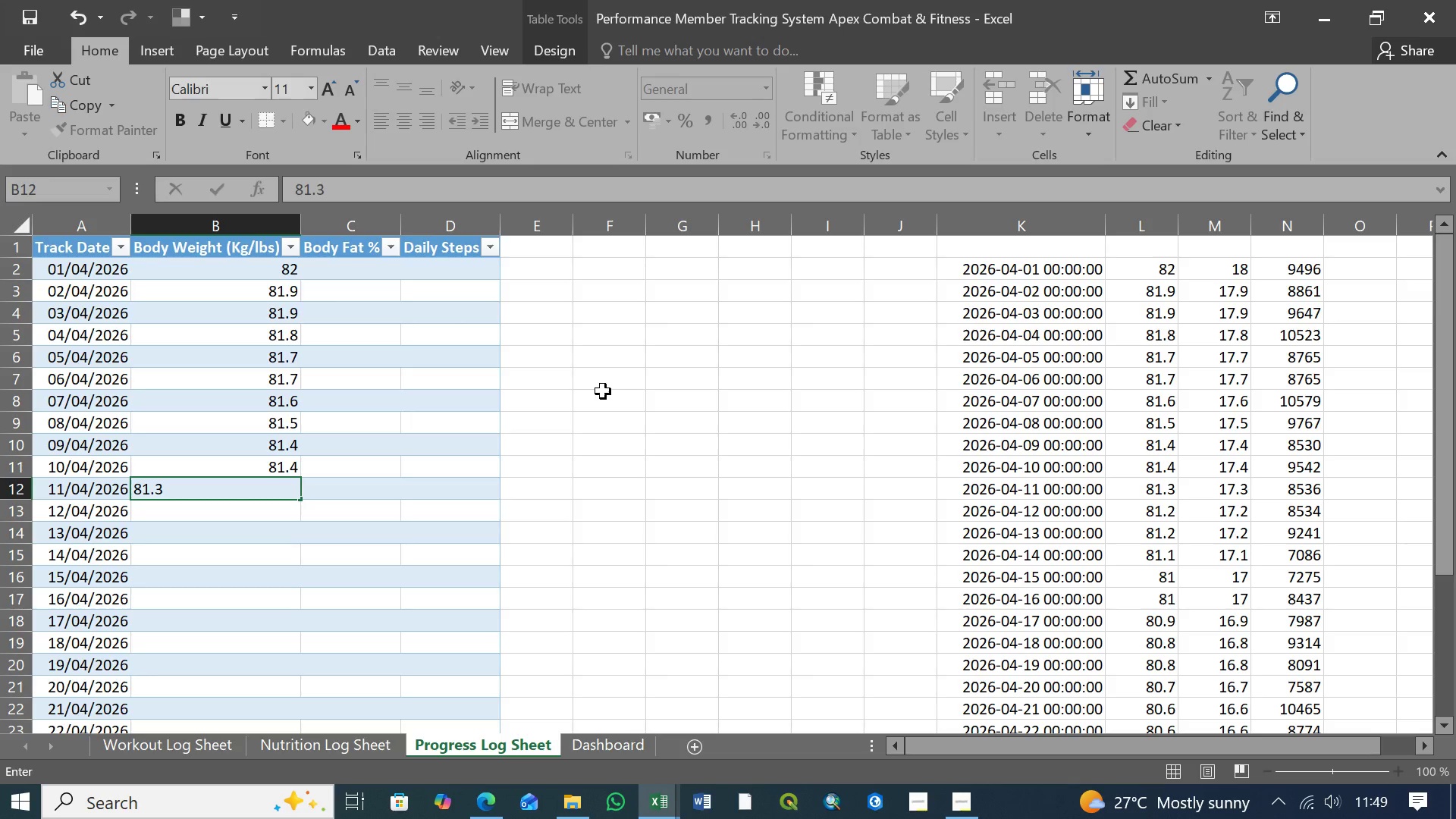 
key(ArrowDown)
 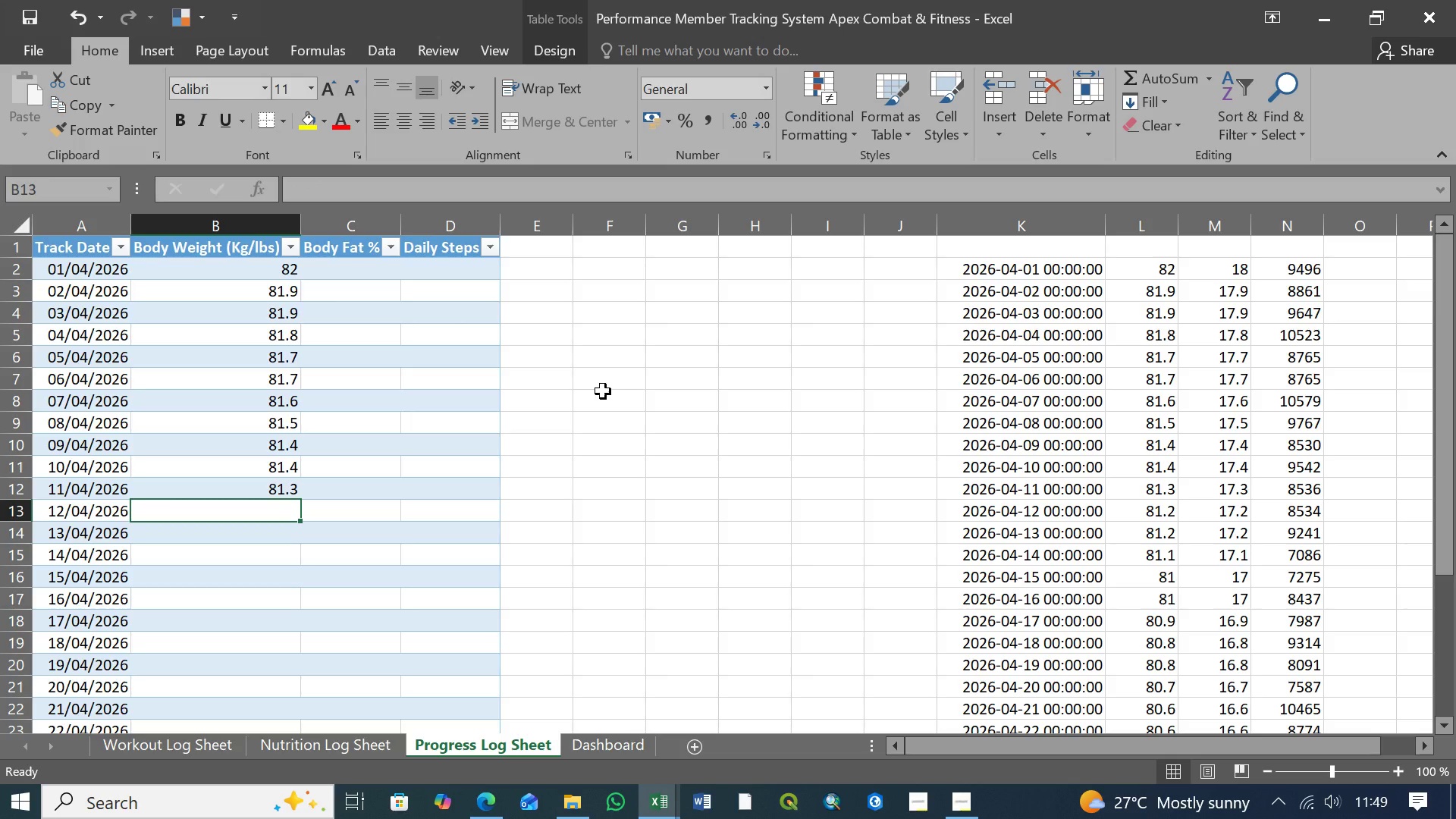 
wait(7.28)
 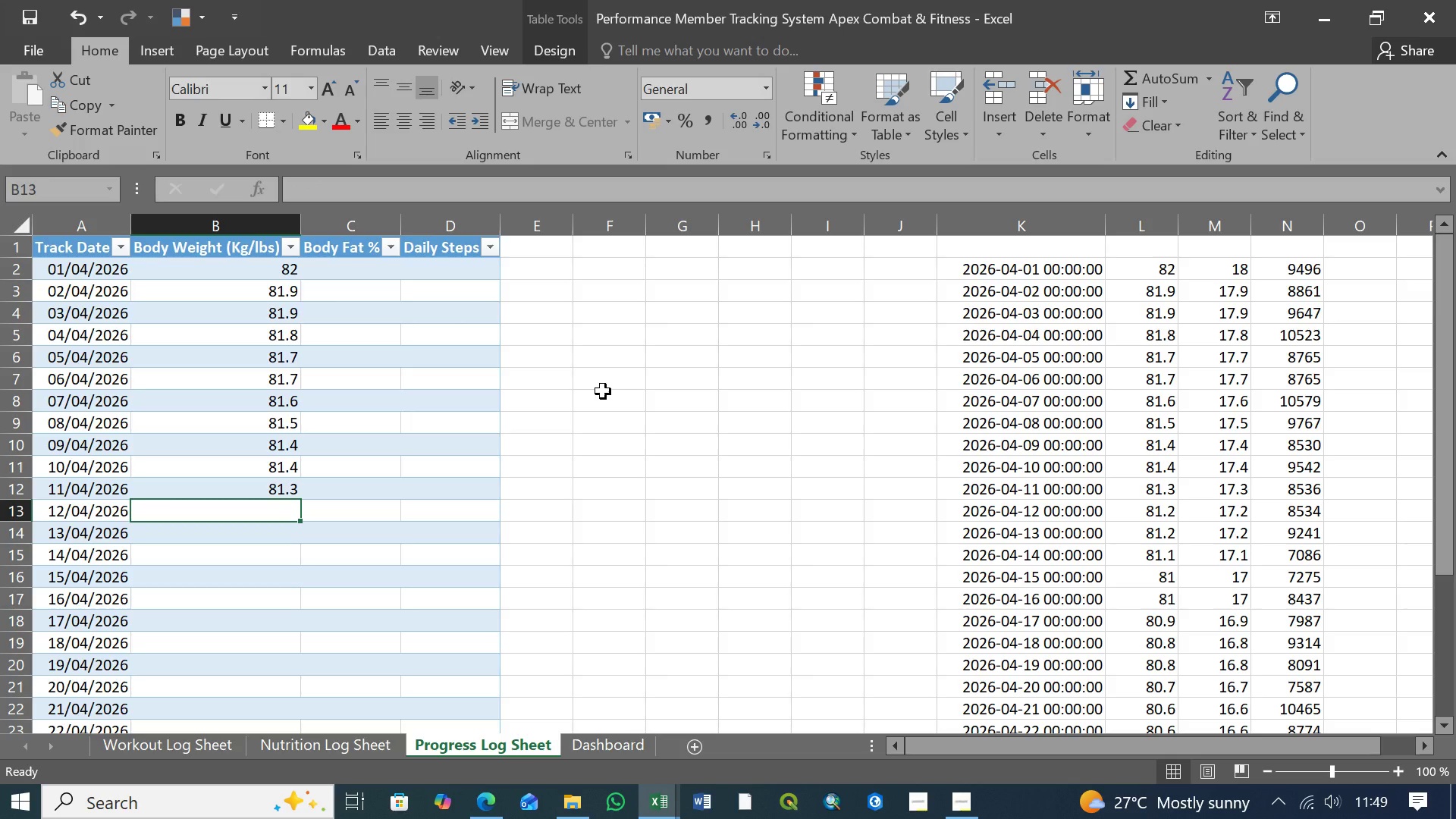 
type(81.2)
 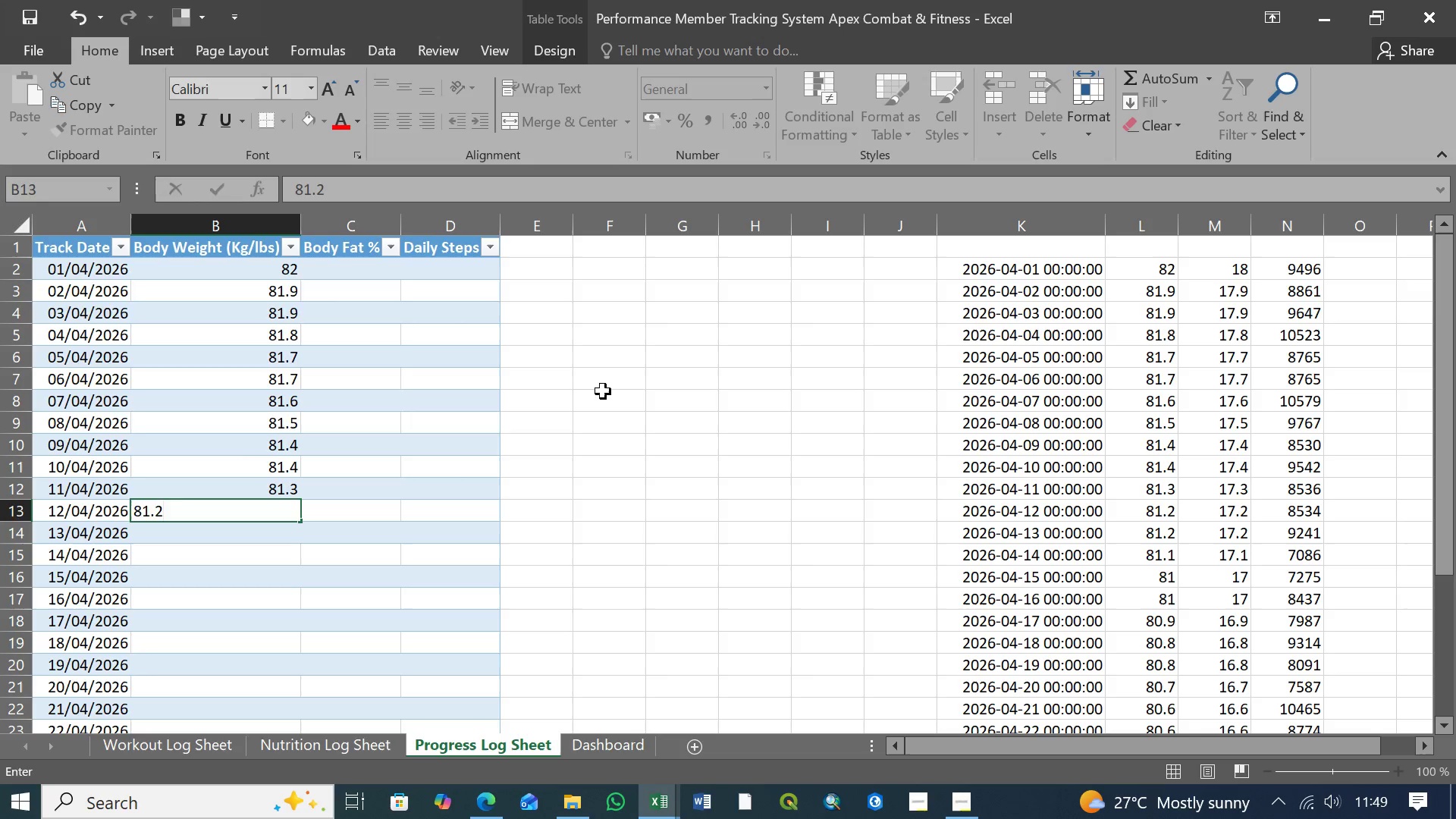 
key(ArrowDown)
 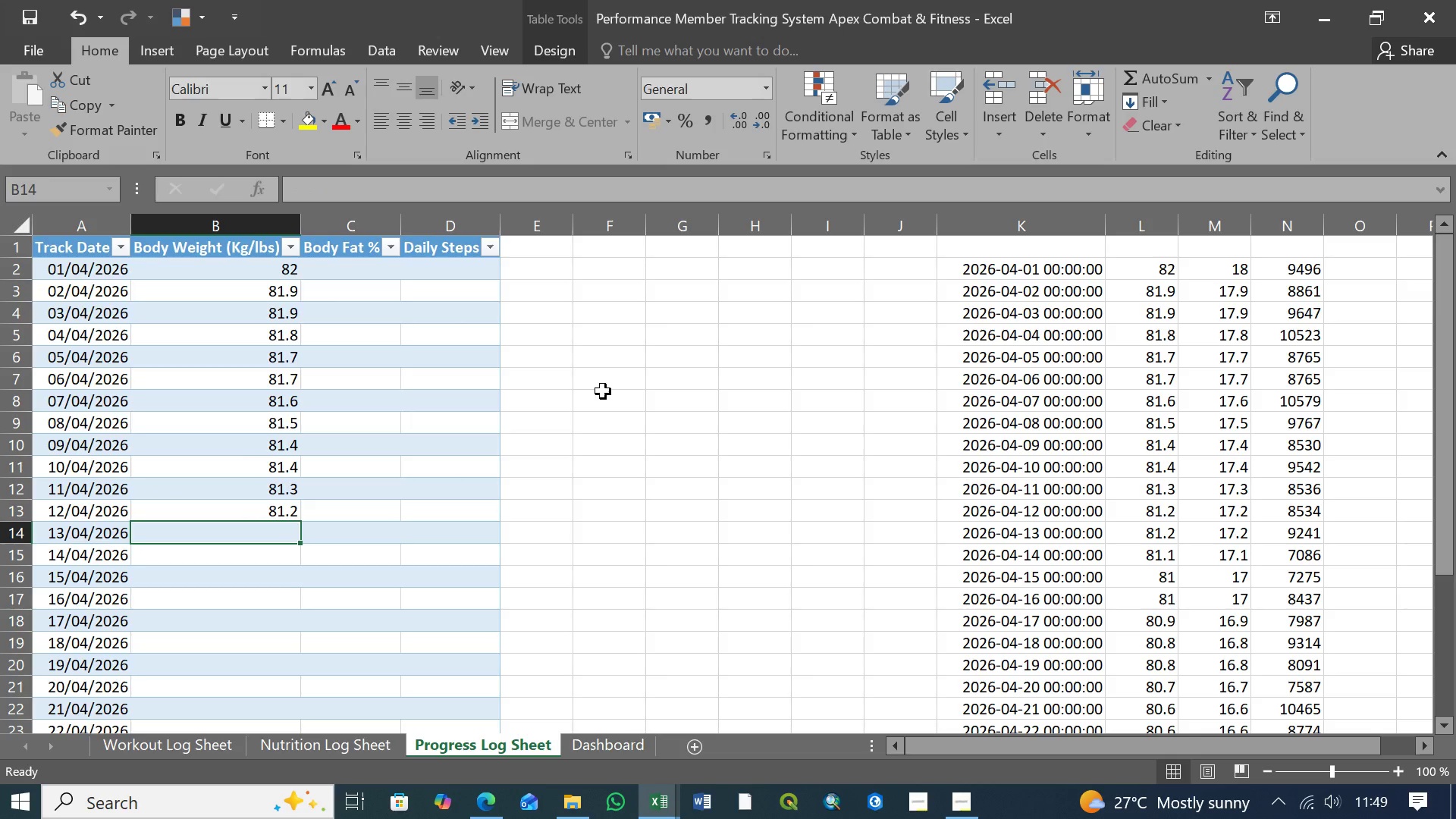 
type(81.2)
 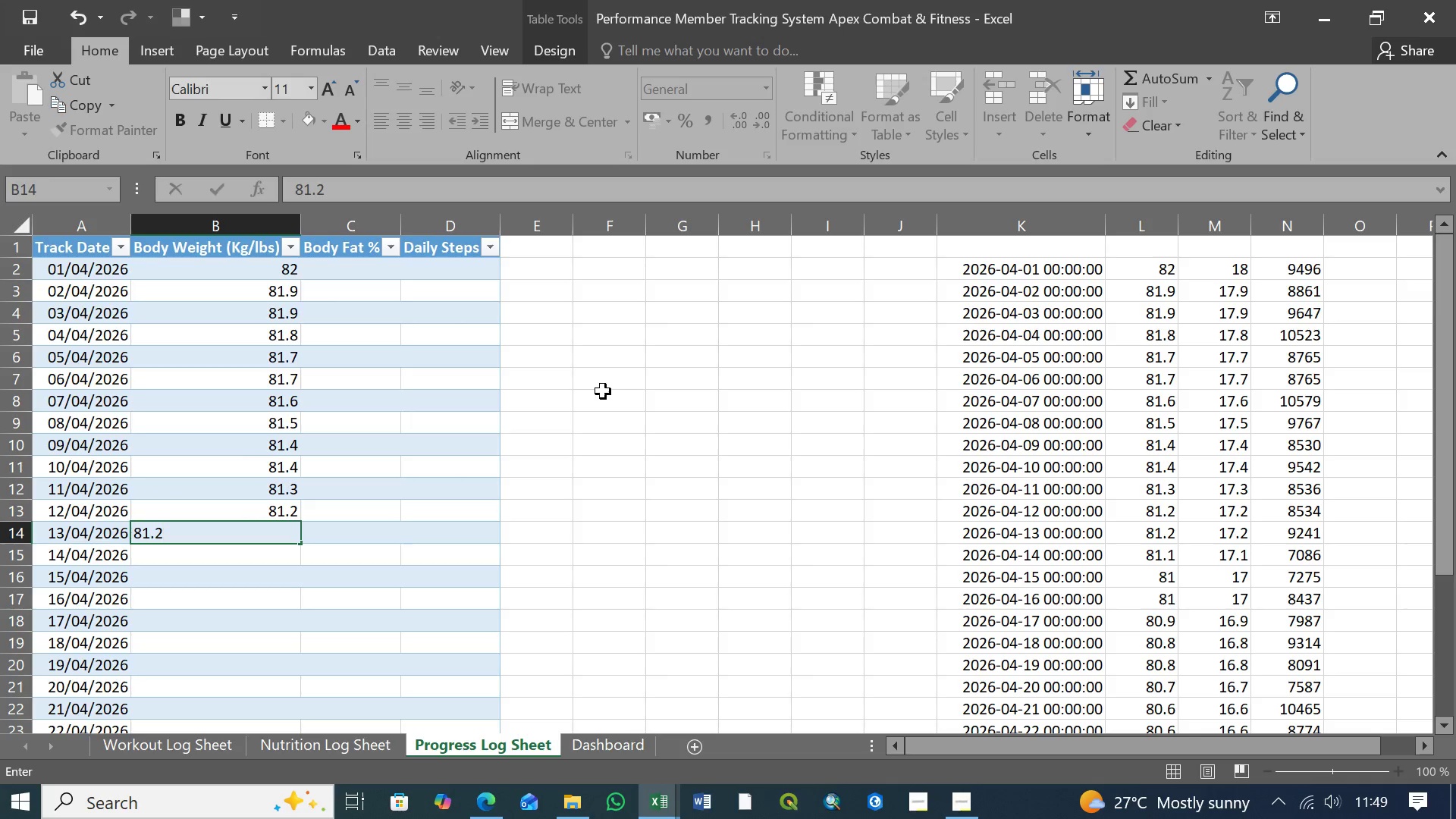 
key(ArrowDown)
 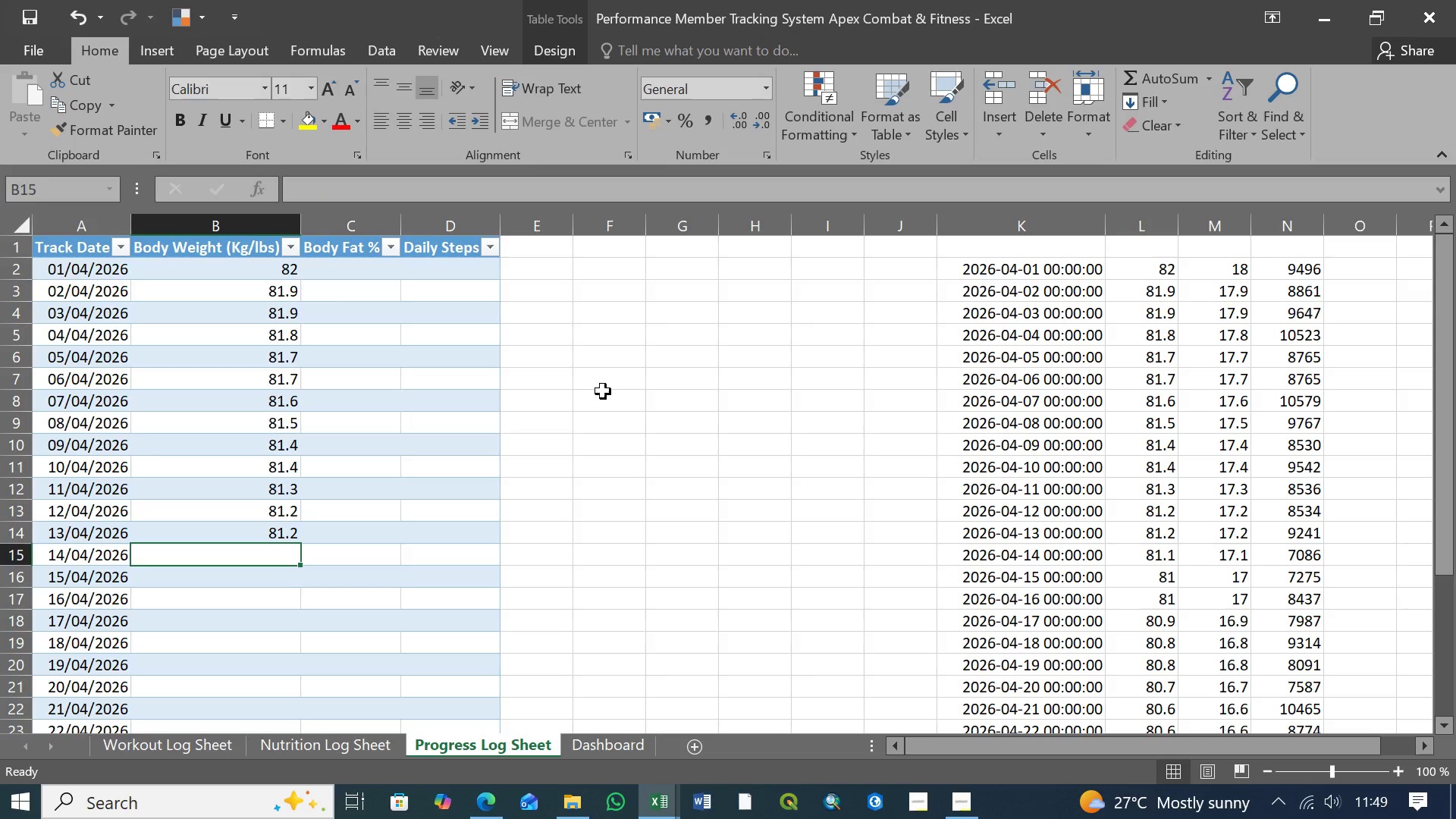 
wait(6.39)
 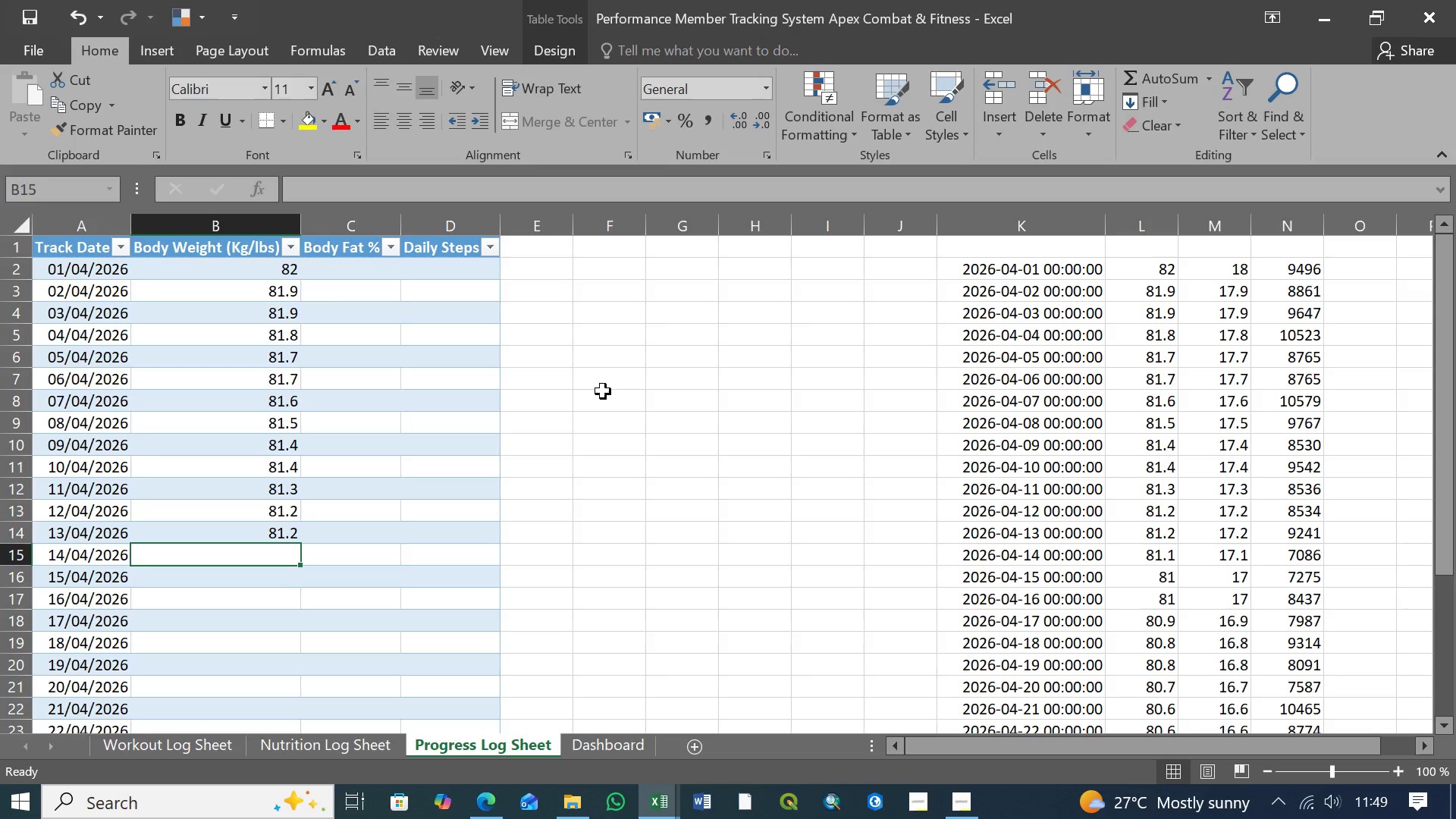 
left_click([270, 275])
 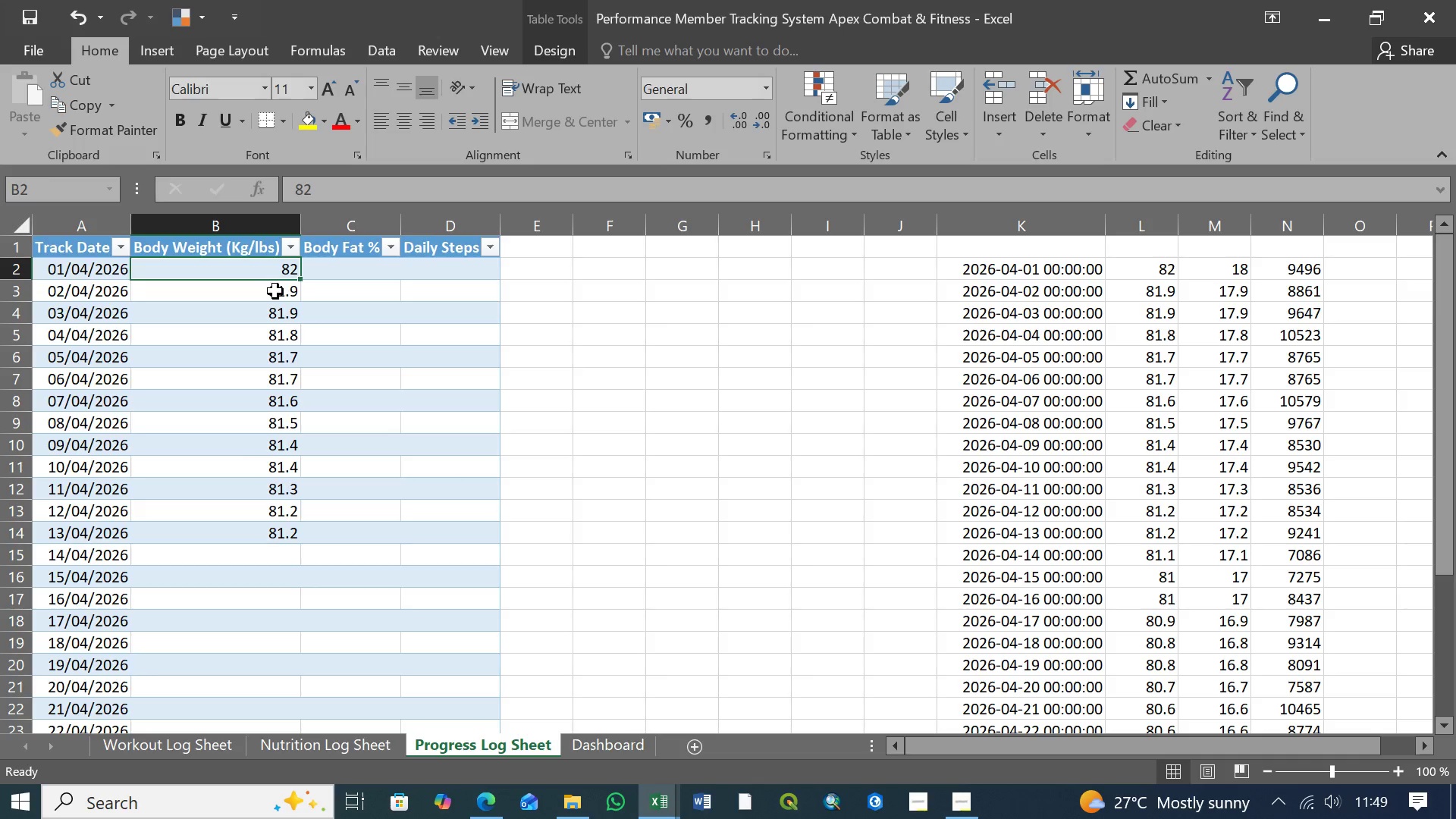 
left_click([275, 291])
 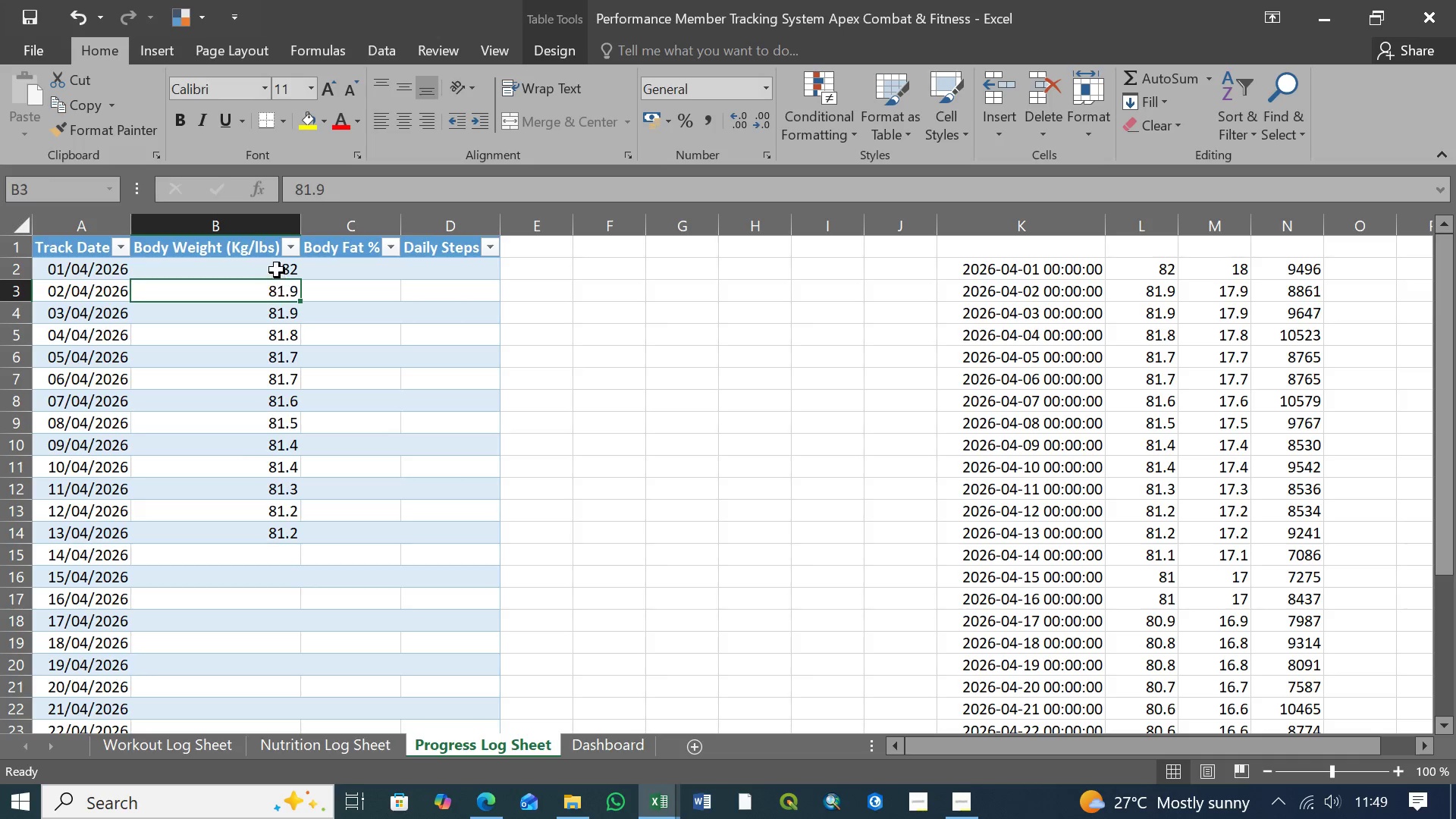 
left_click([277, 269])
 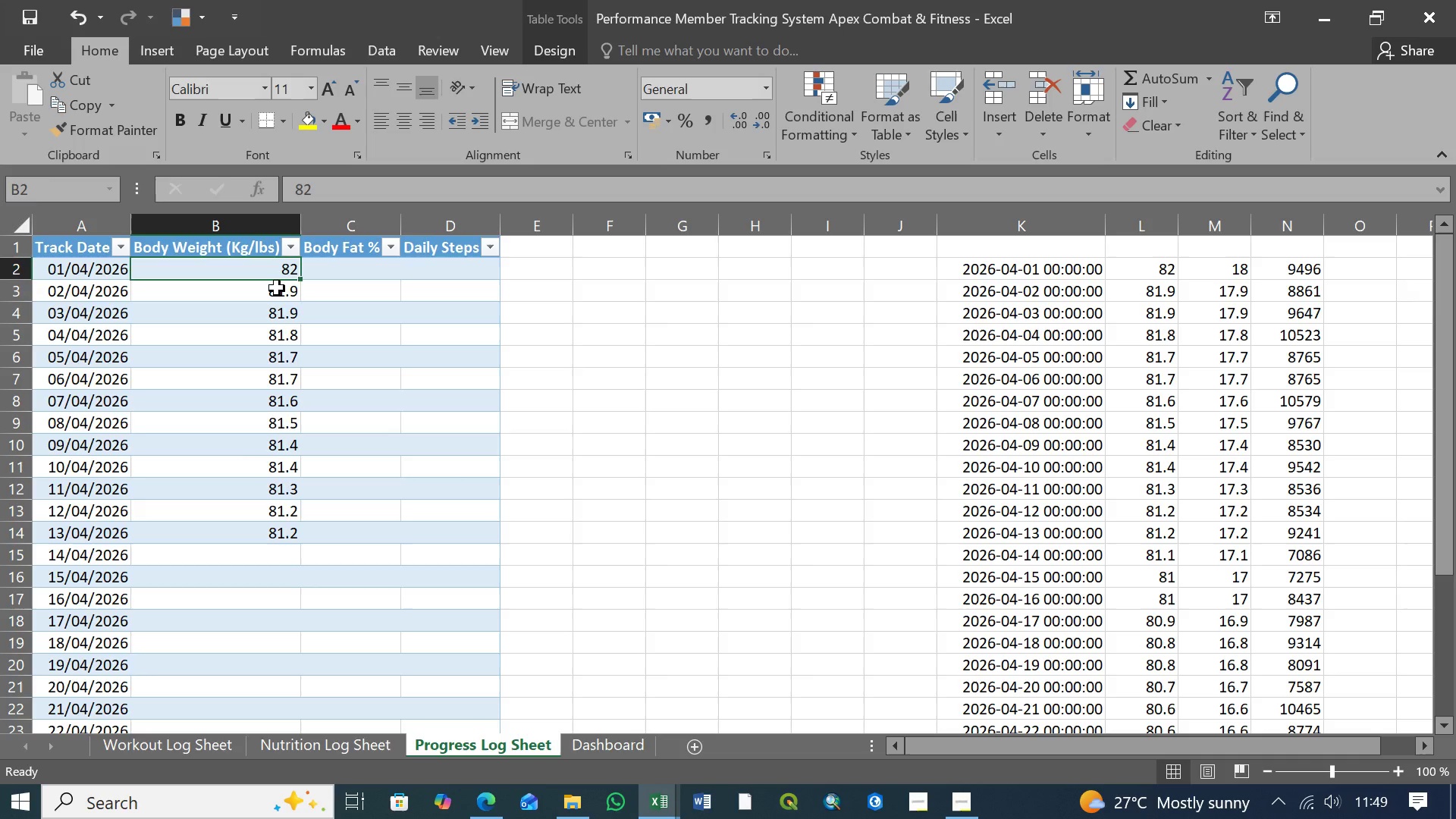 
left_click([277, 288])
 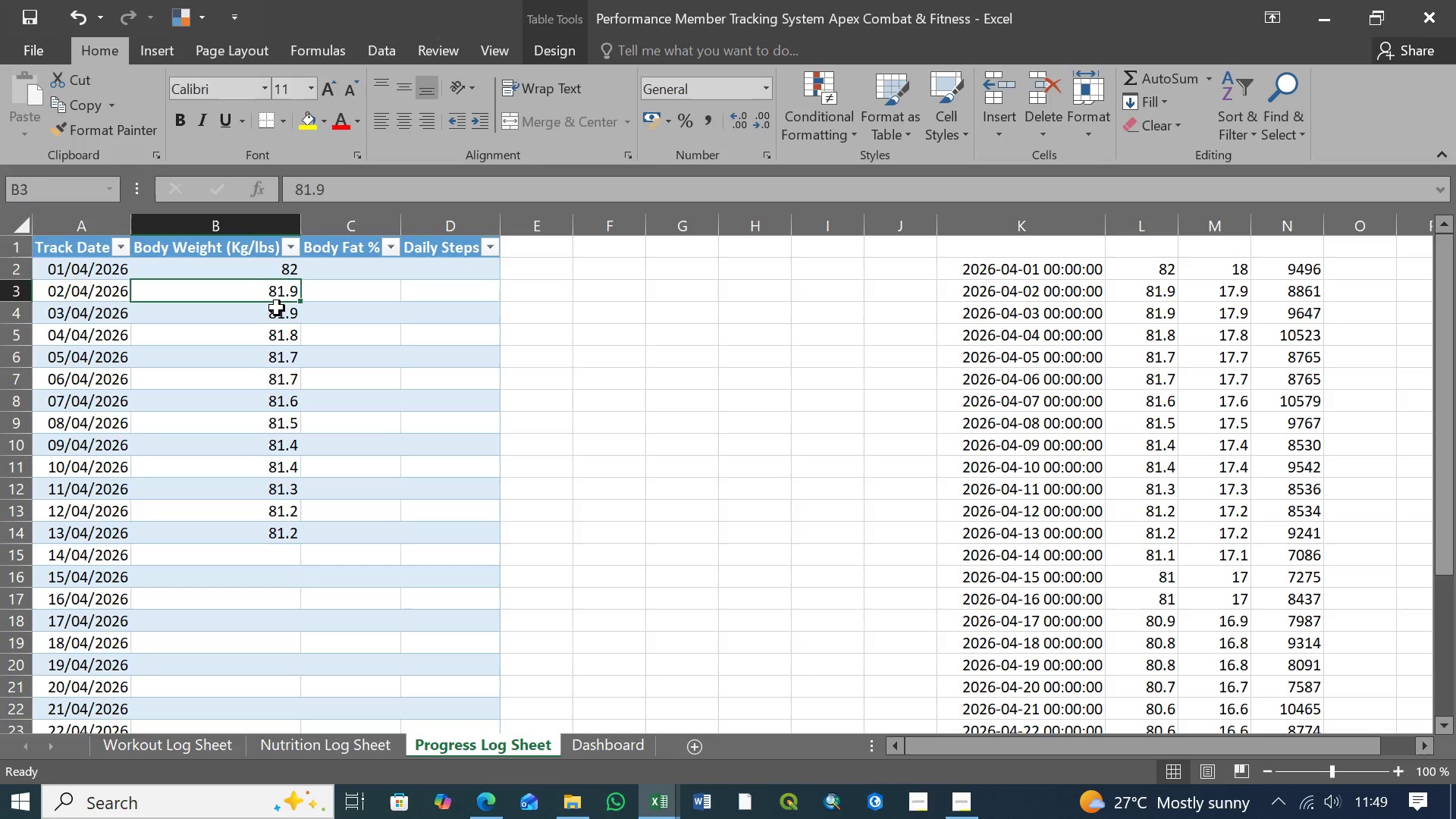 
left_click([277, 308])
 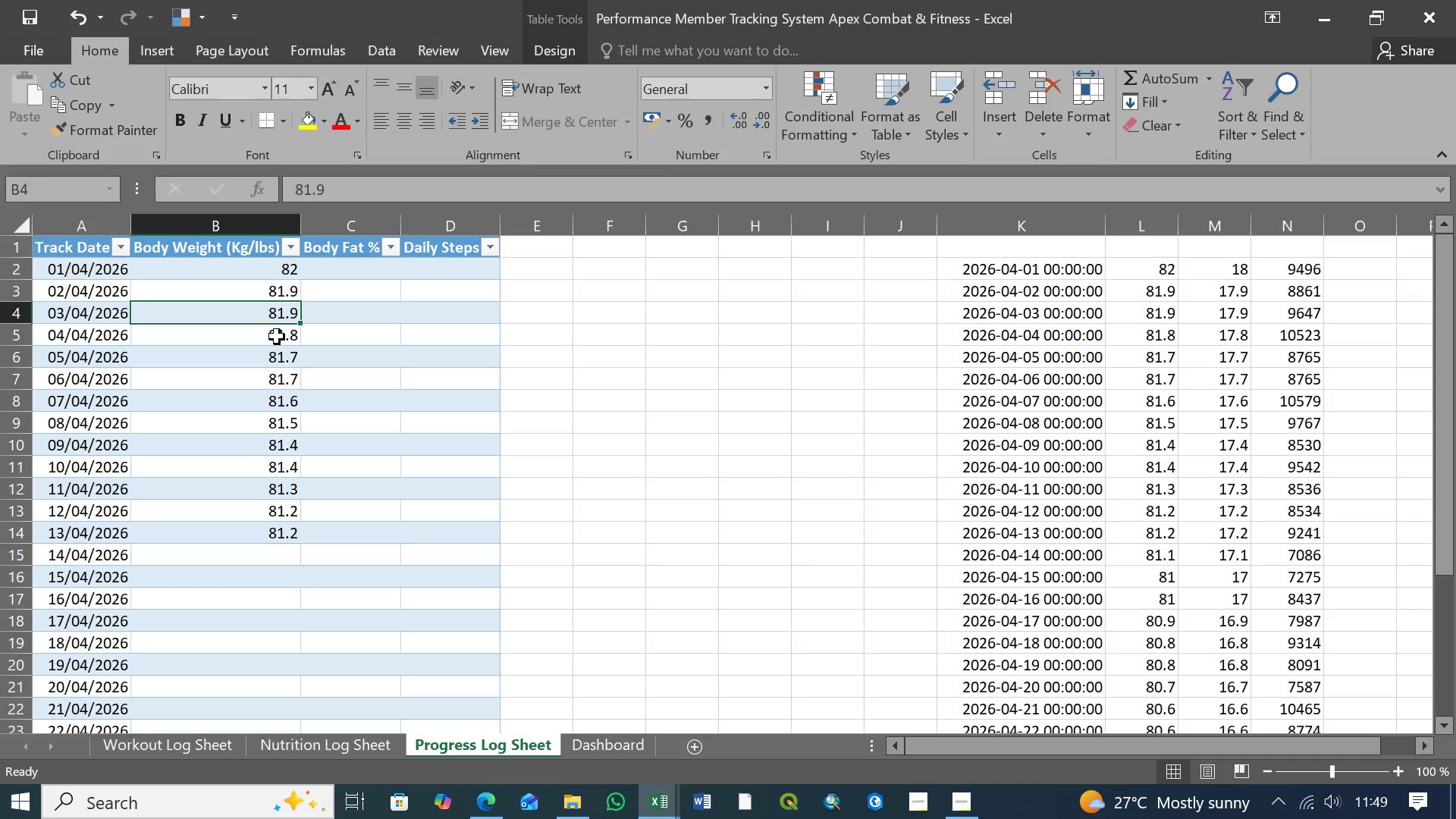 
left_click([277, 337])
 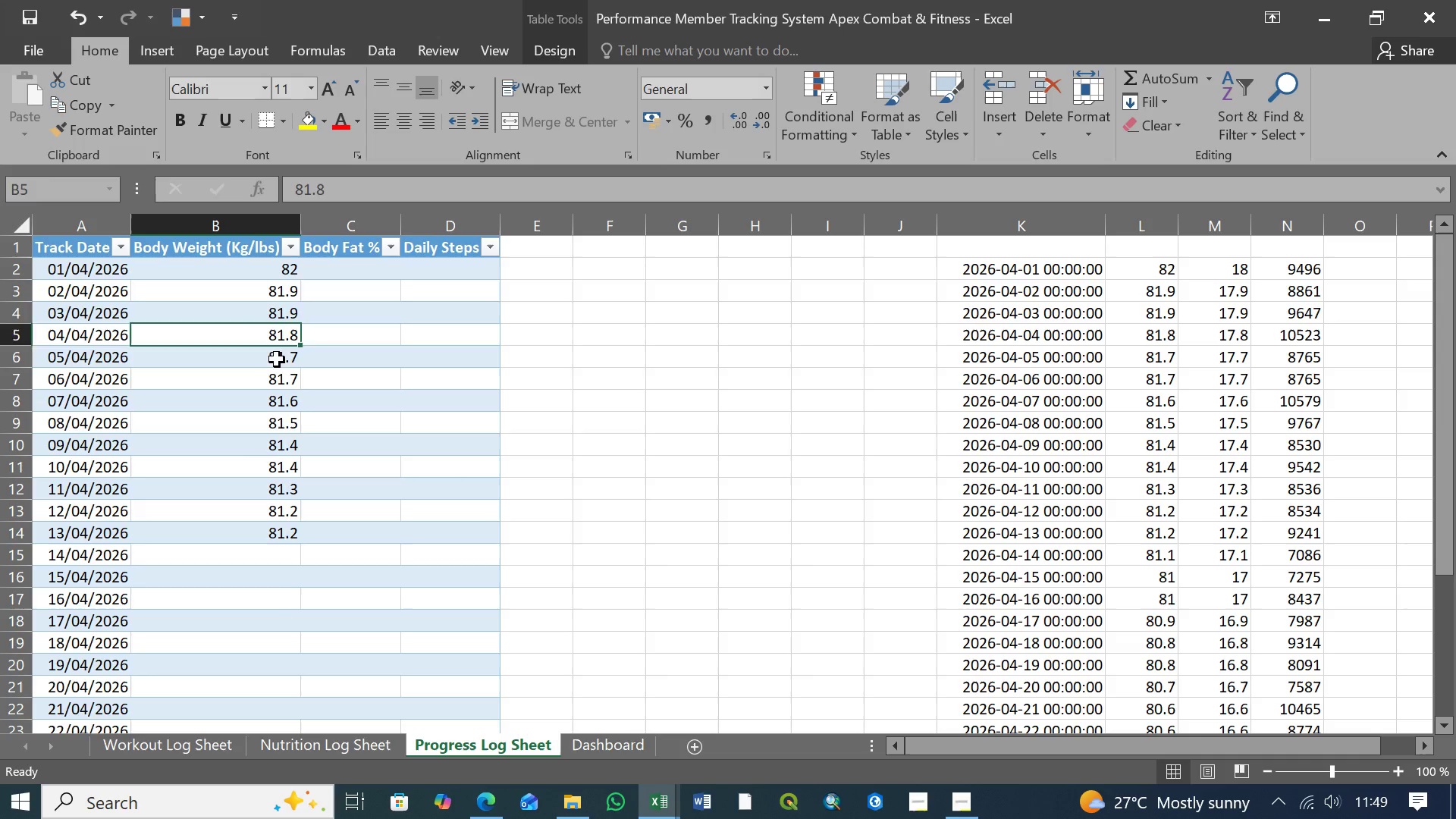 
double_click([277, 359])
 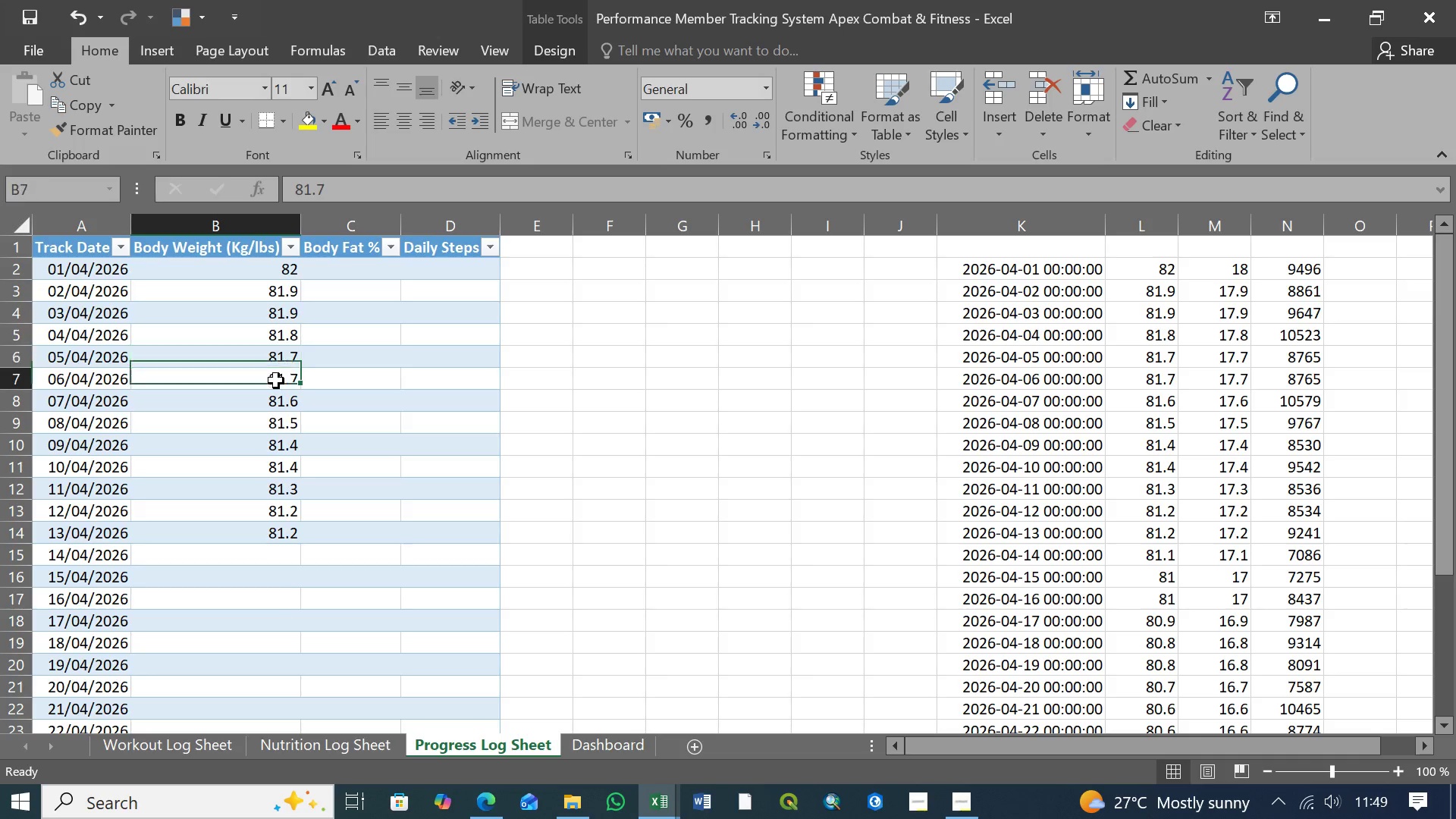 
triple_click([276, 381])
 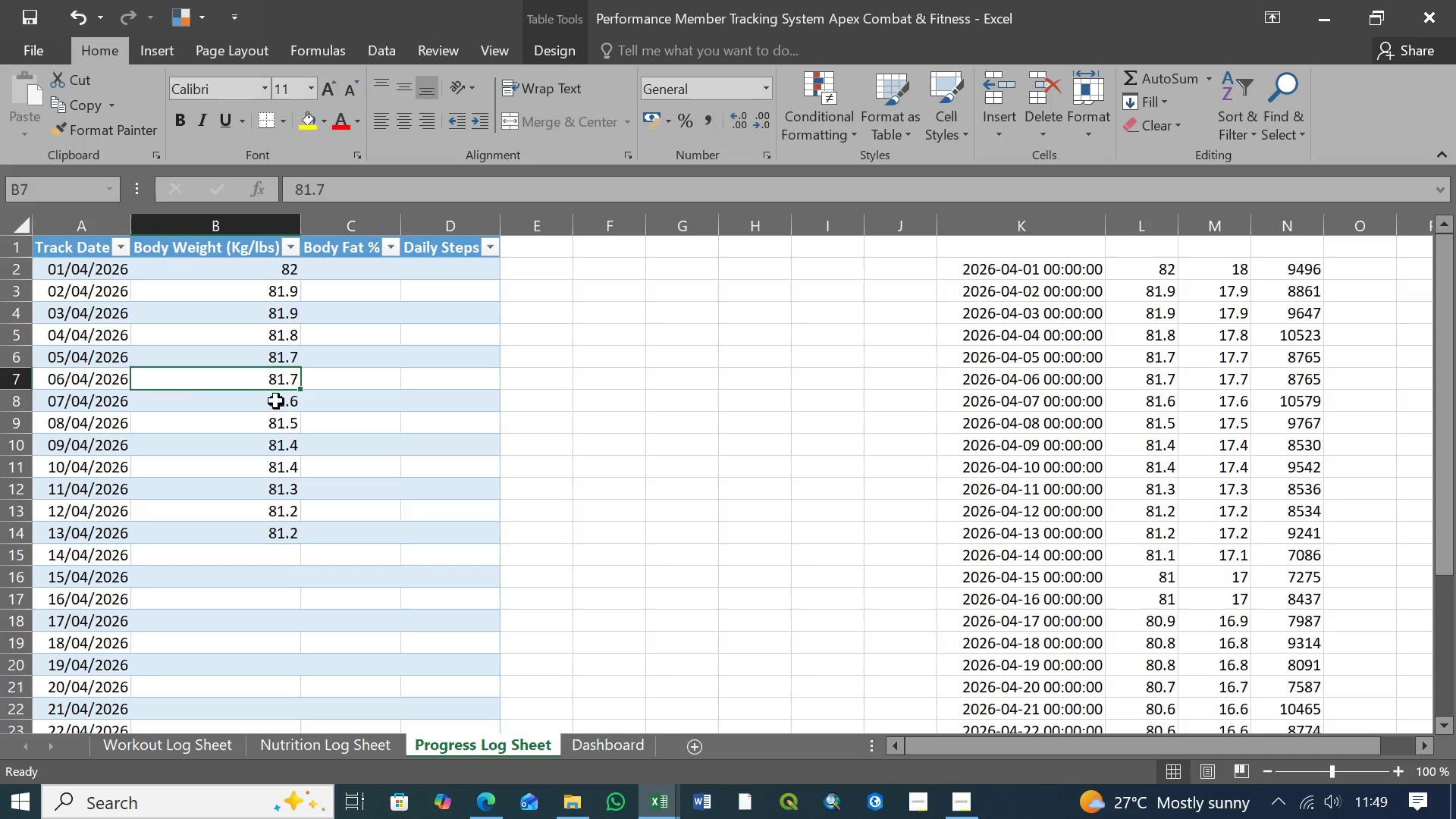 
left_click([276, 401])
 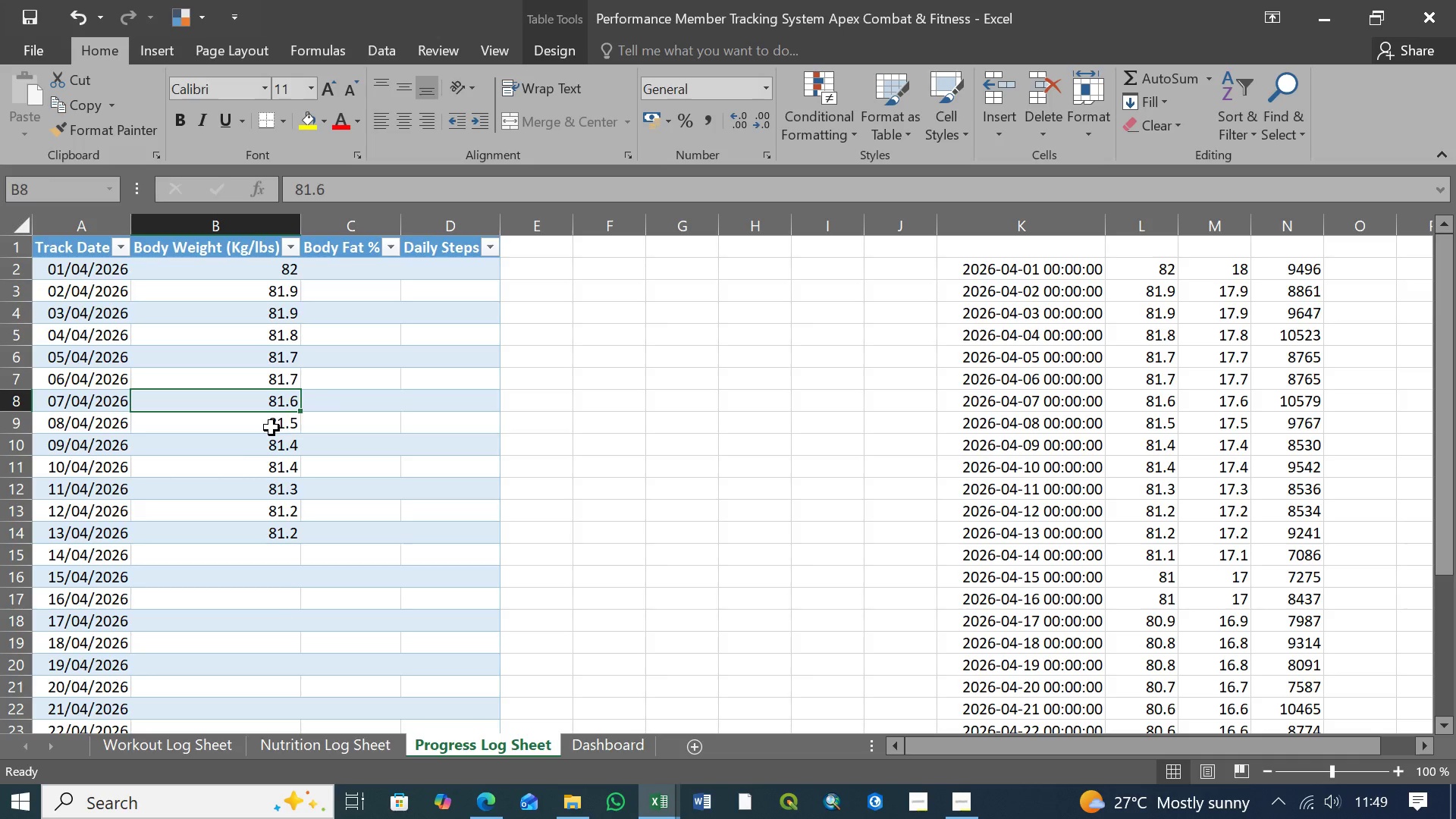 
left_click([271, 428])
 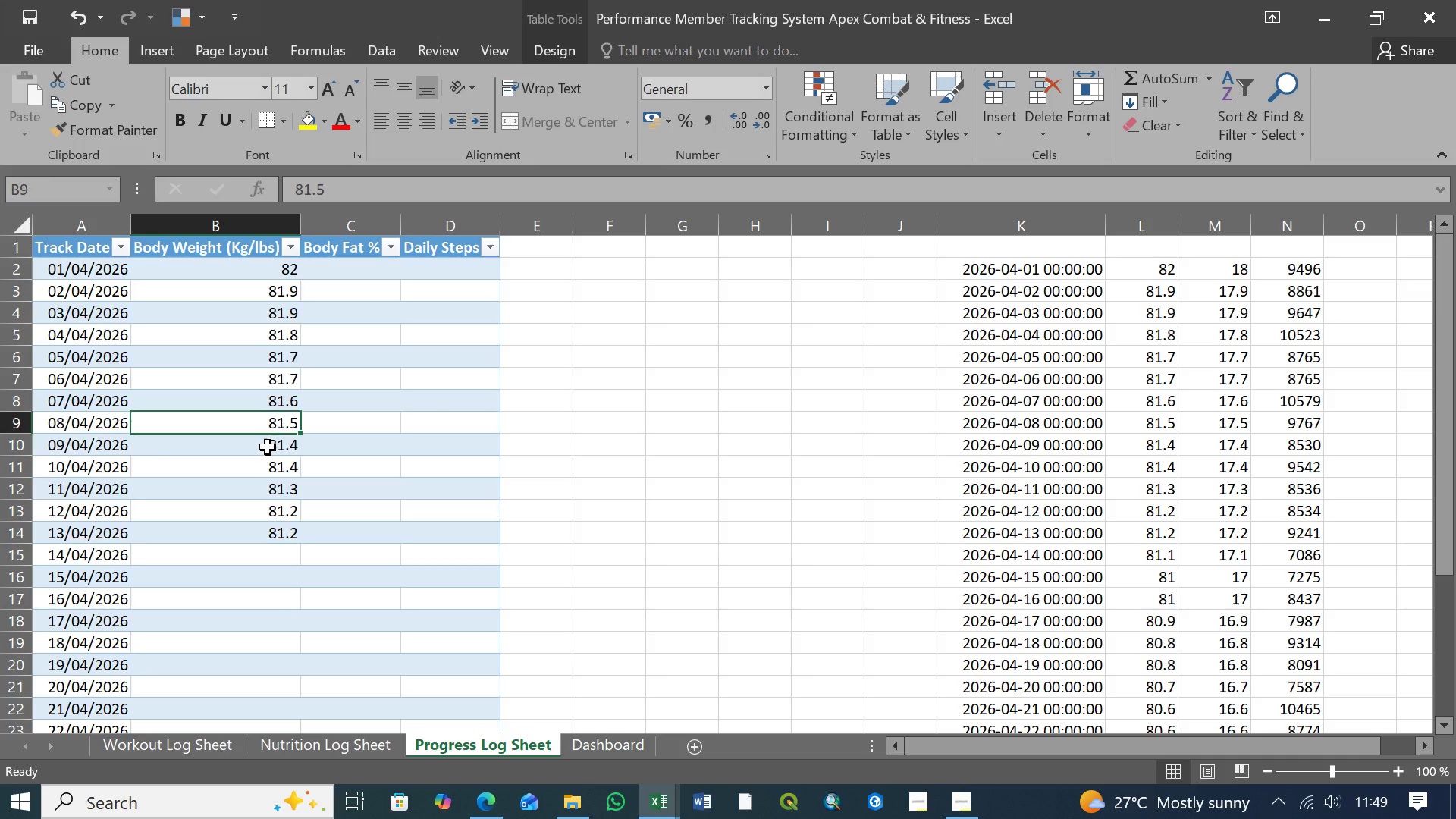 
left_click([268, 447])
 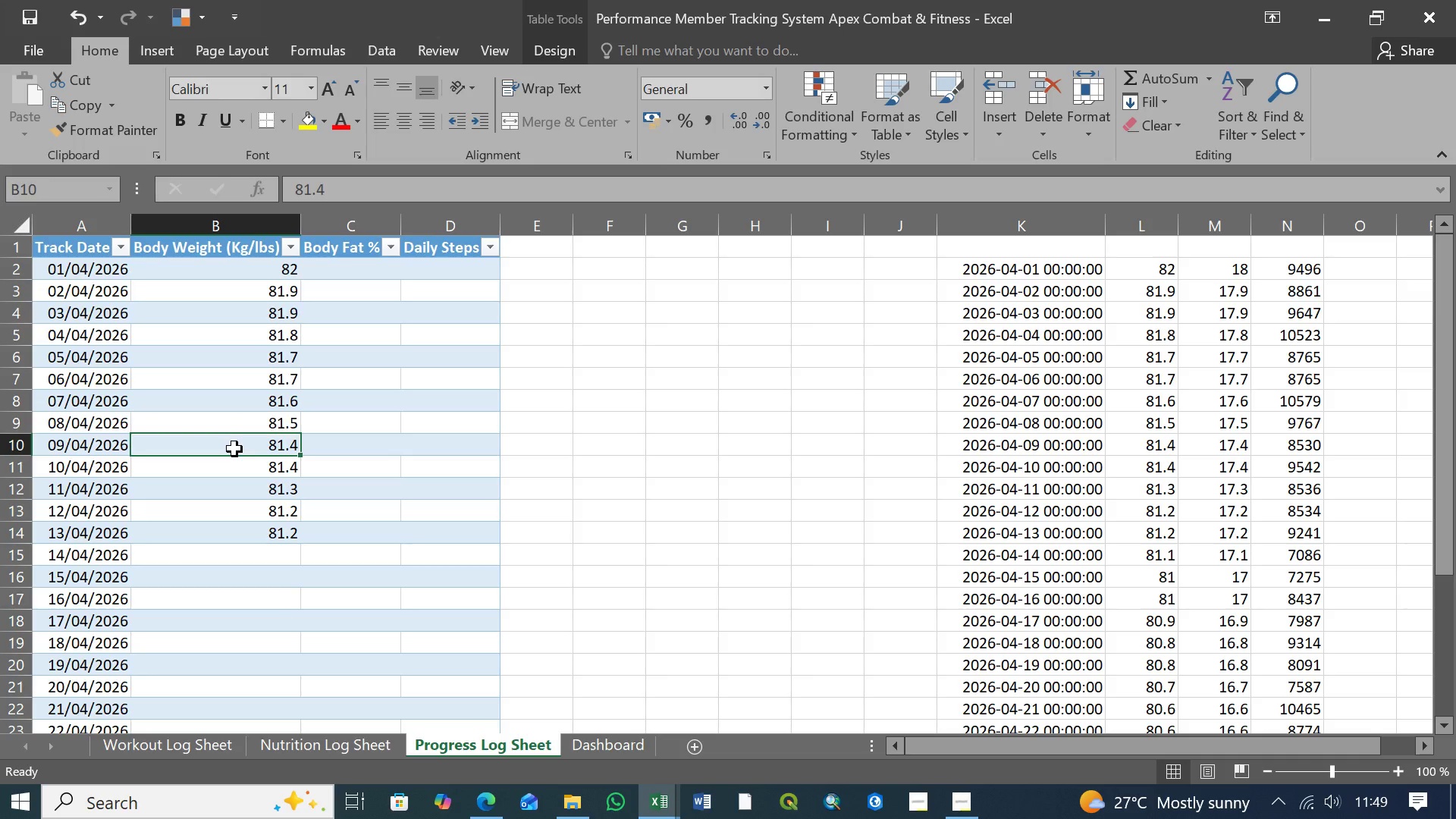 
wait(5.11)
 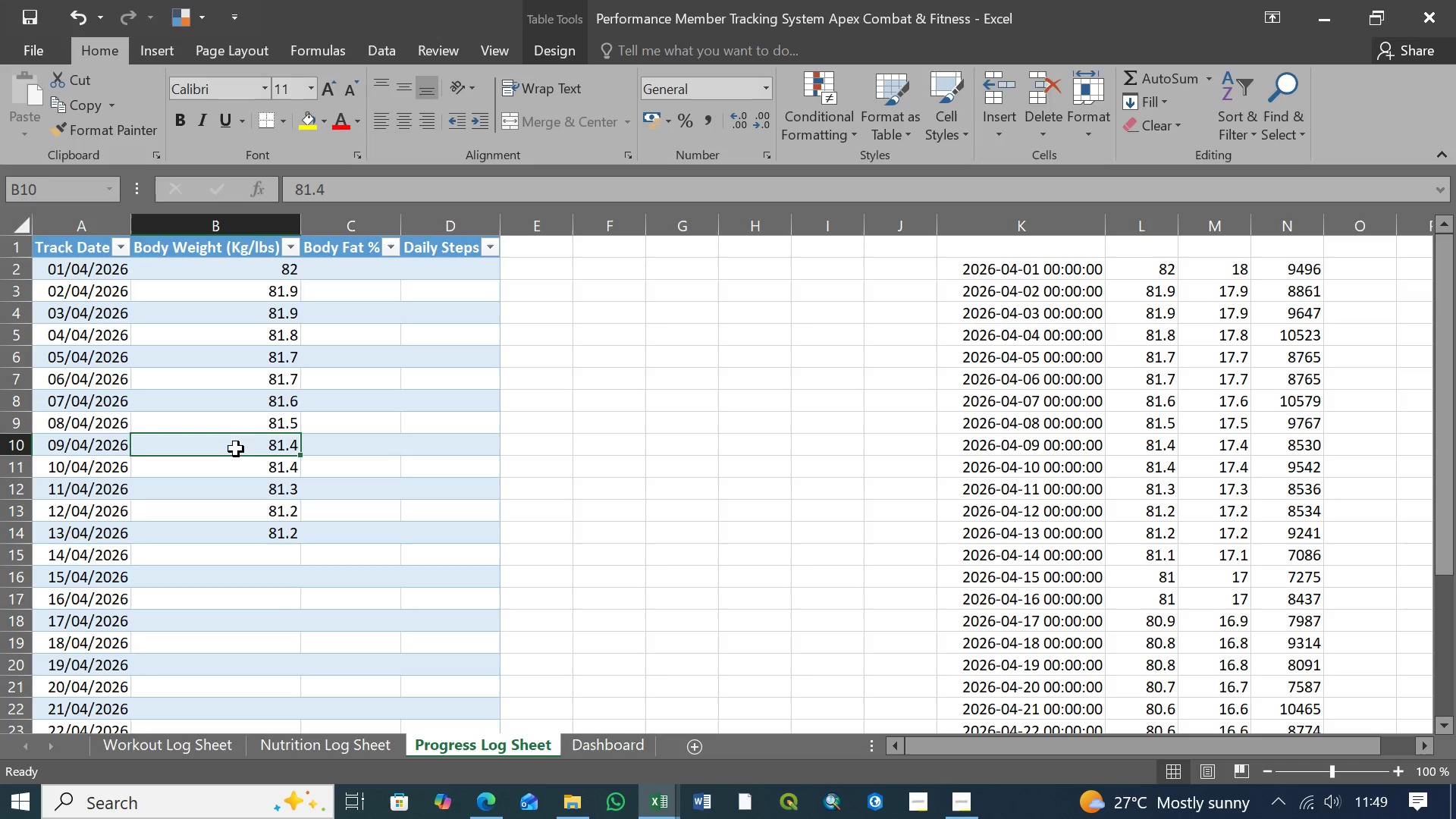 
left_click([241, 469])
 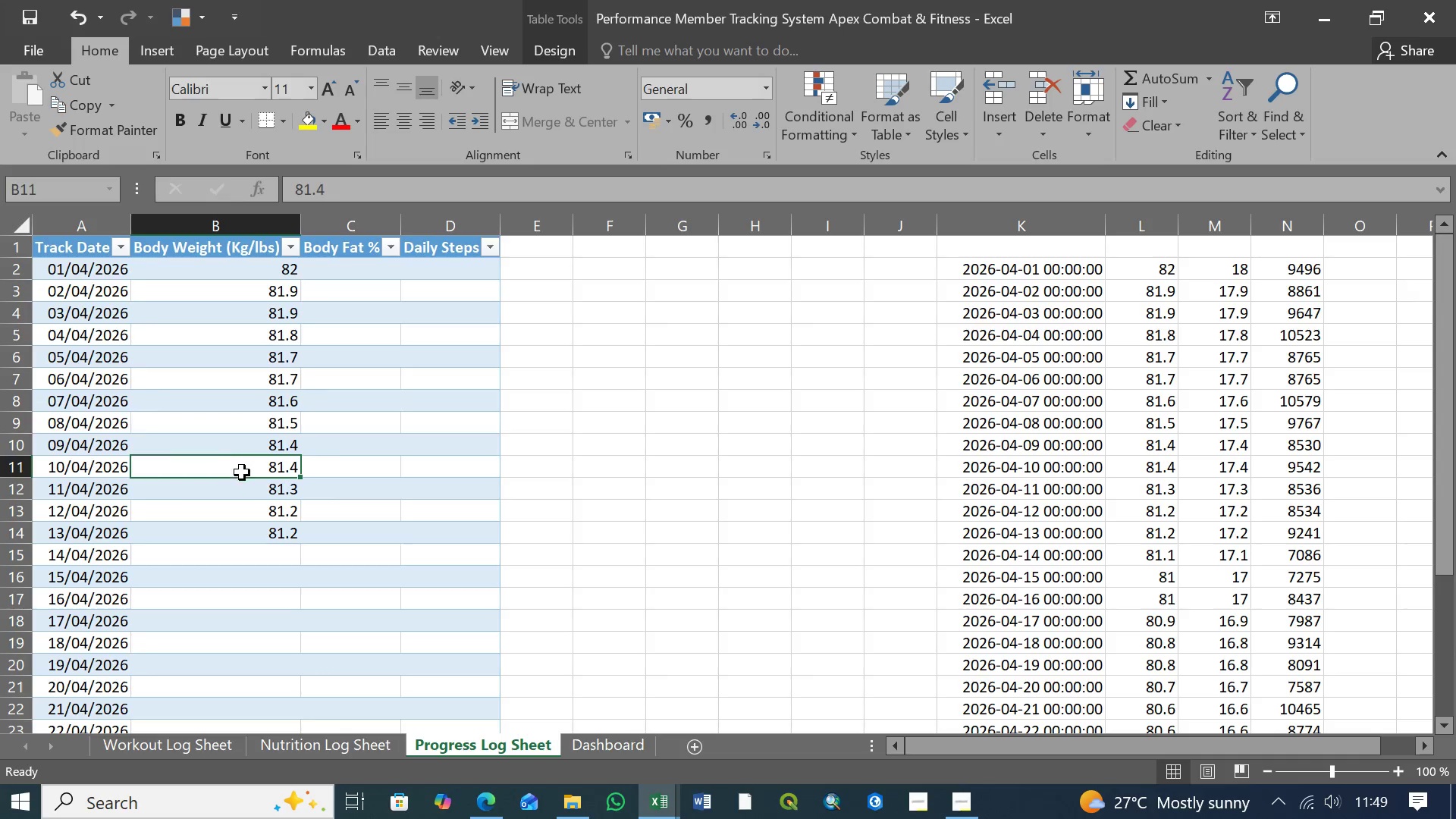 
left_click([243, 489])
 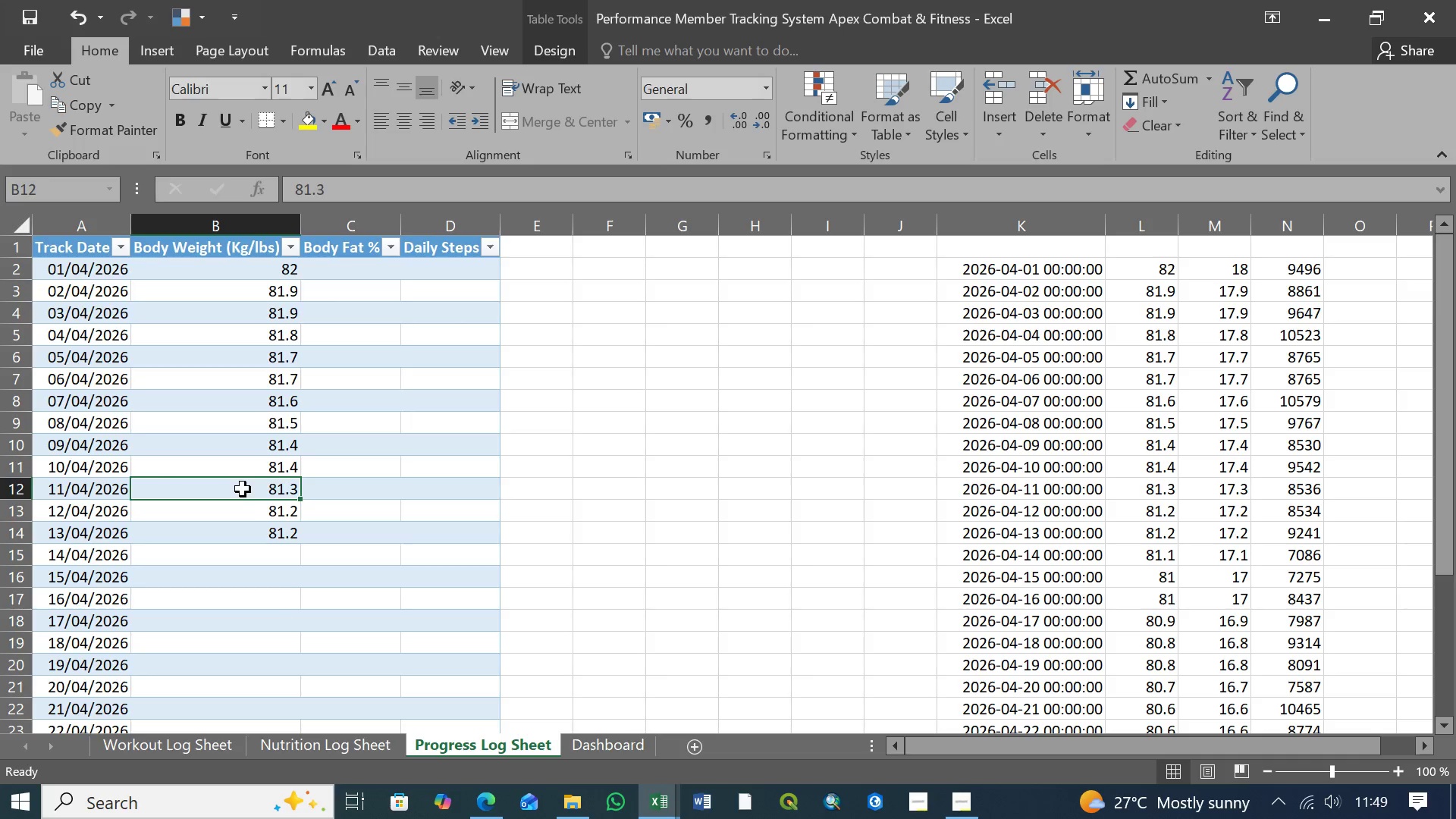 
left_click([252, 514])
 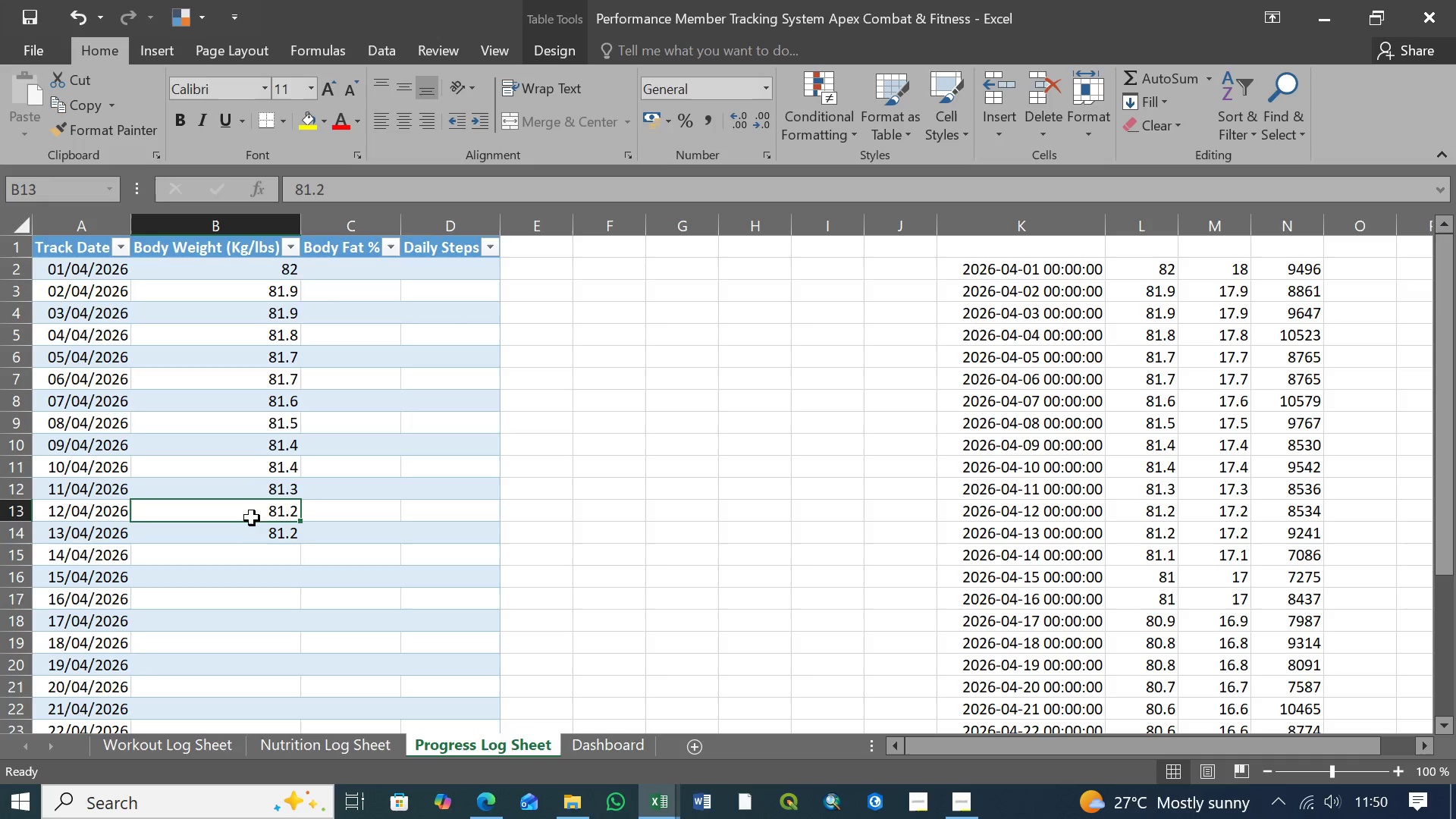 
left_click([256, 538])
 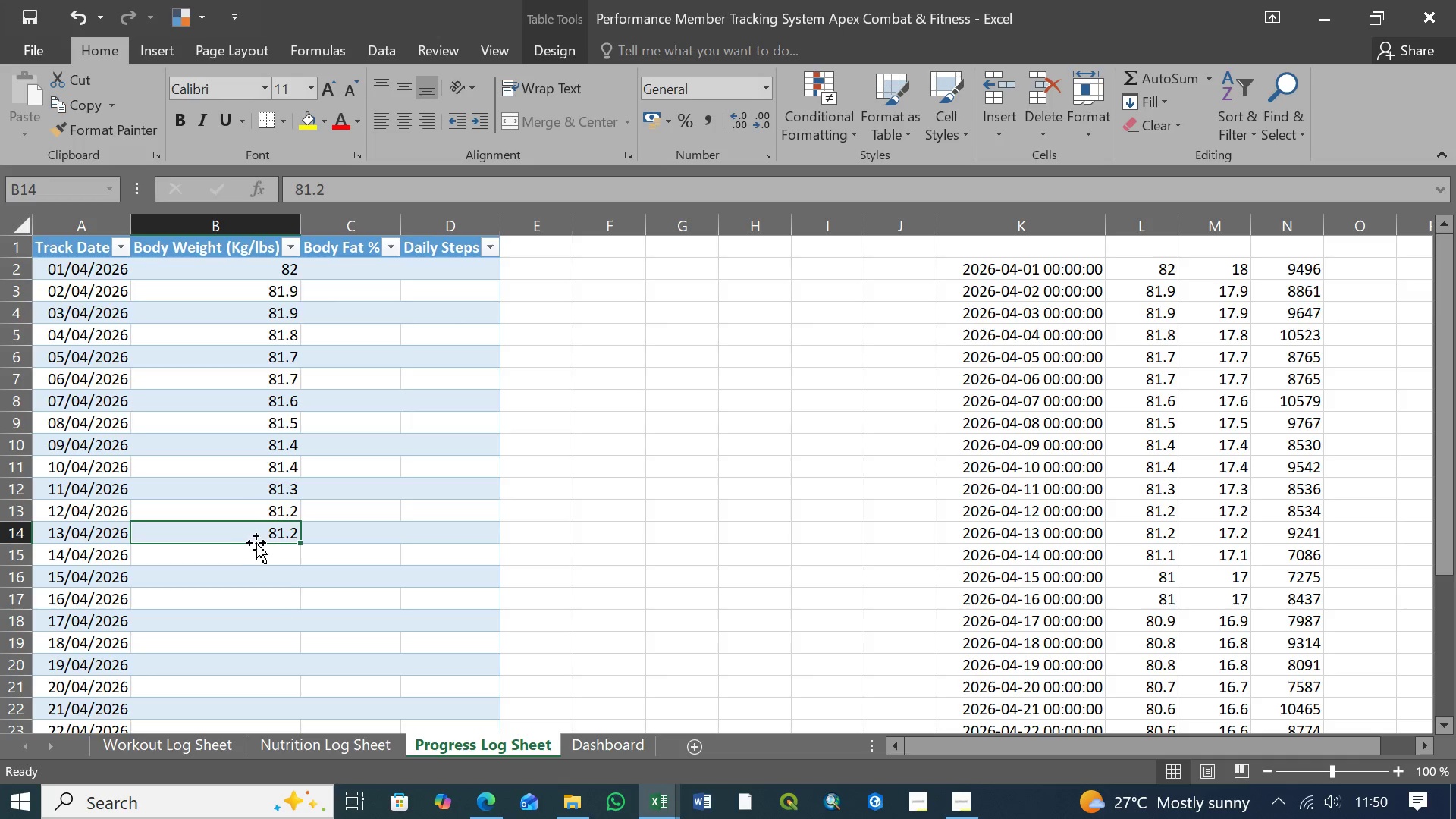 
left_click([256, 562])
 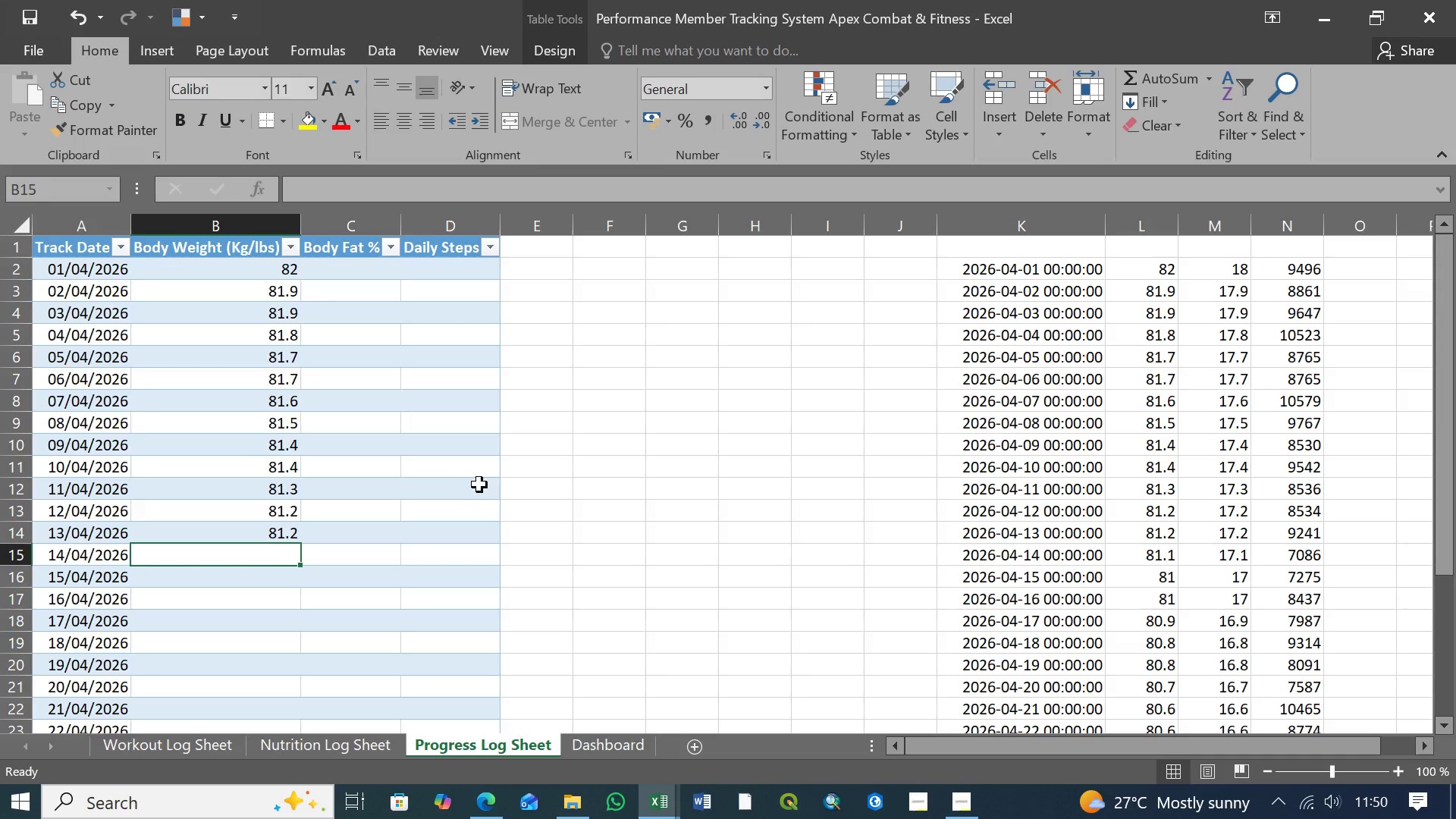 
type(81.1)
 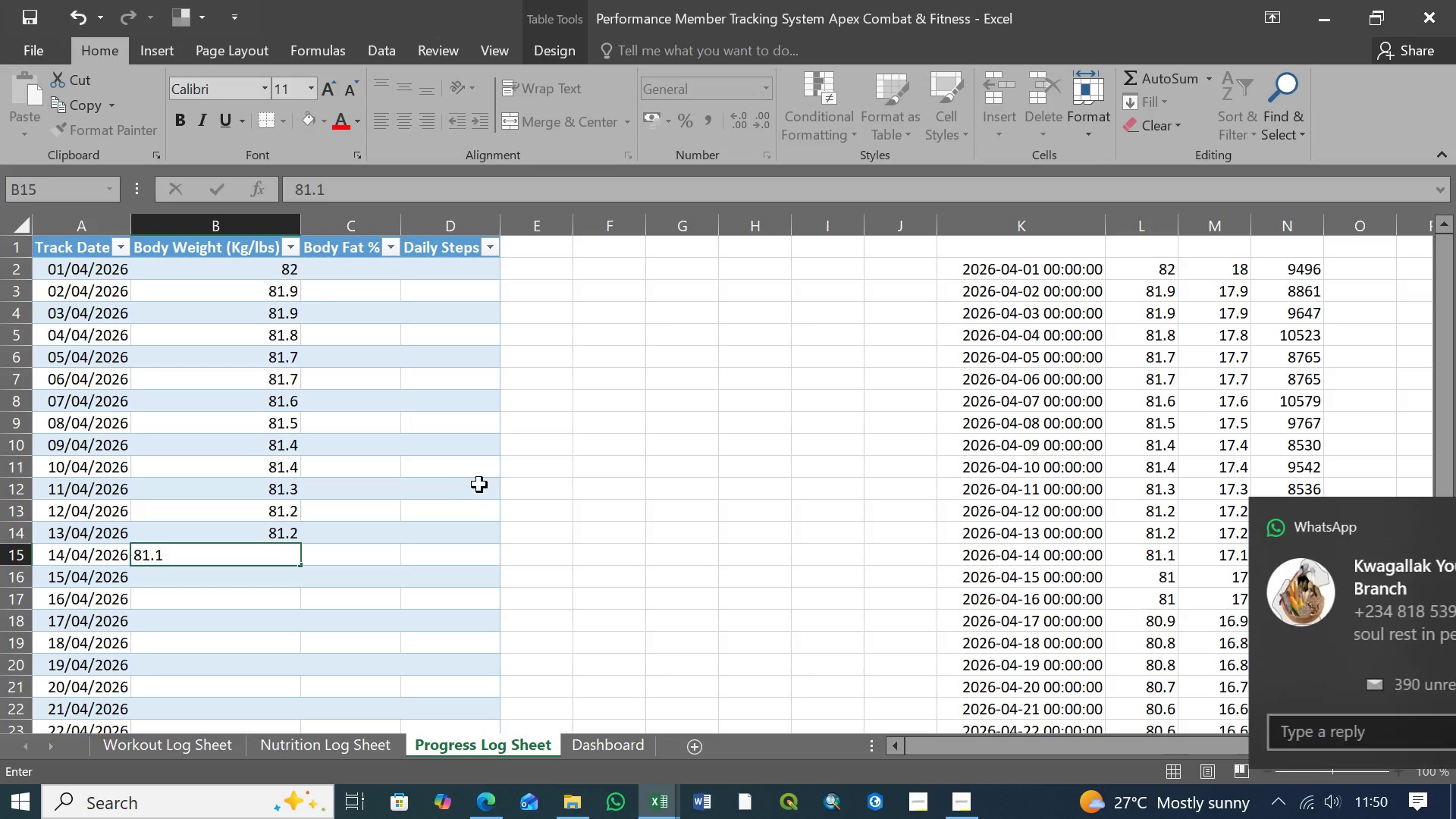 
key(ArrowDown)
 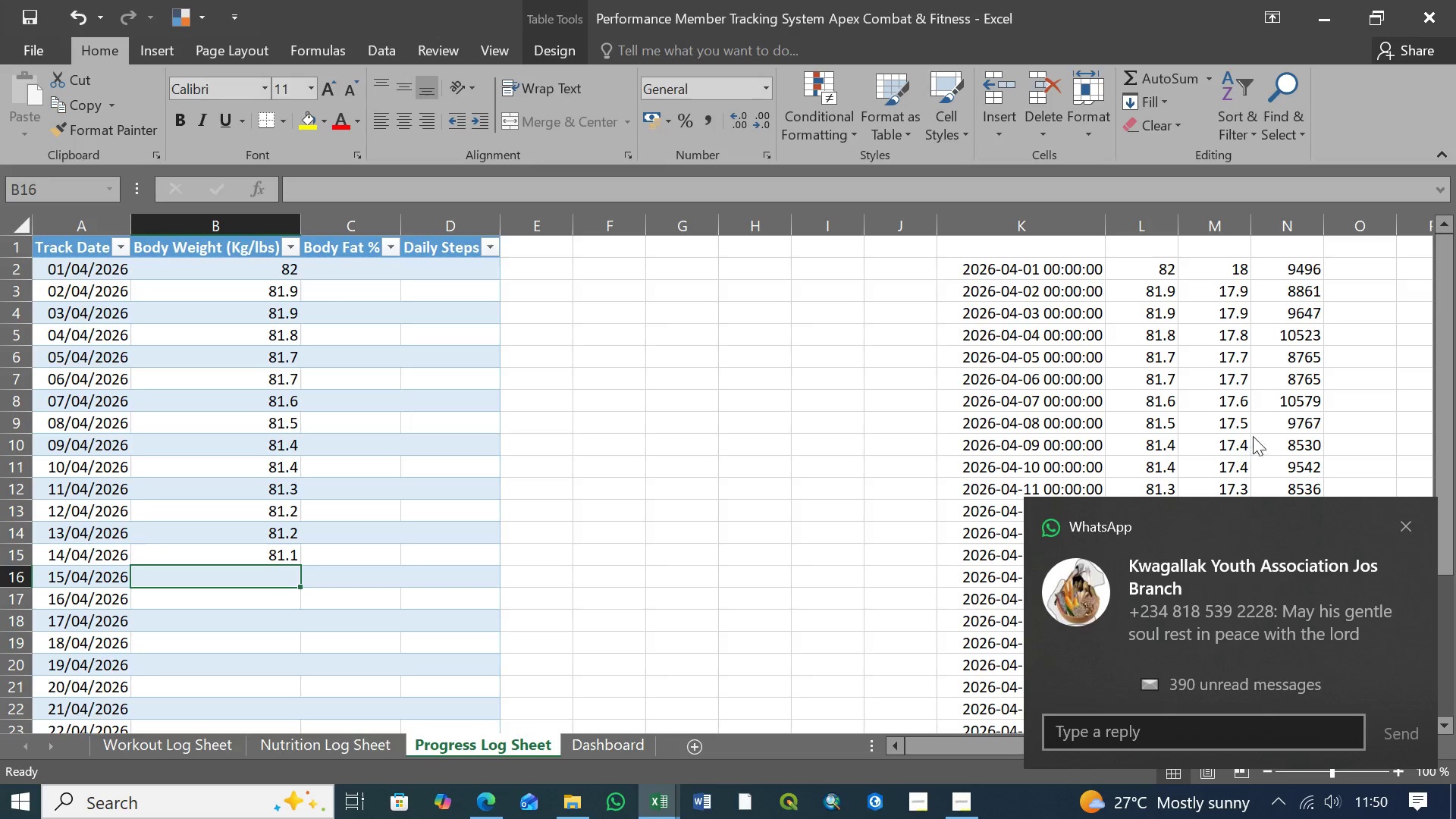 
left_click([1410, 529])
 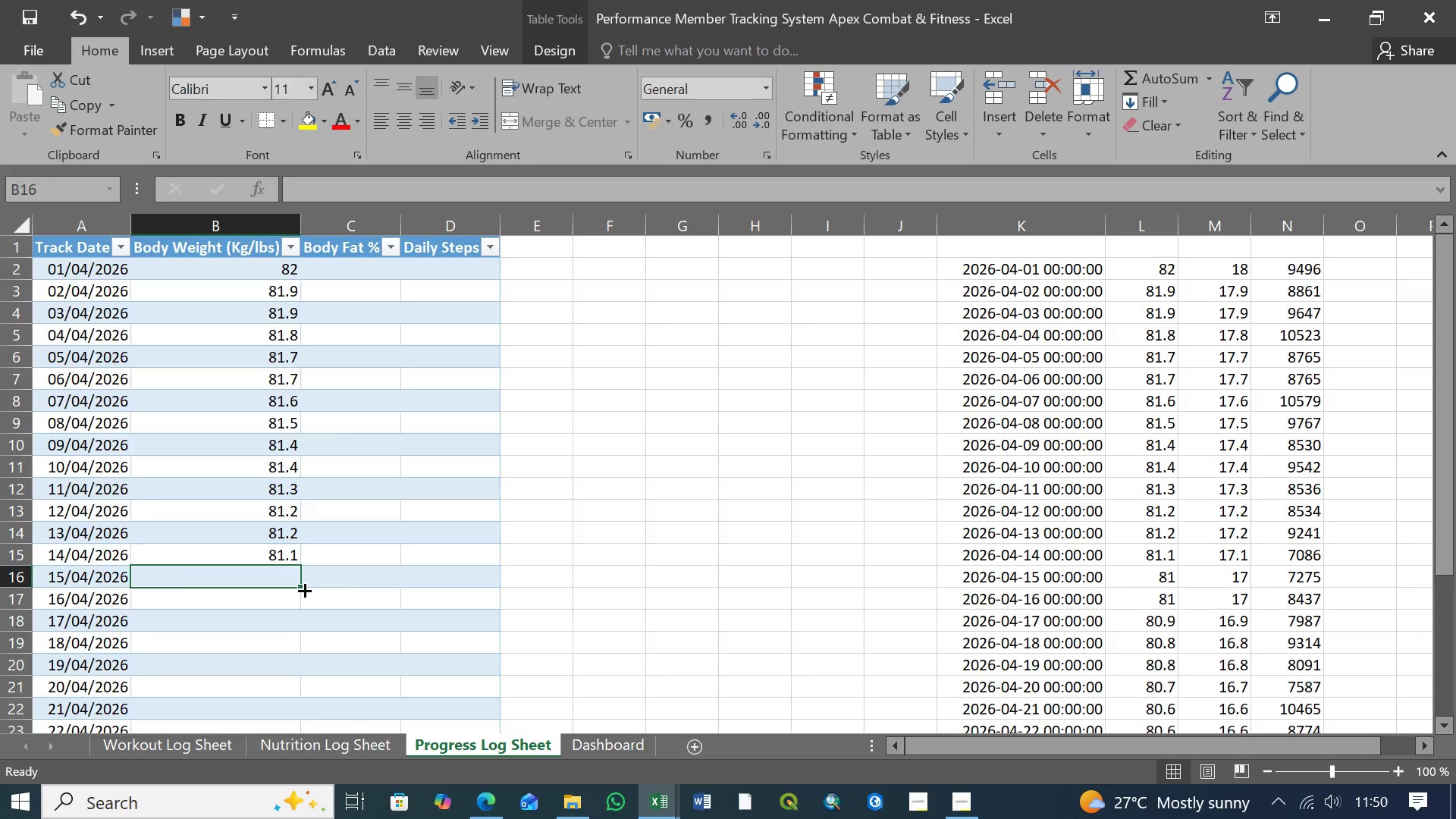 
left_click([274, 576])
 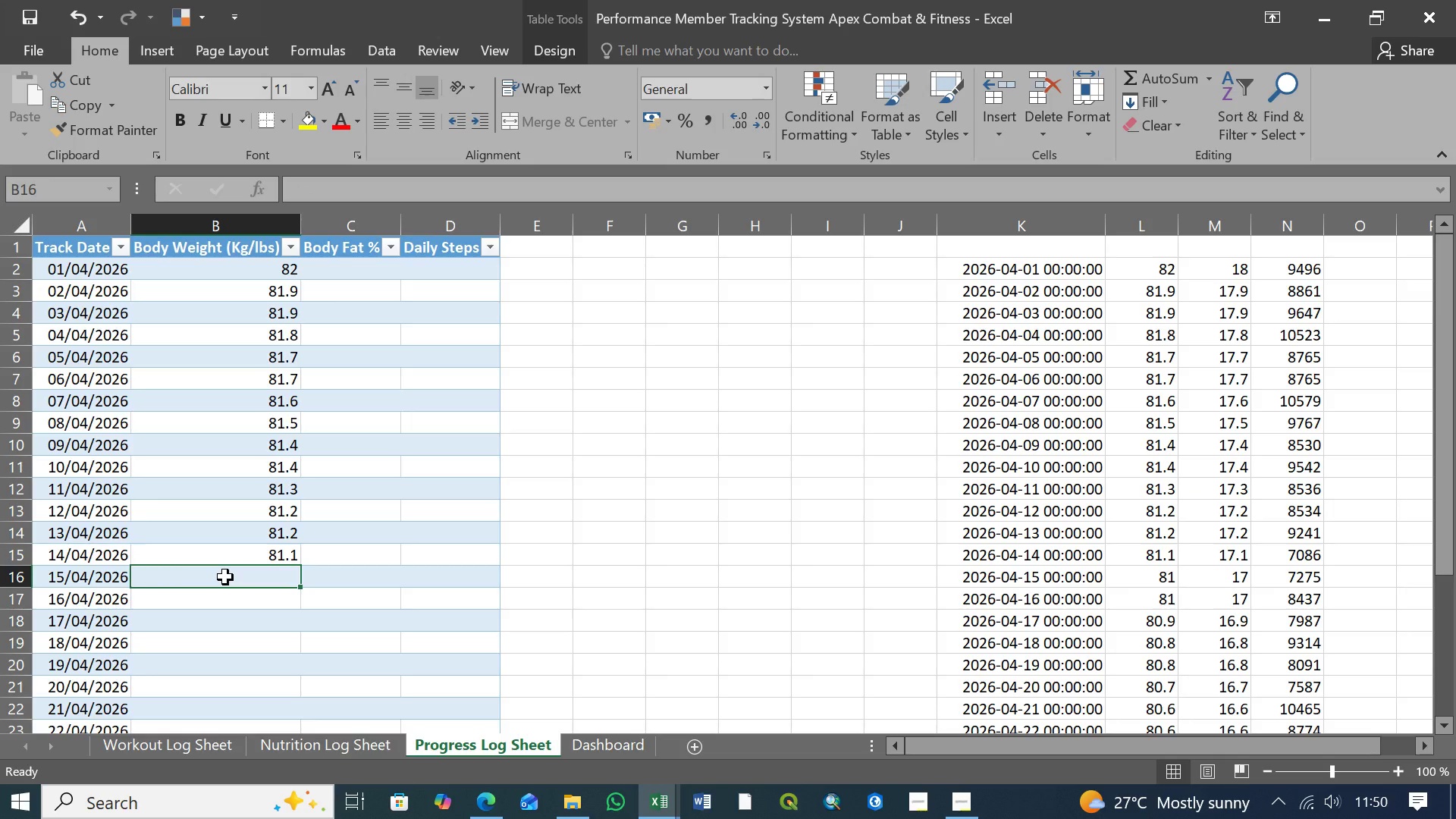 
type(81)
 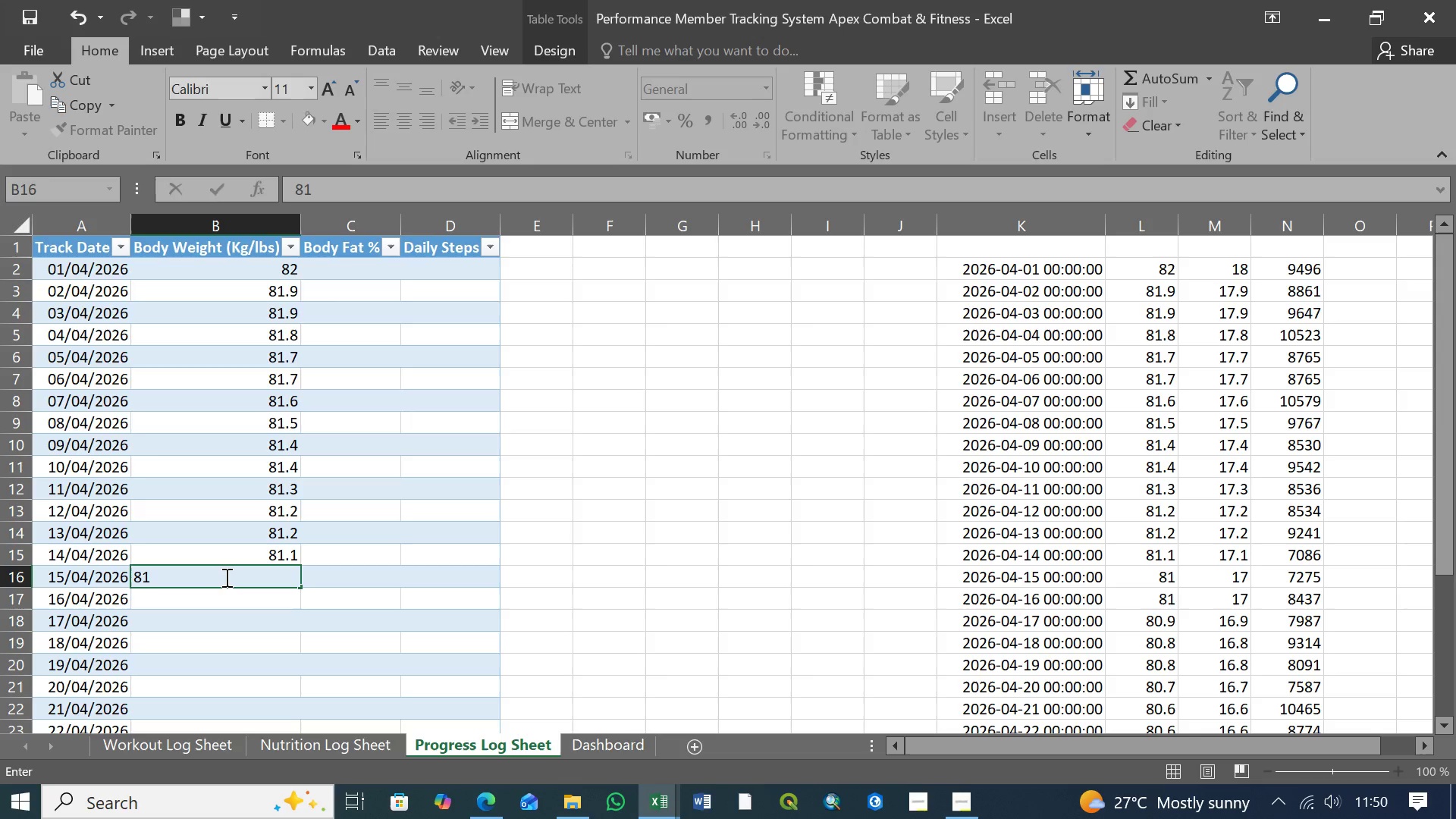 
key(ArrowDown)
 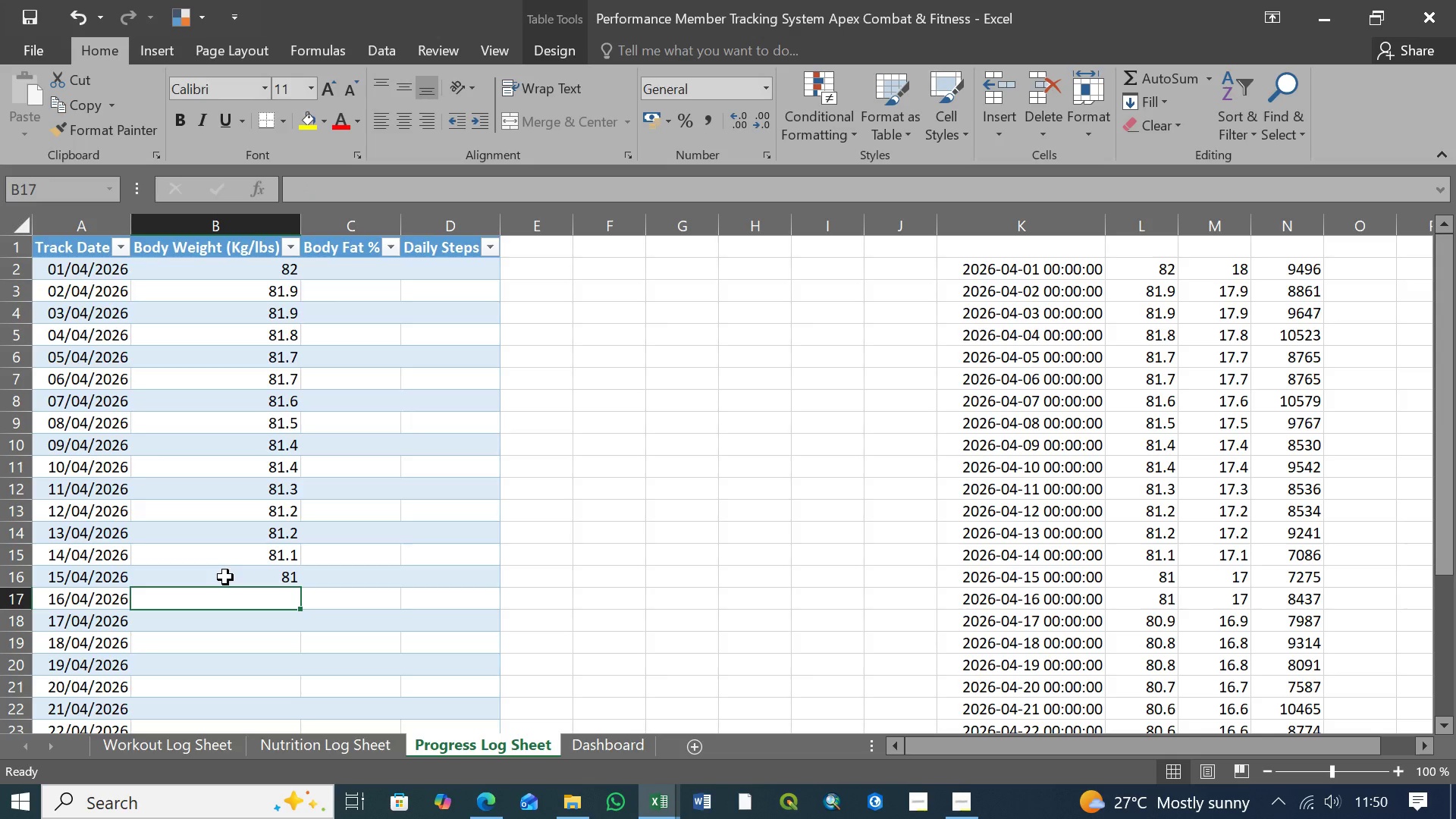 
type(81)
 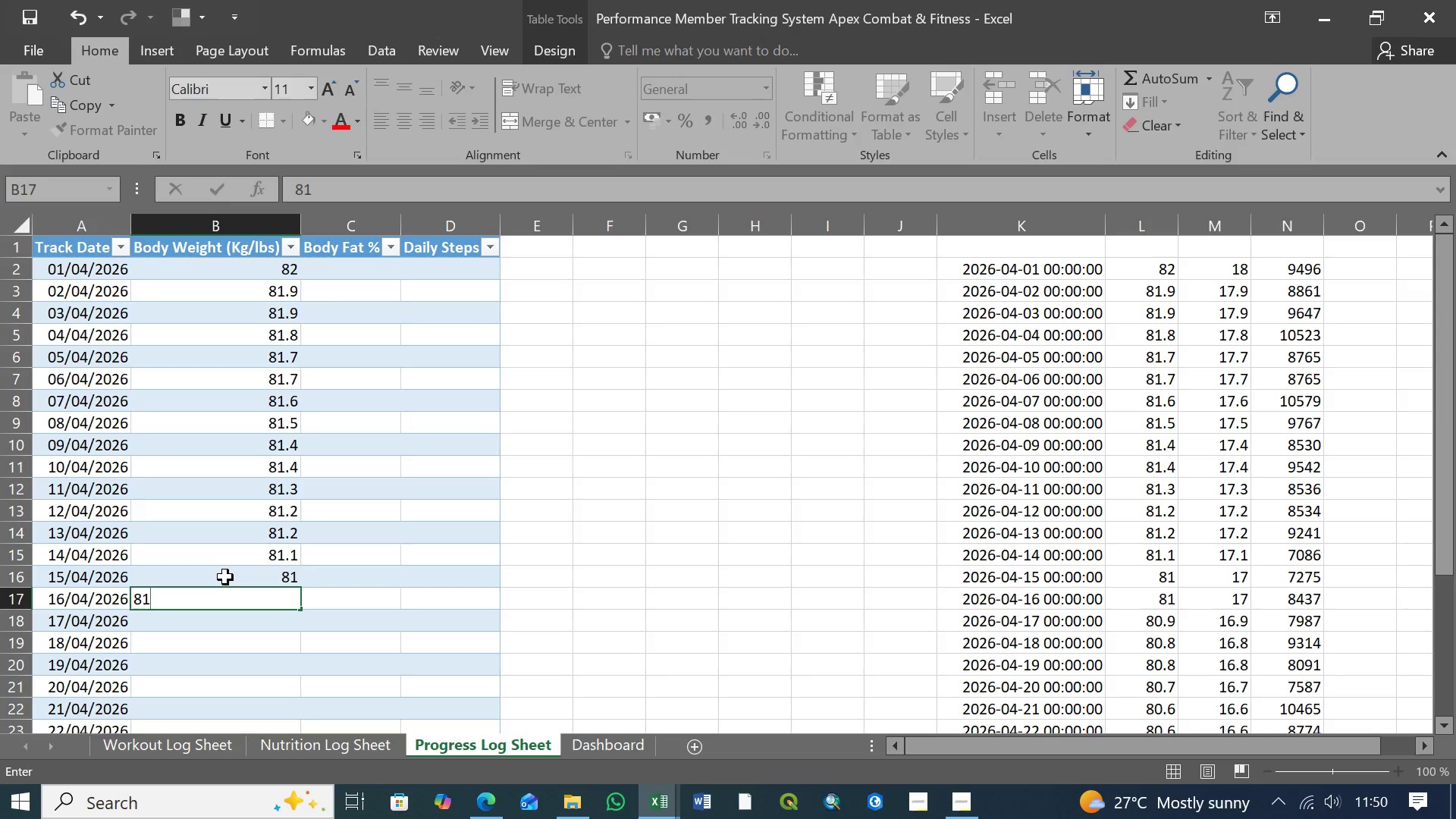 
key(ArrowDown)
 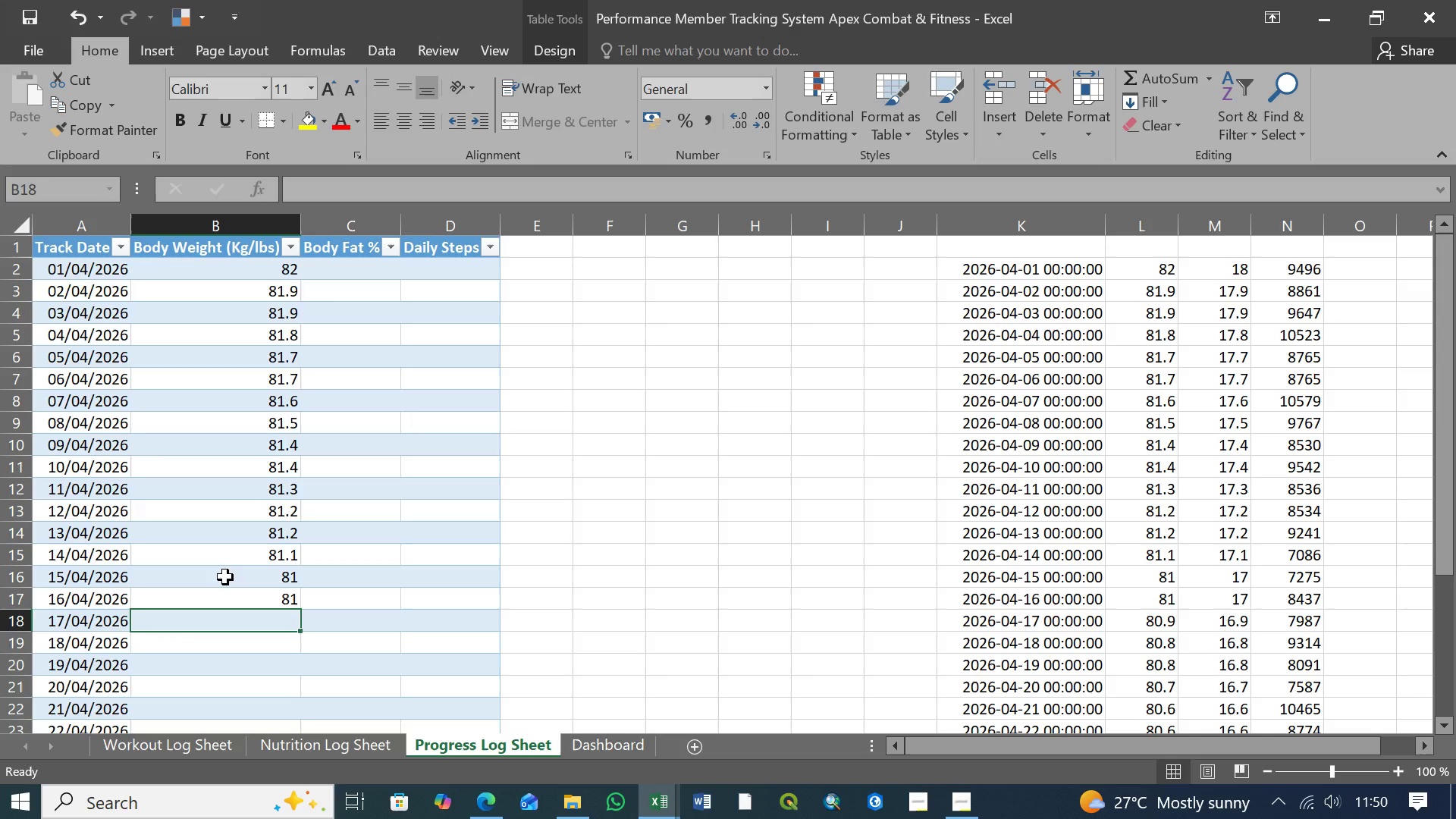 
type(80.980.8)
 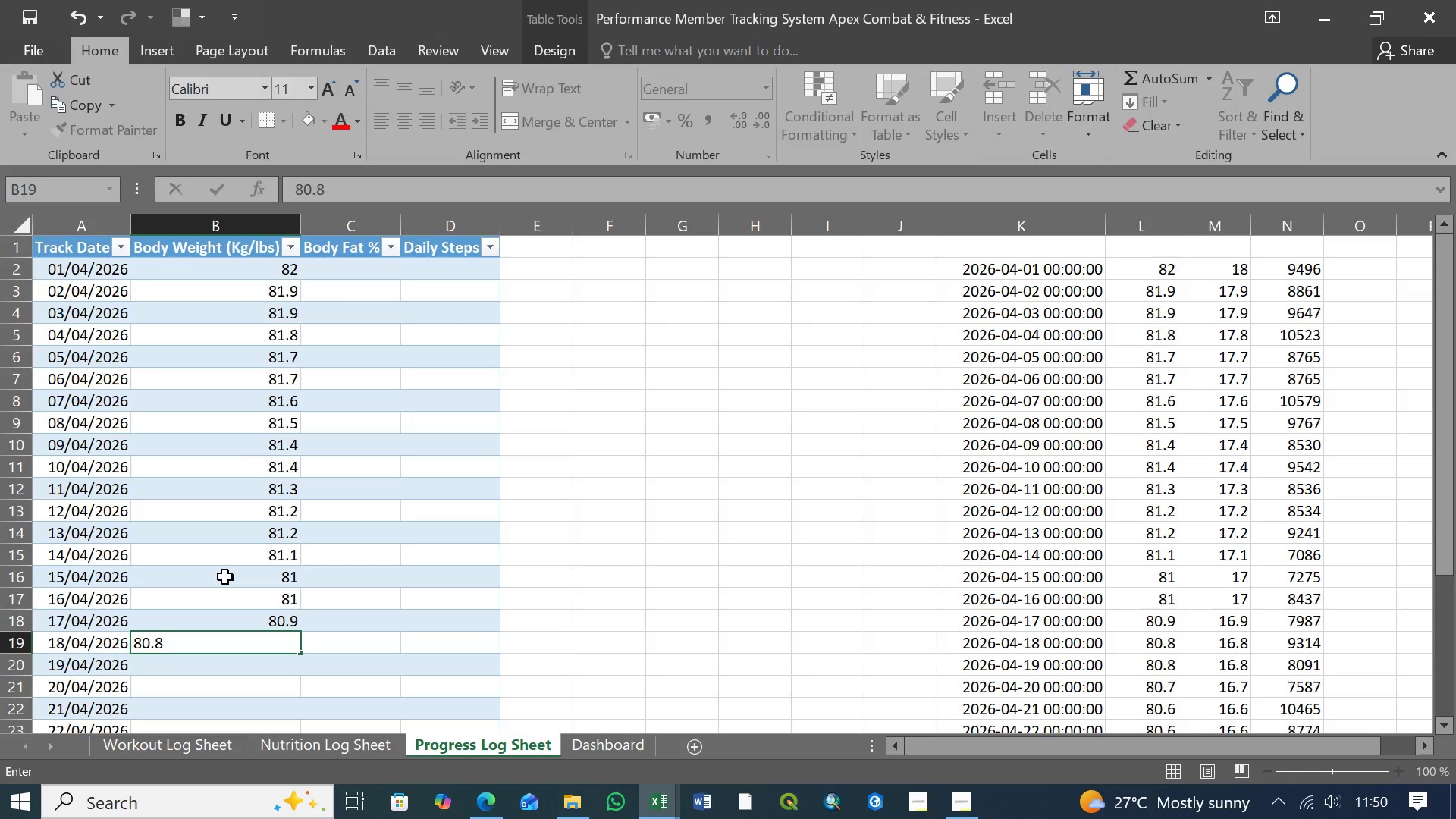 
hold_key(key=ArrowDown, duration=4.38)
 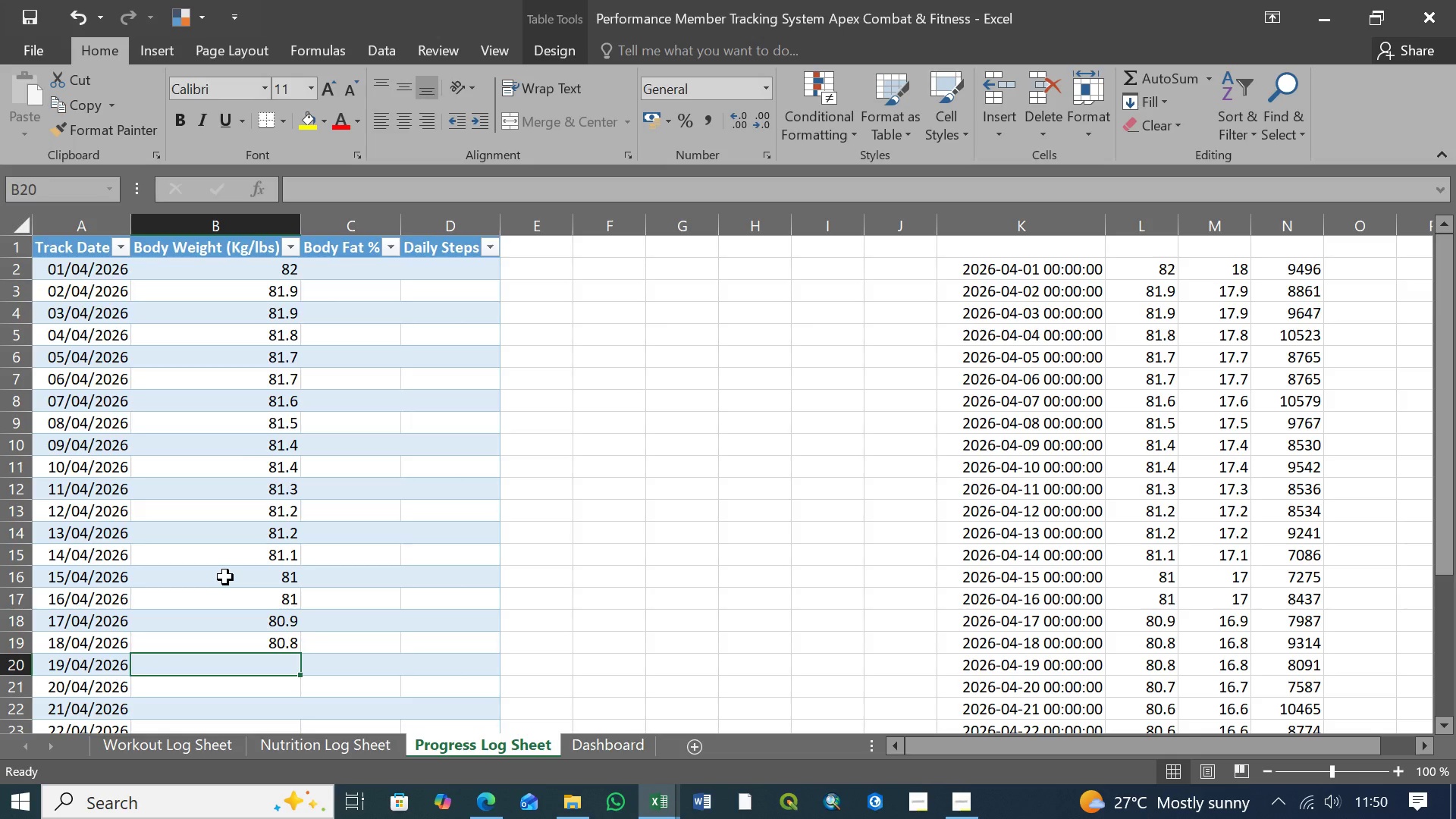 
wait(8.61)
 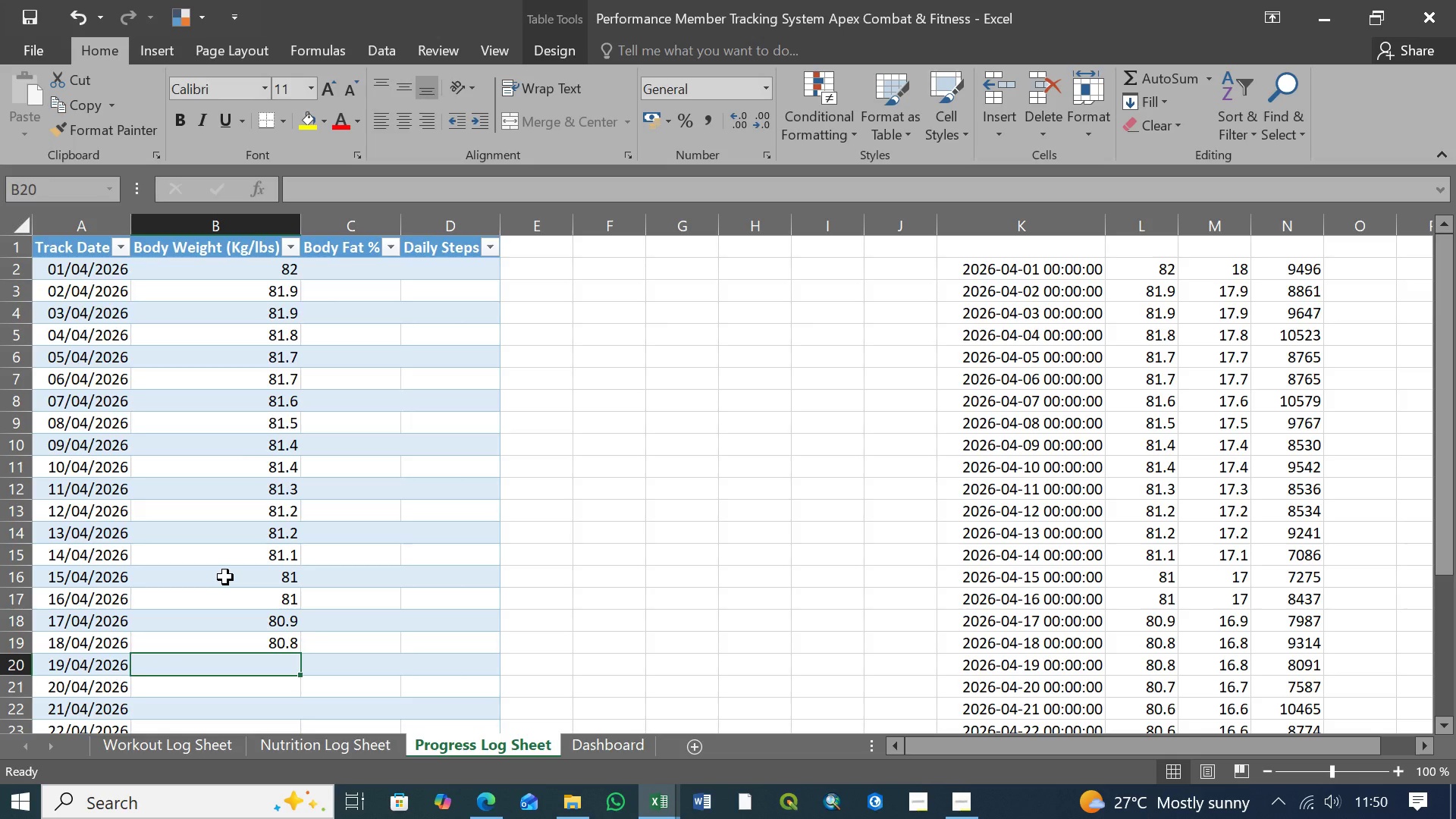 
type(80.8)
 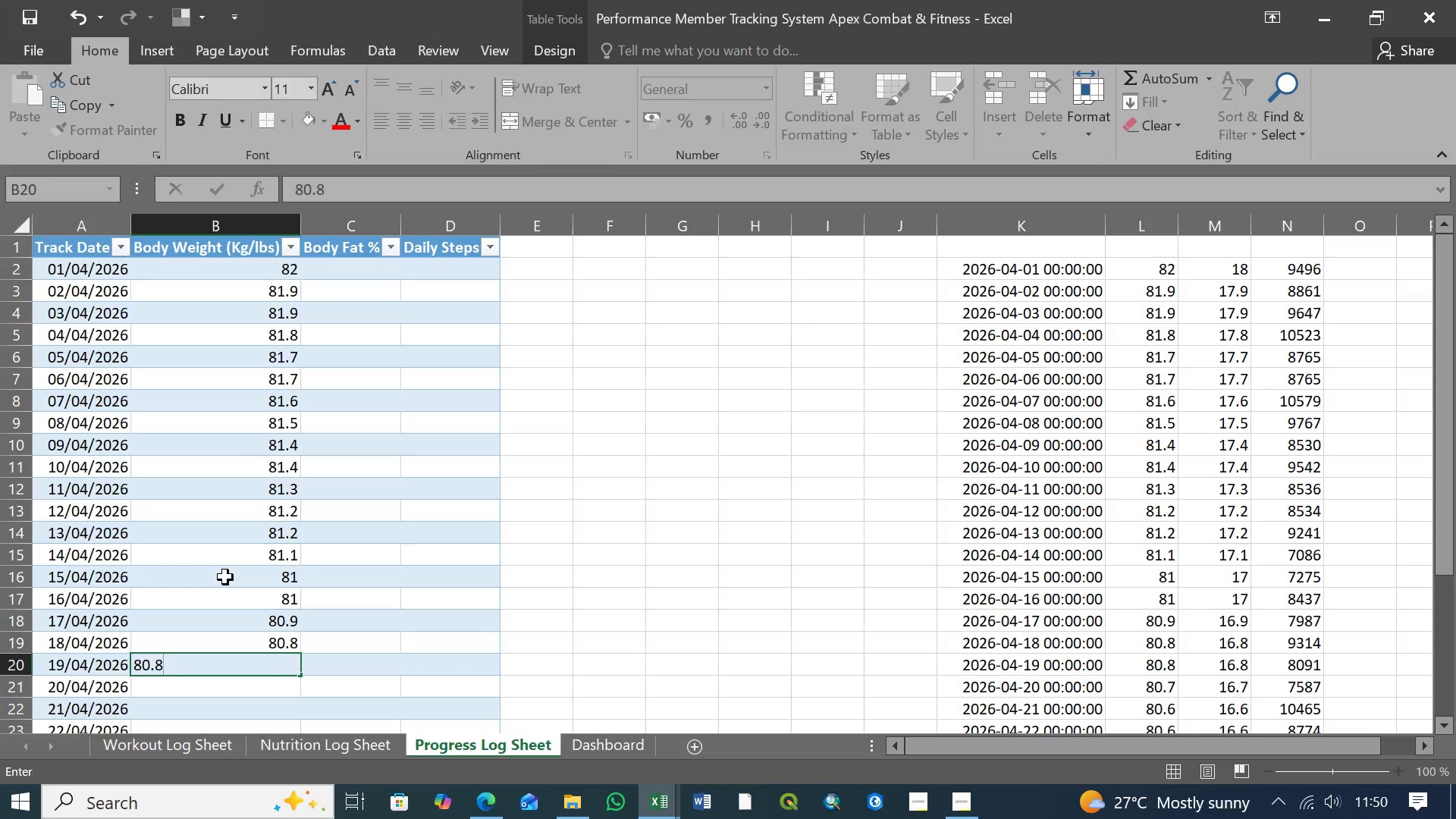 
key(ArrowDown)
 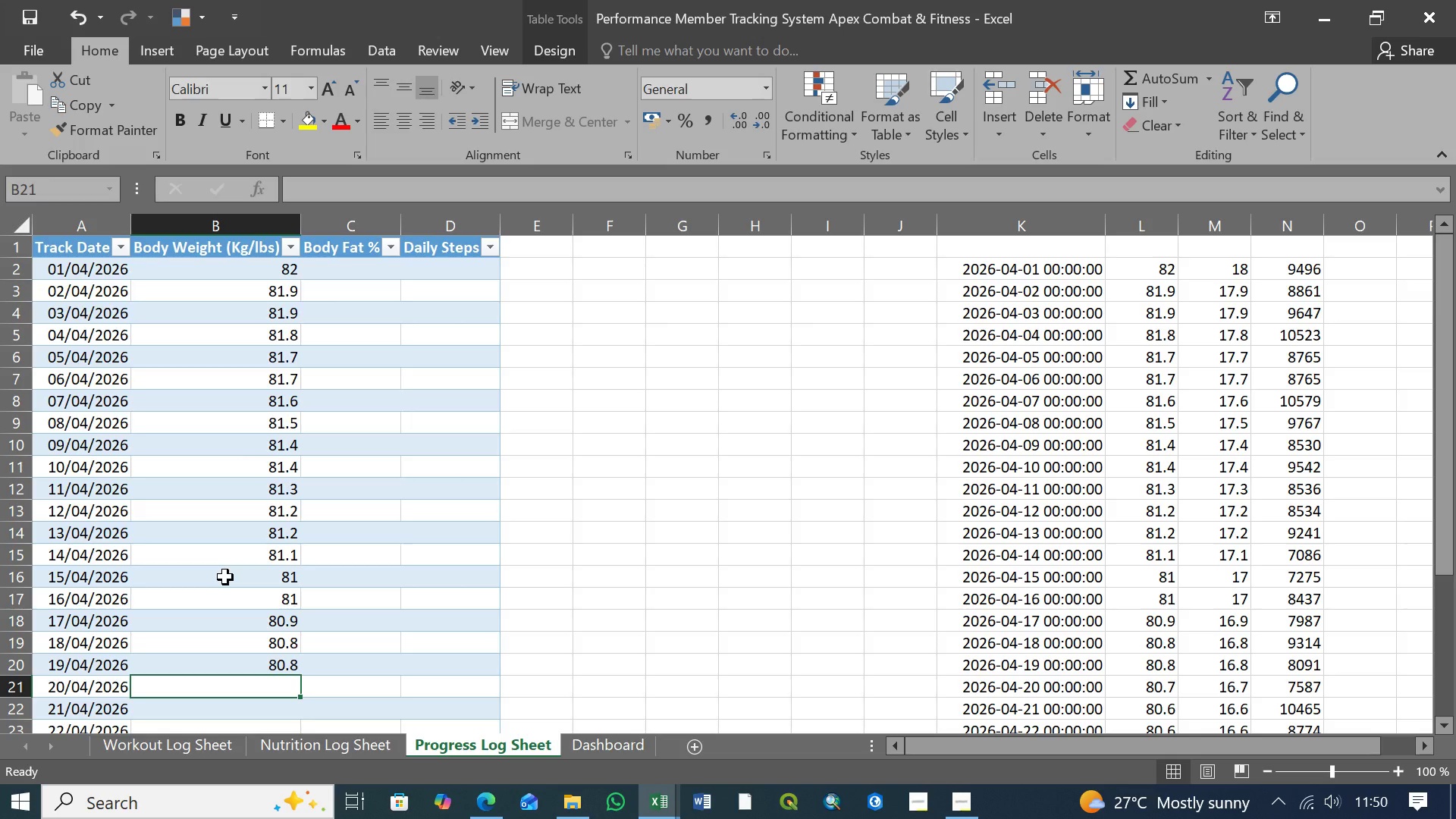 
type(80.7)
 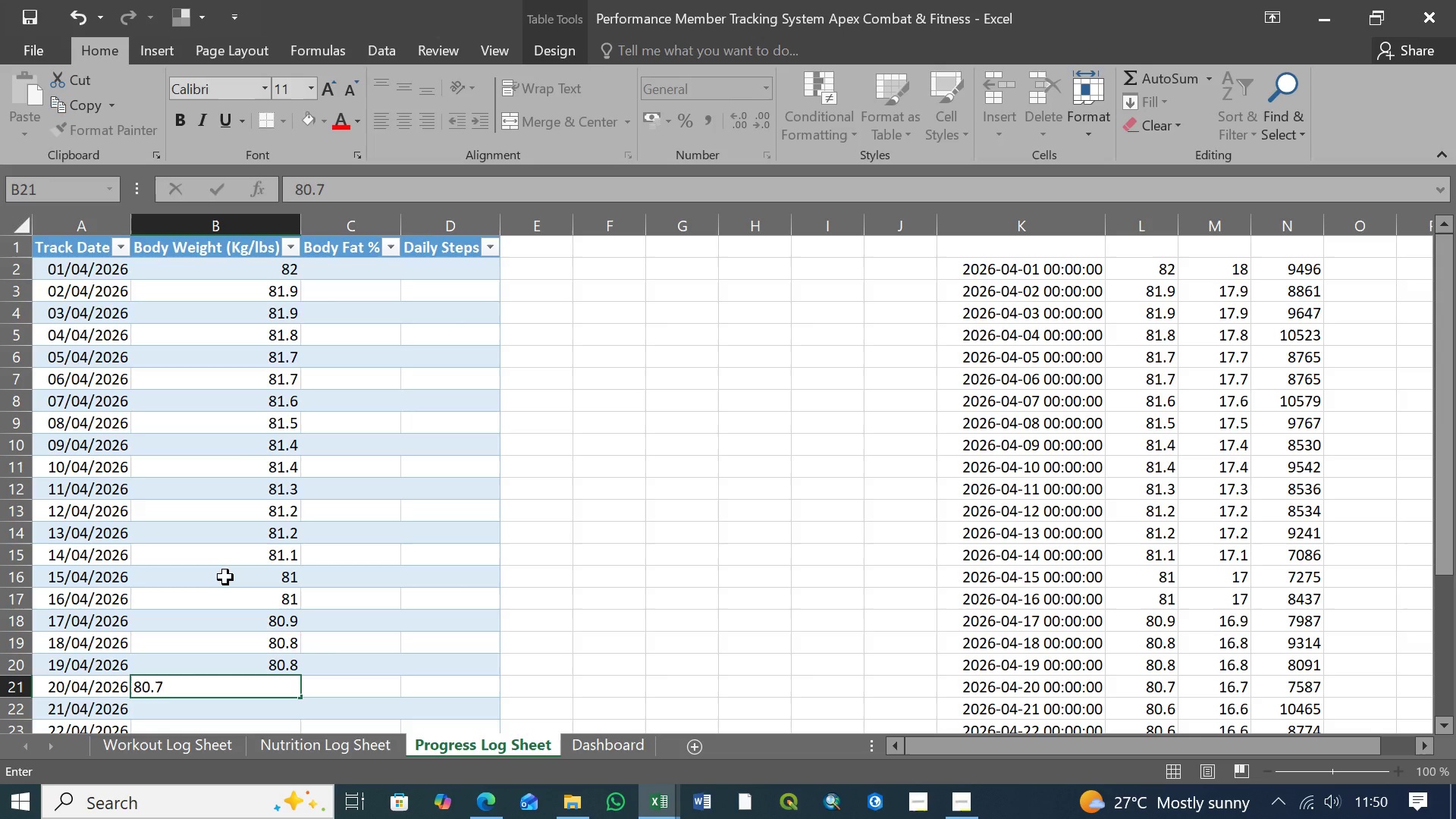 
key(ArrowDown)
 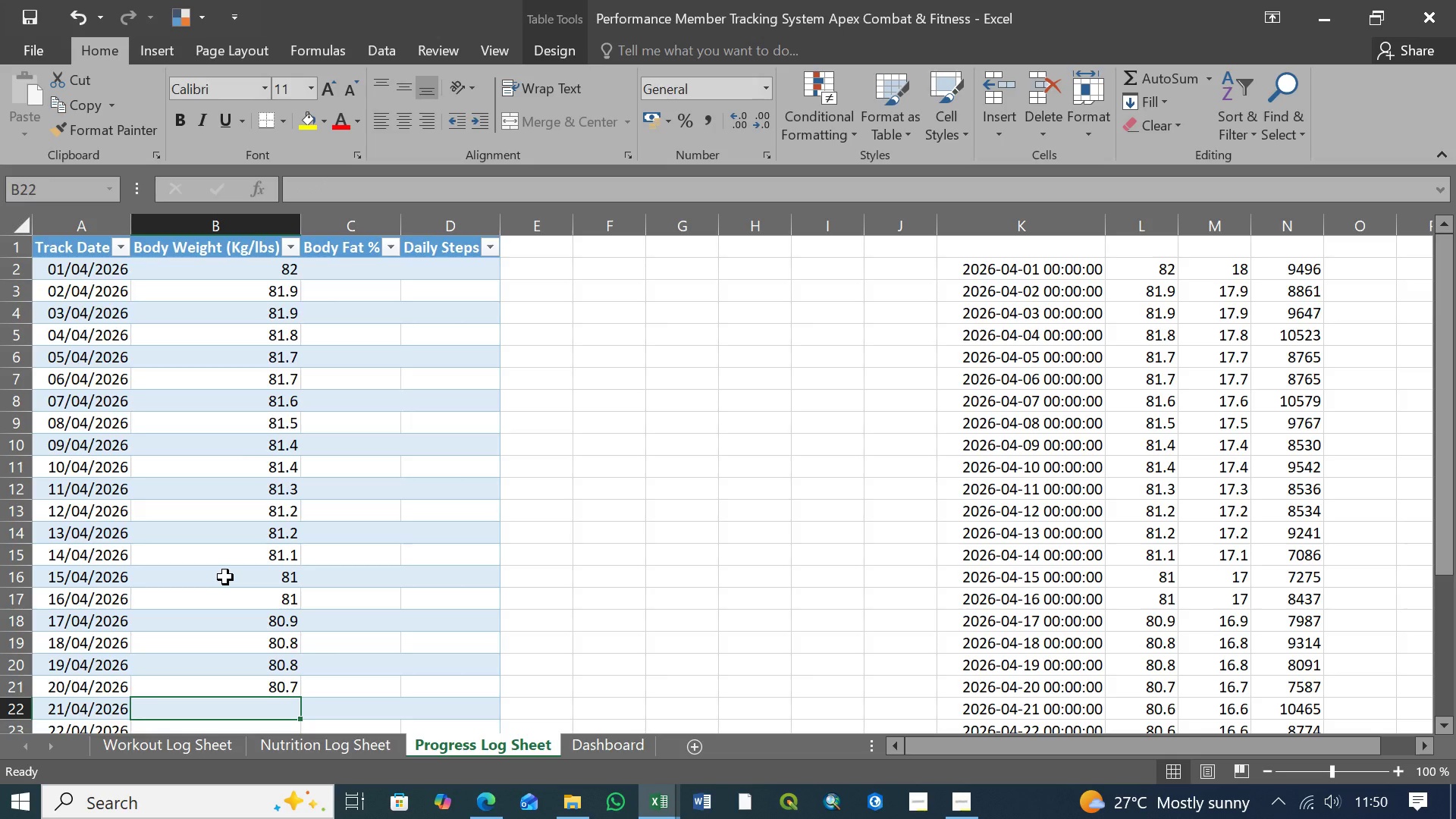 
type(80.6)
 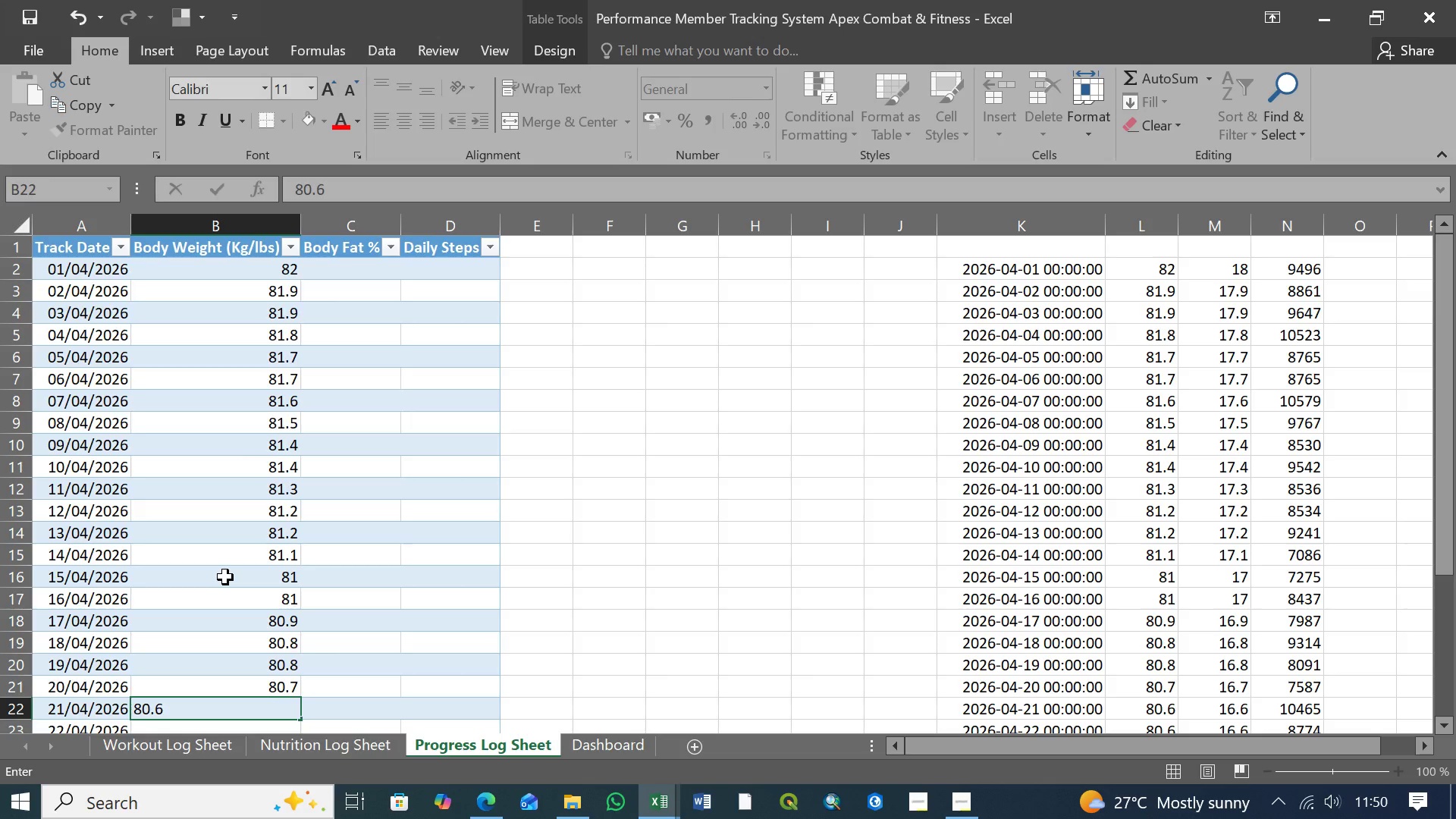 
wait(6.2)
 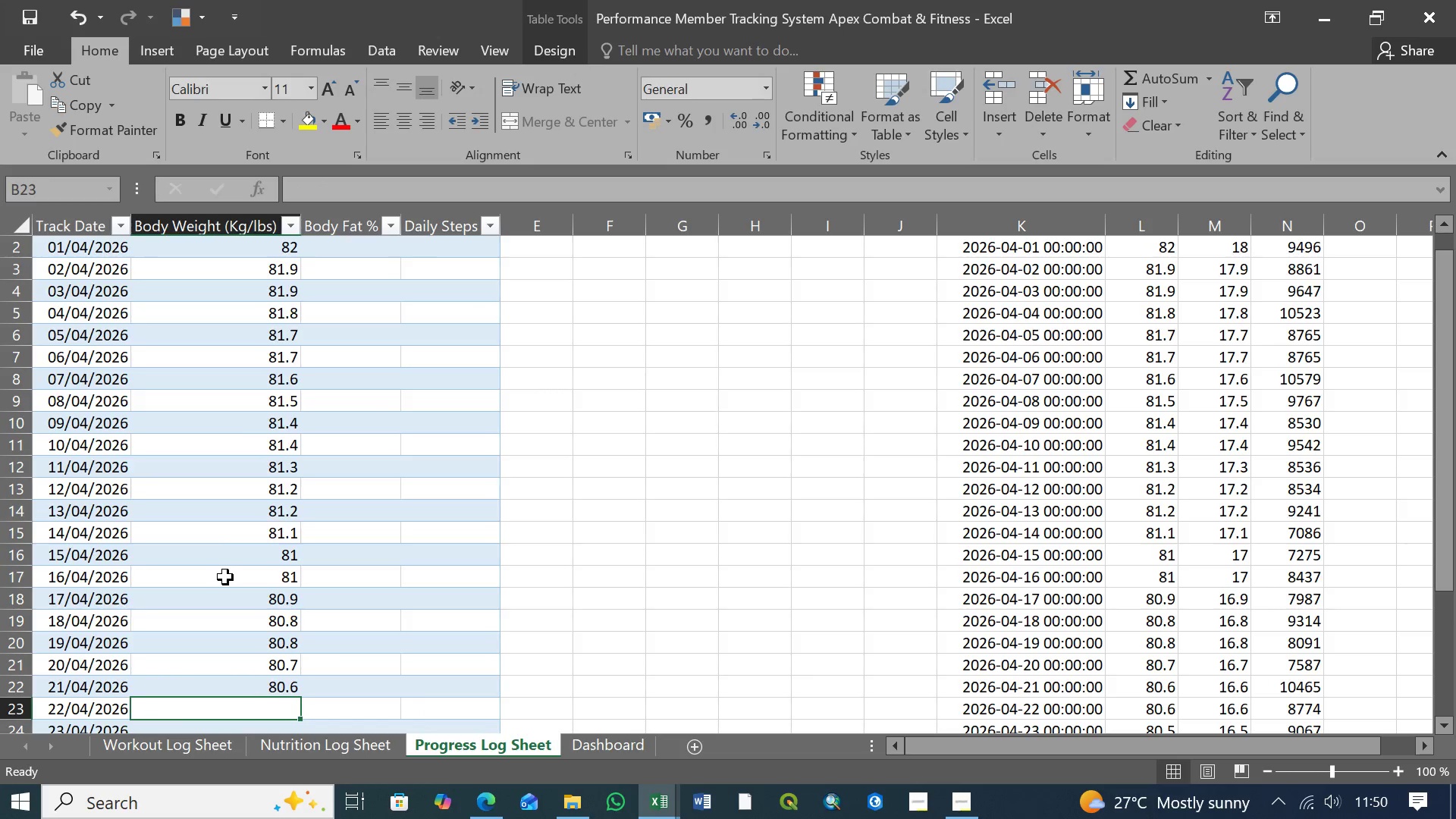 
type(80.6)
 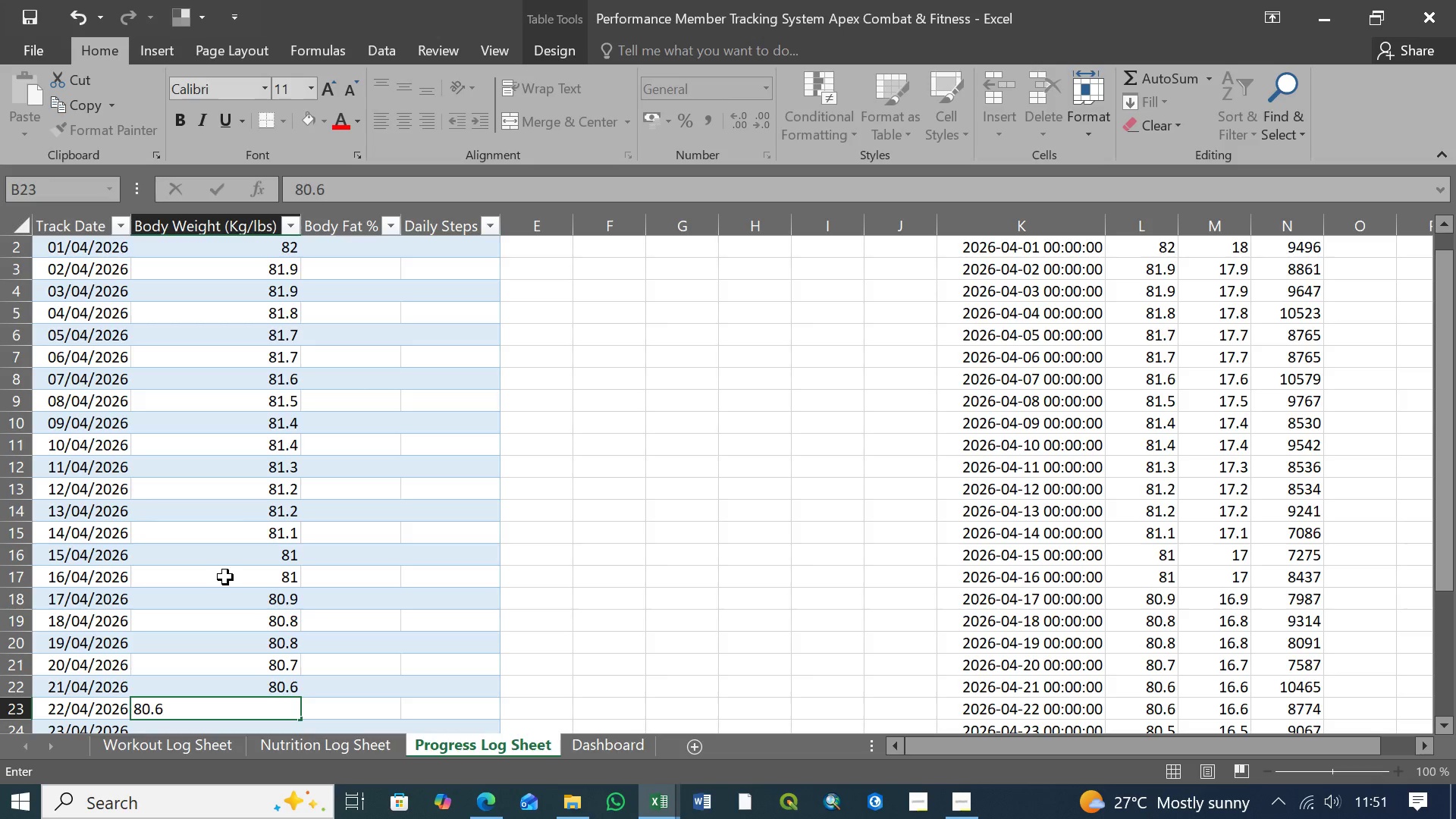 
key(Enter)
 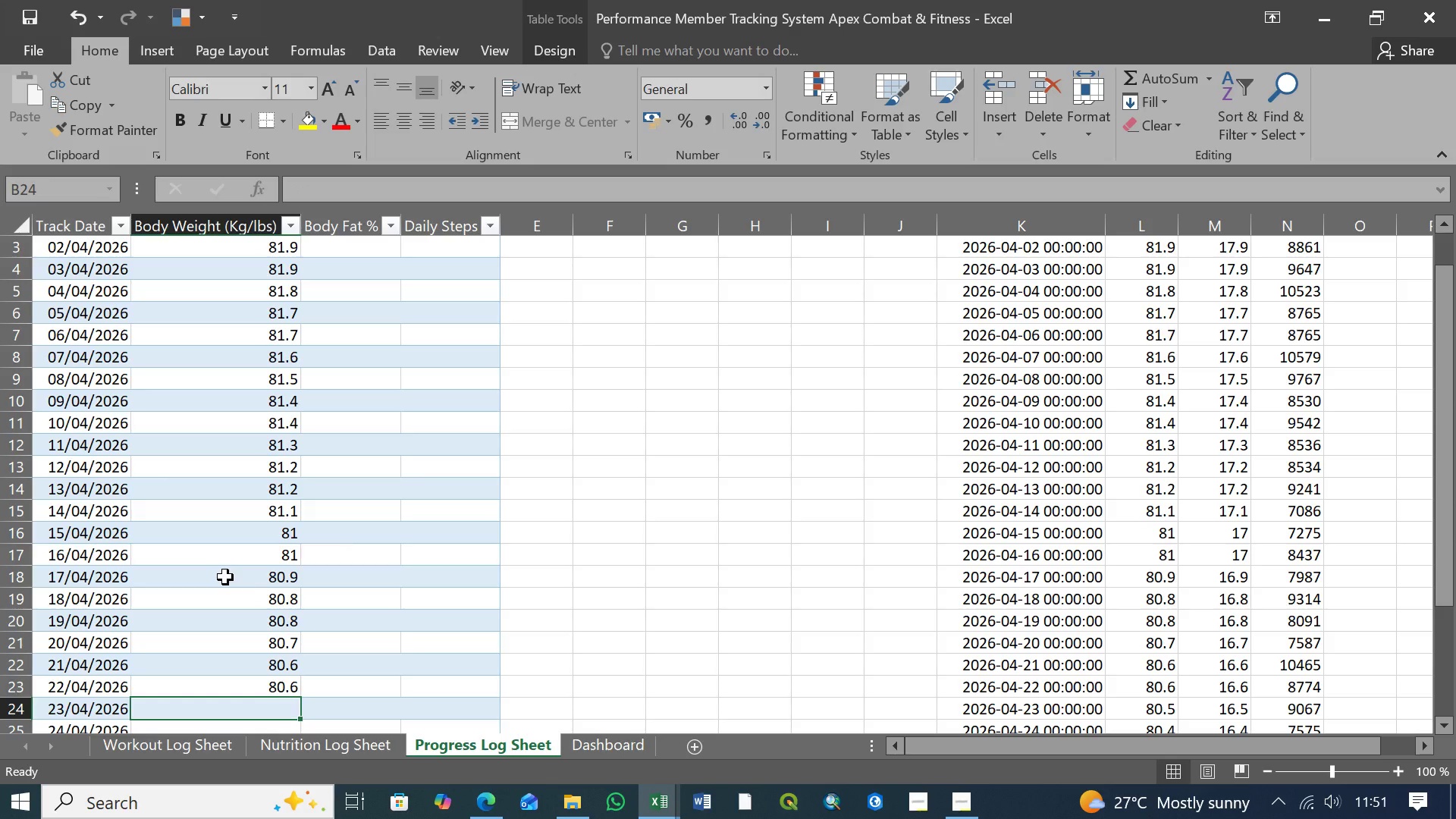 
type(80.5)
 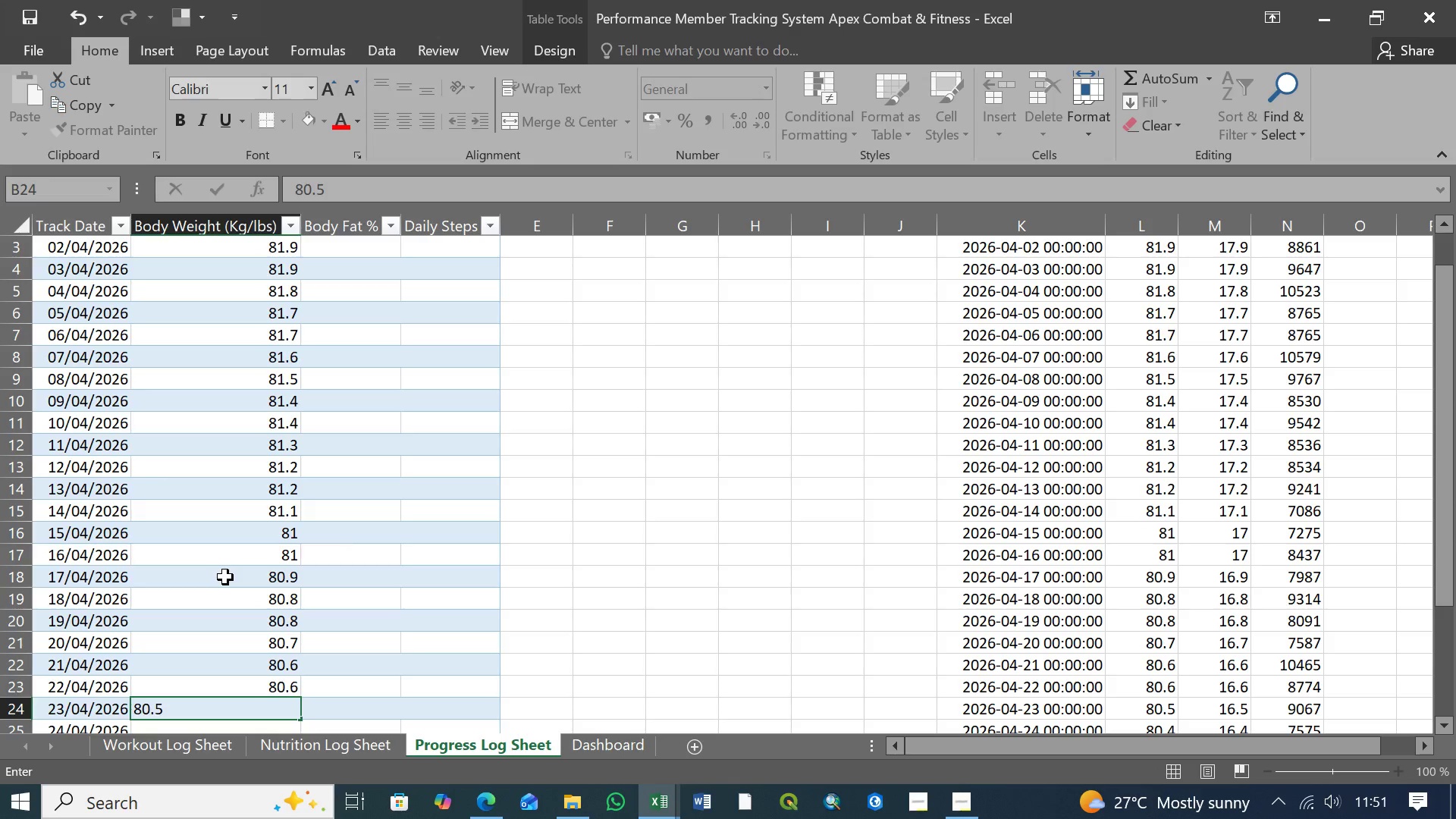 
key(Enter)
 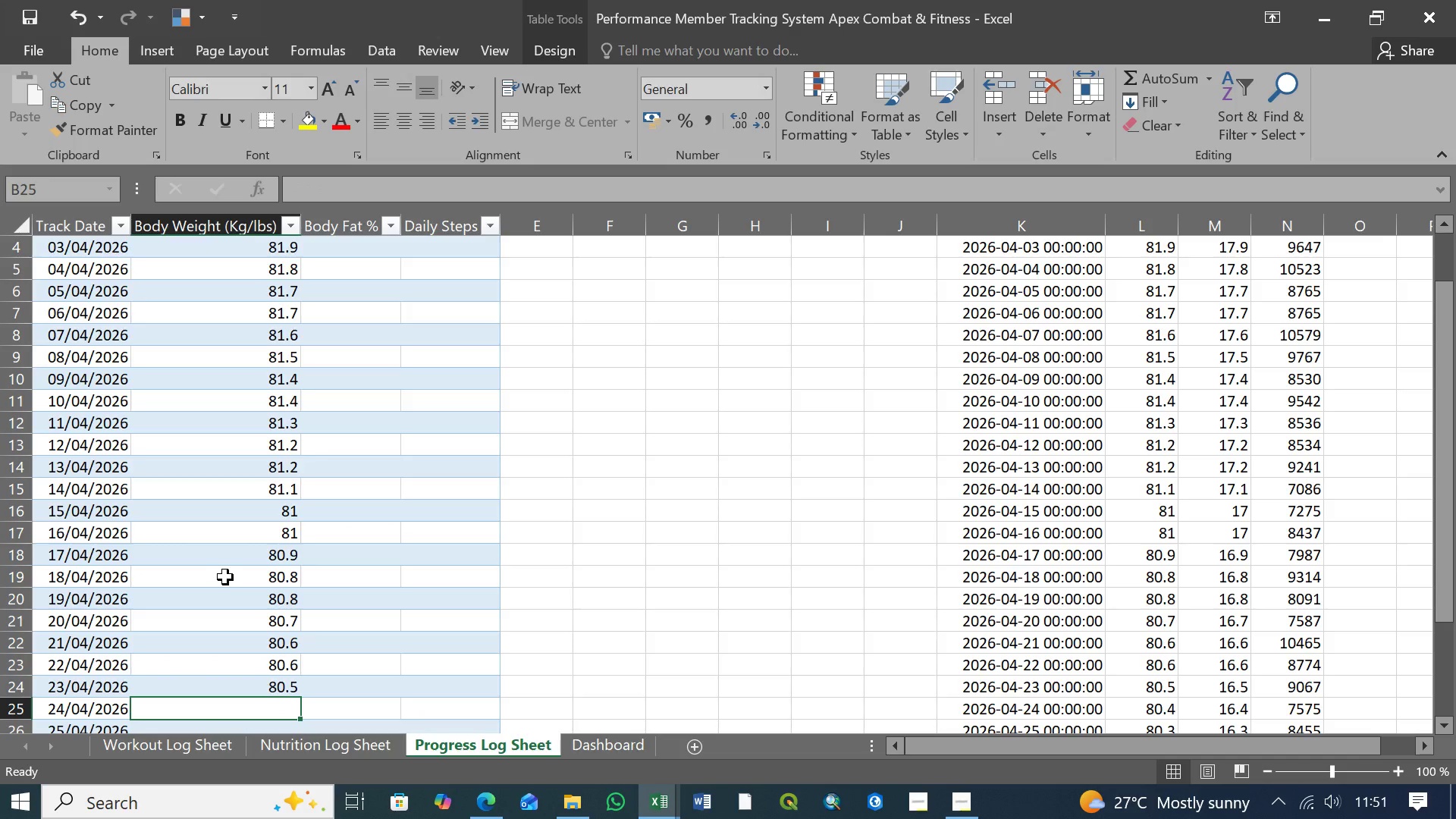 
type(80.4)
 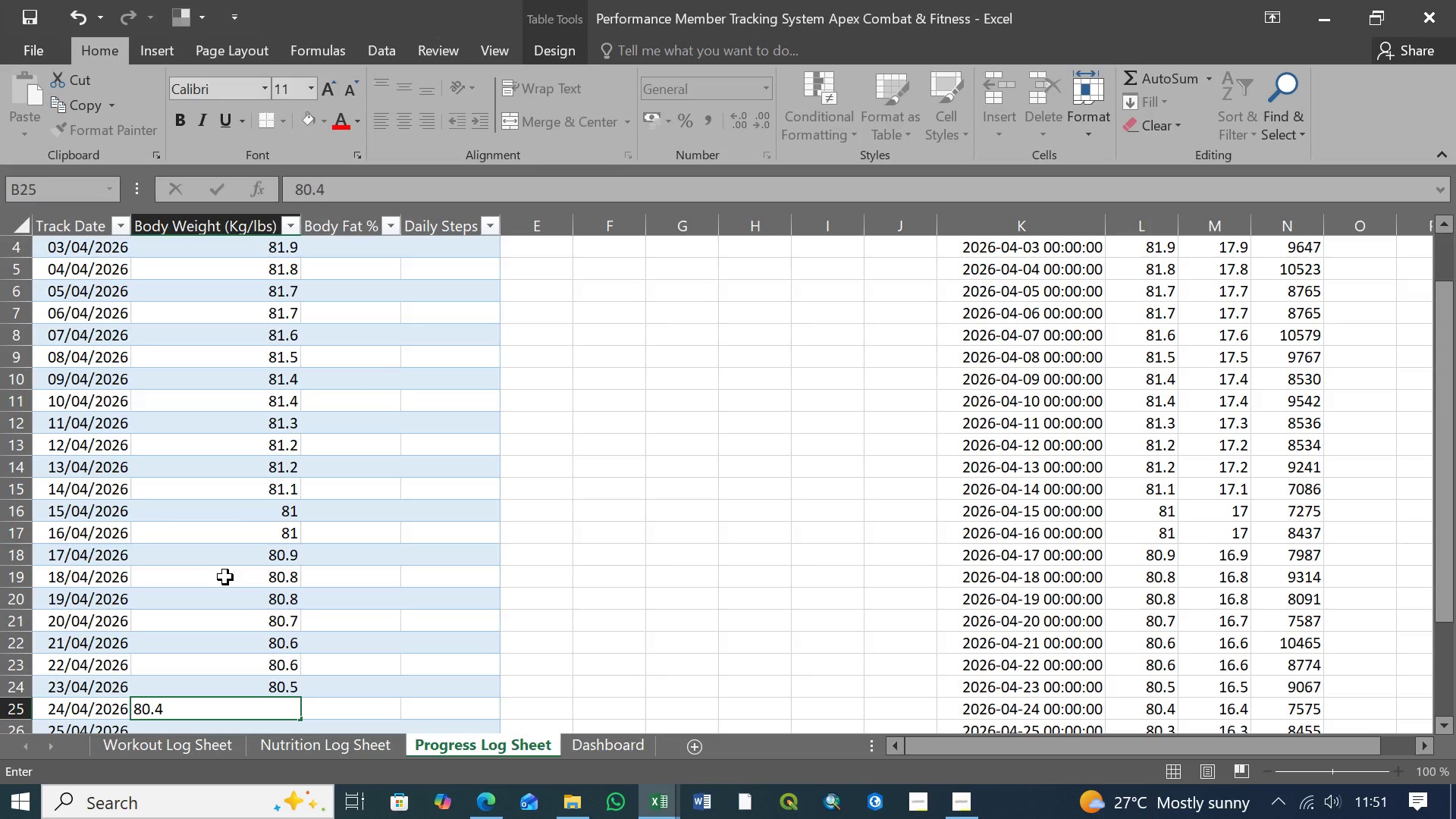 
key(Enter)
 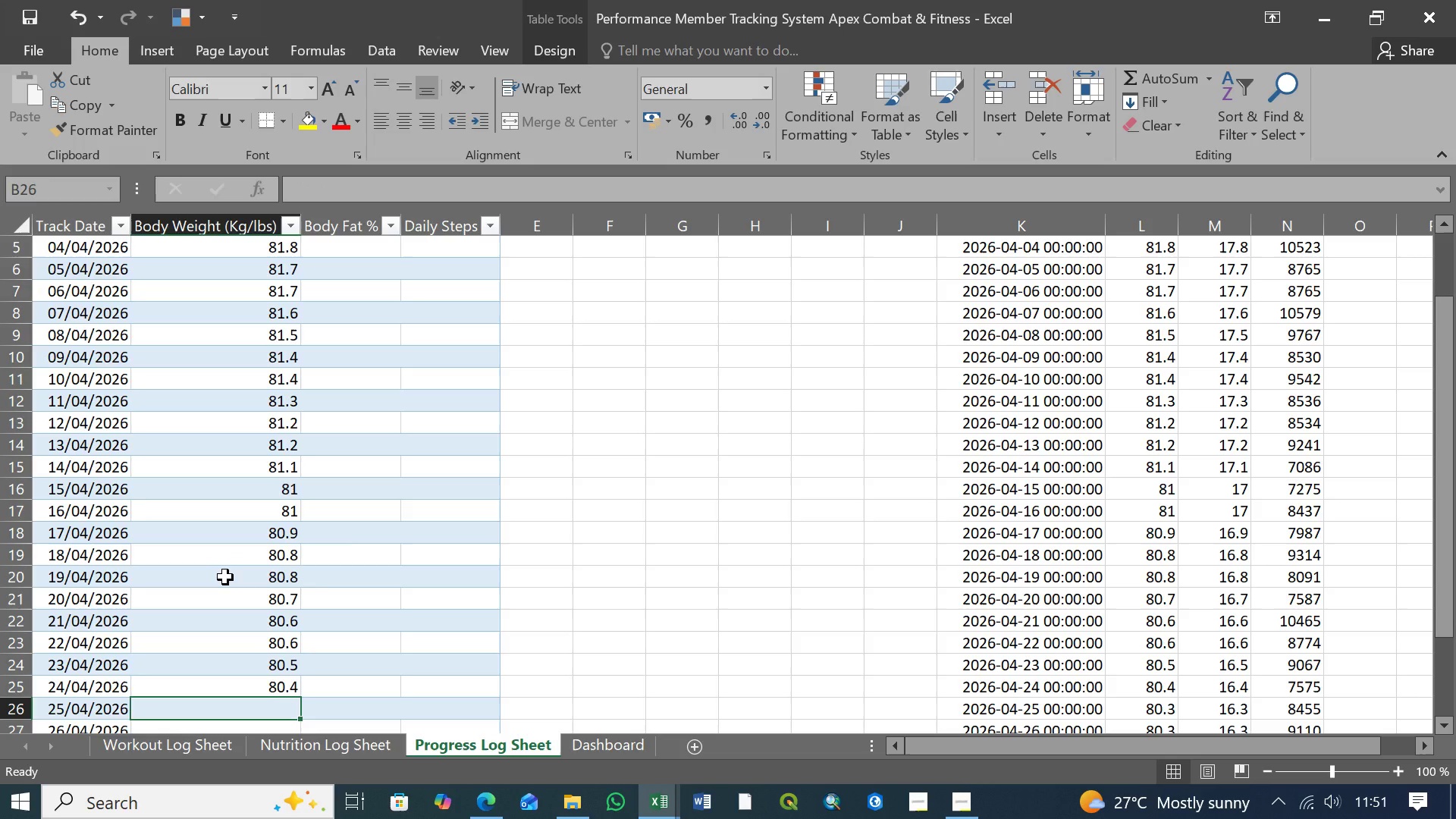 
type(80.3)
 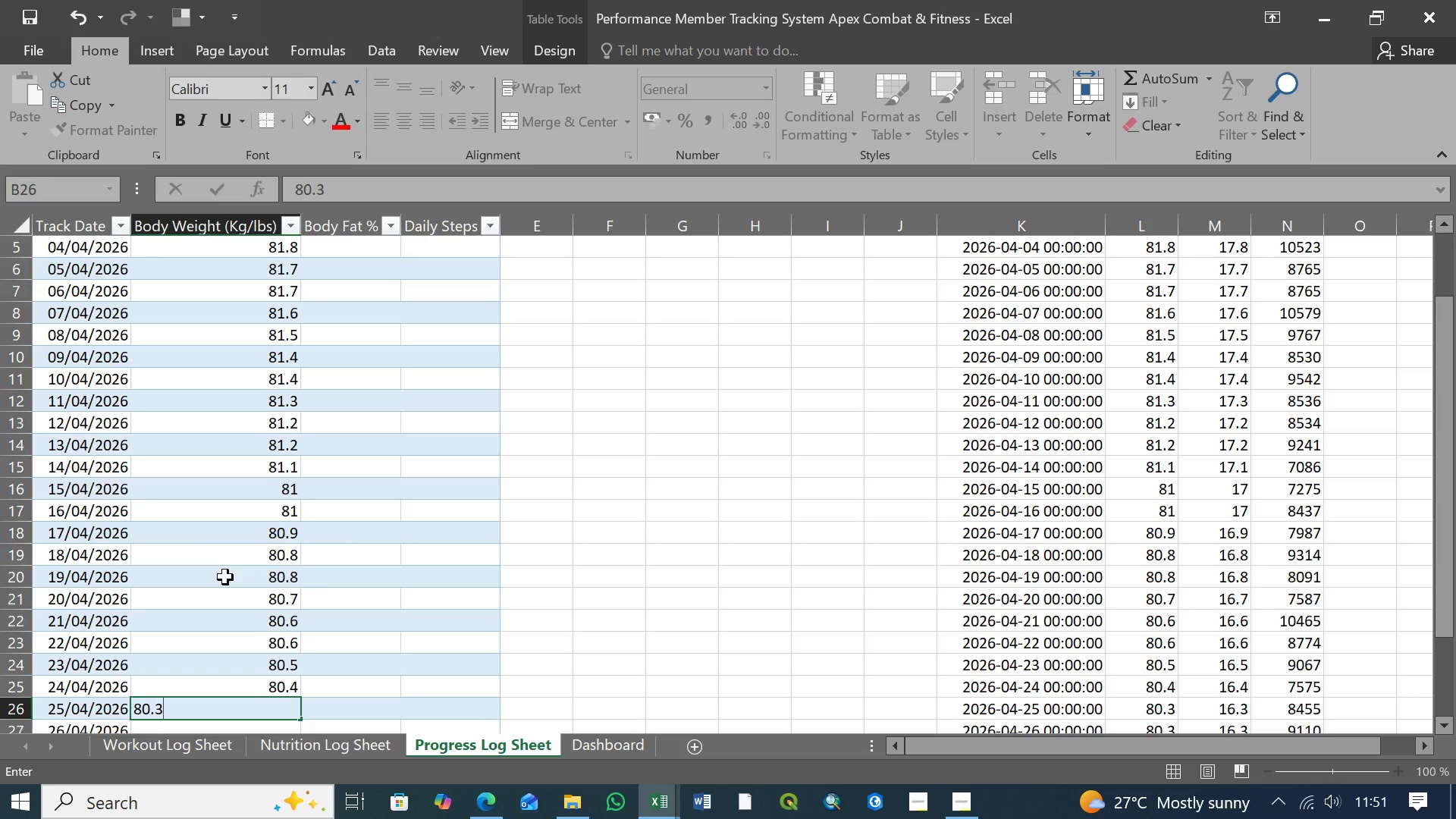 
key(Enter)
 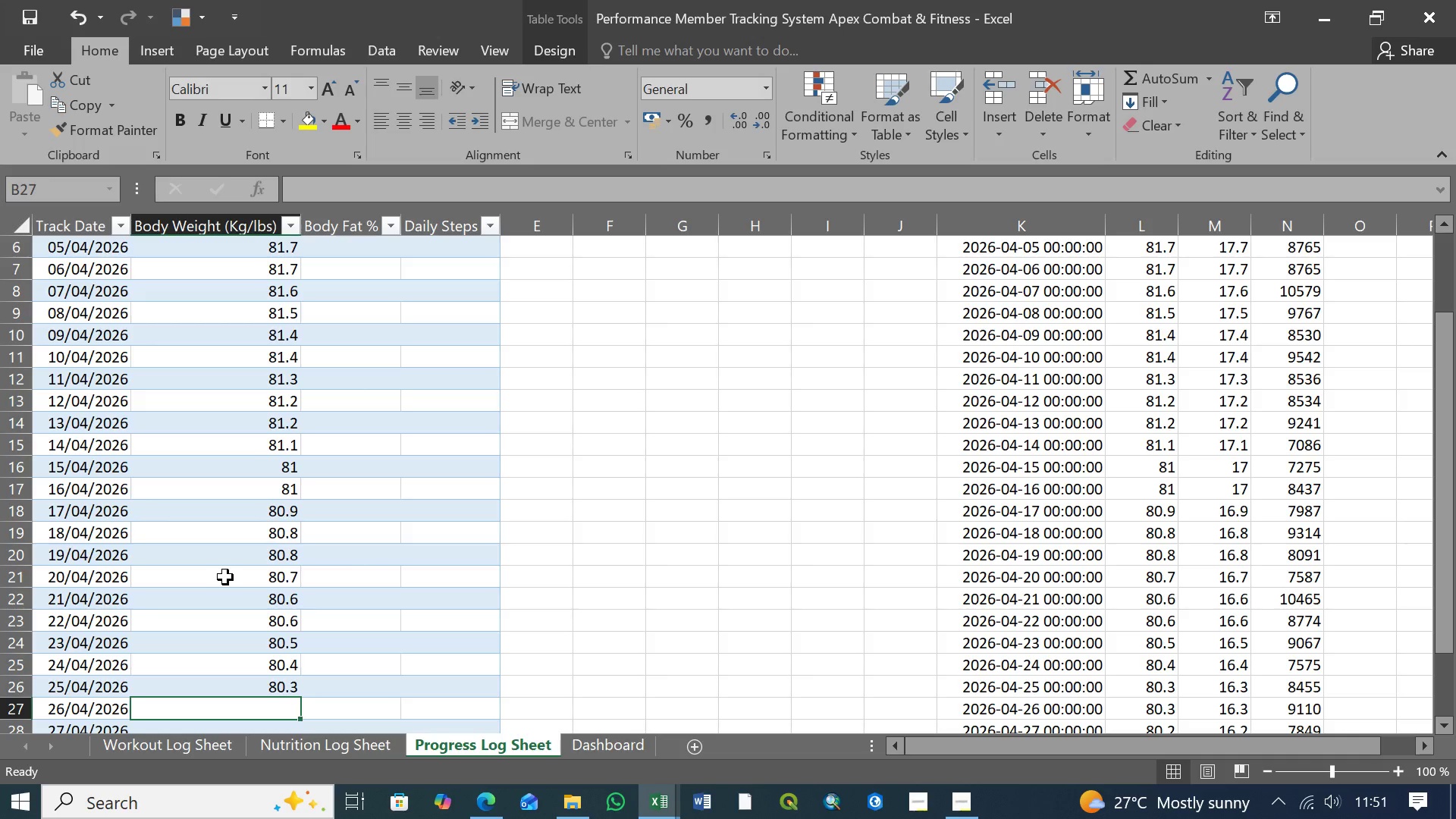 
wait(6.23)
 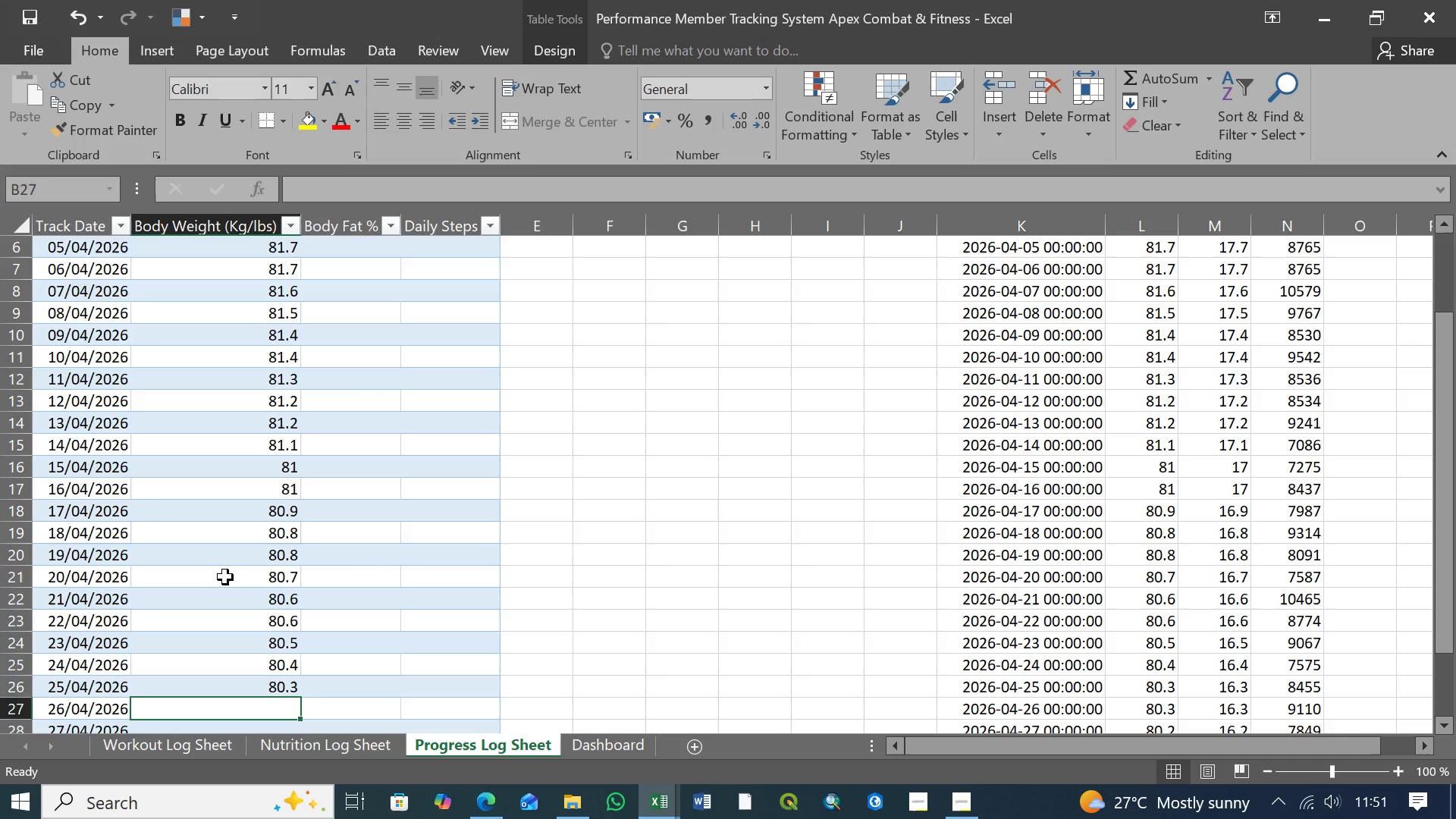 
type(80.3)
 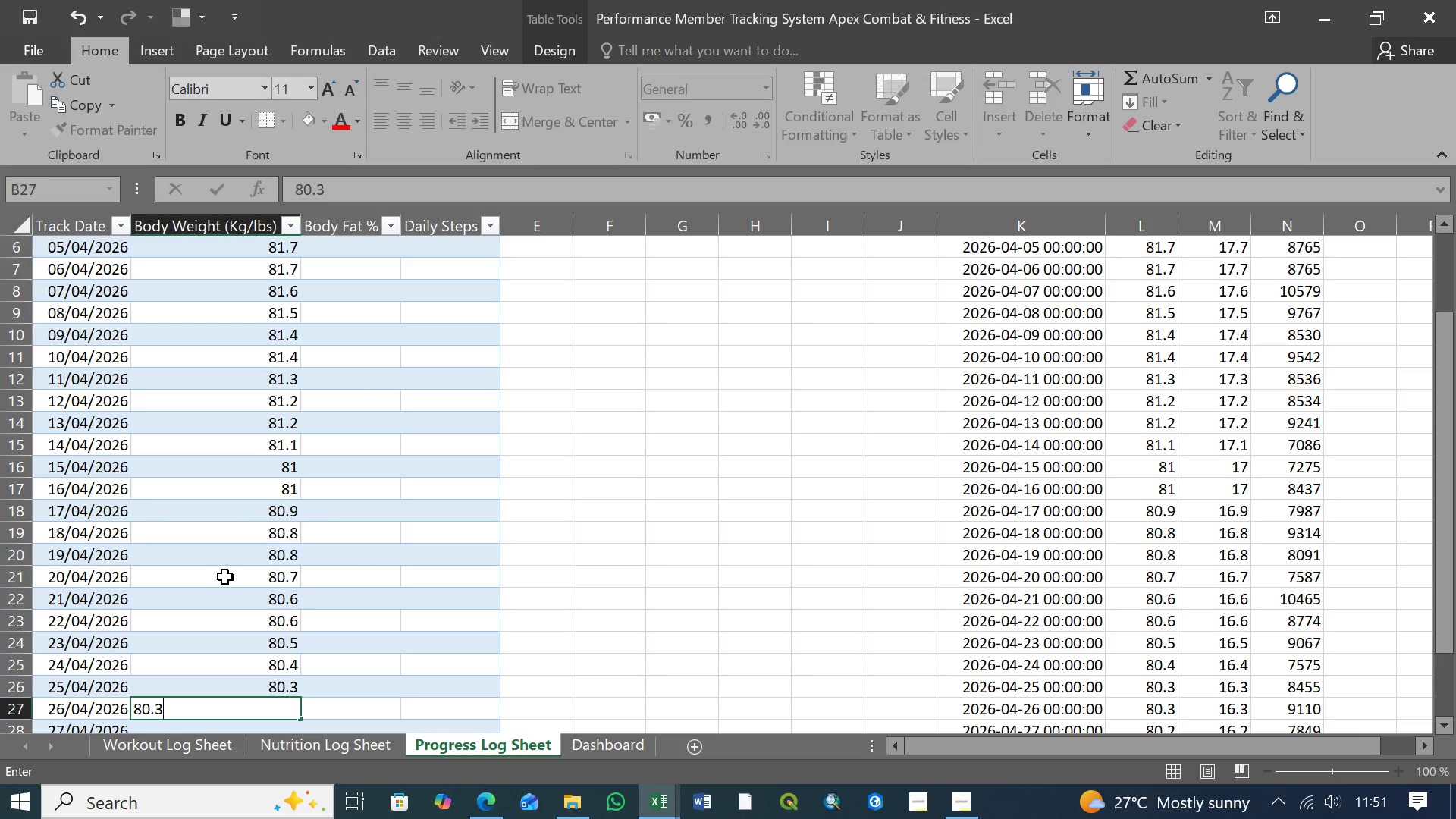 
key(Enter)
 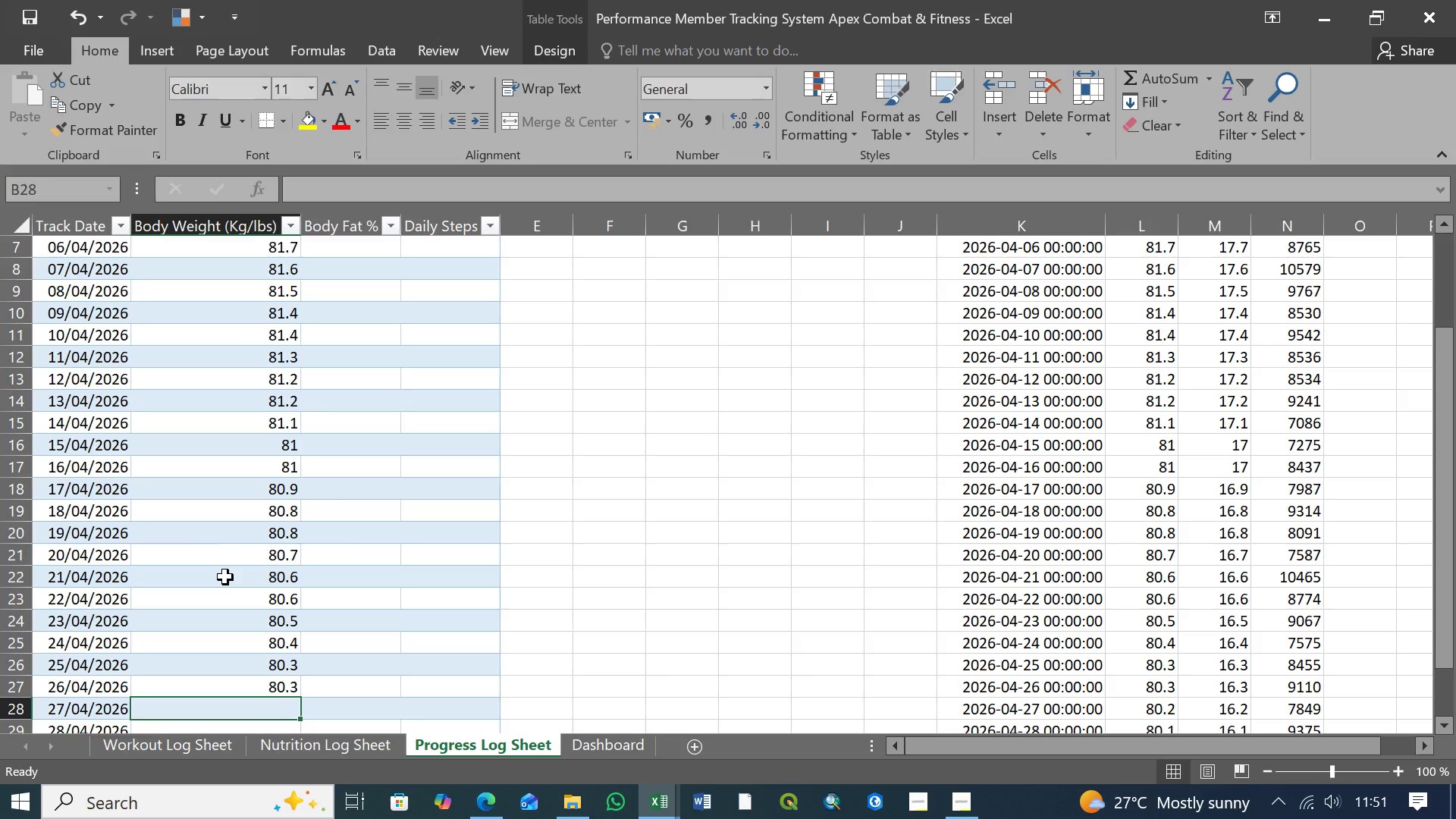 
type(80.2)
 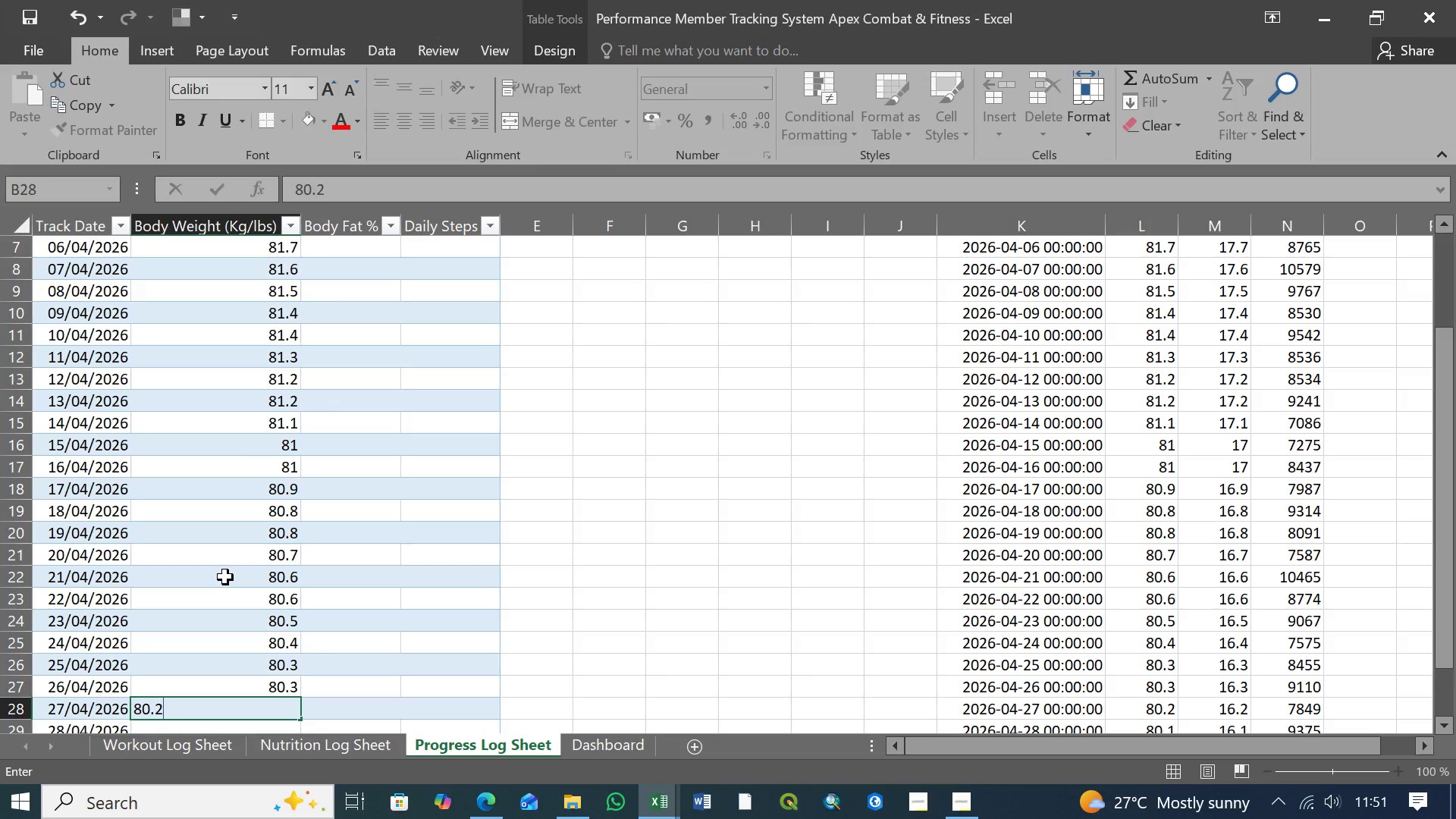 
key(Enter)
 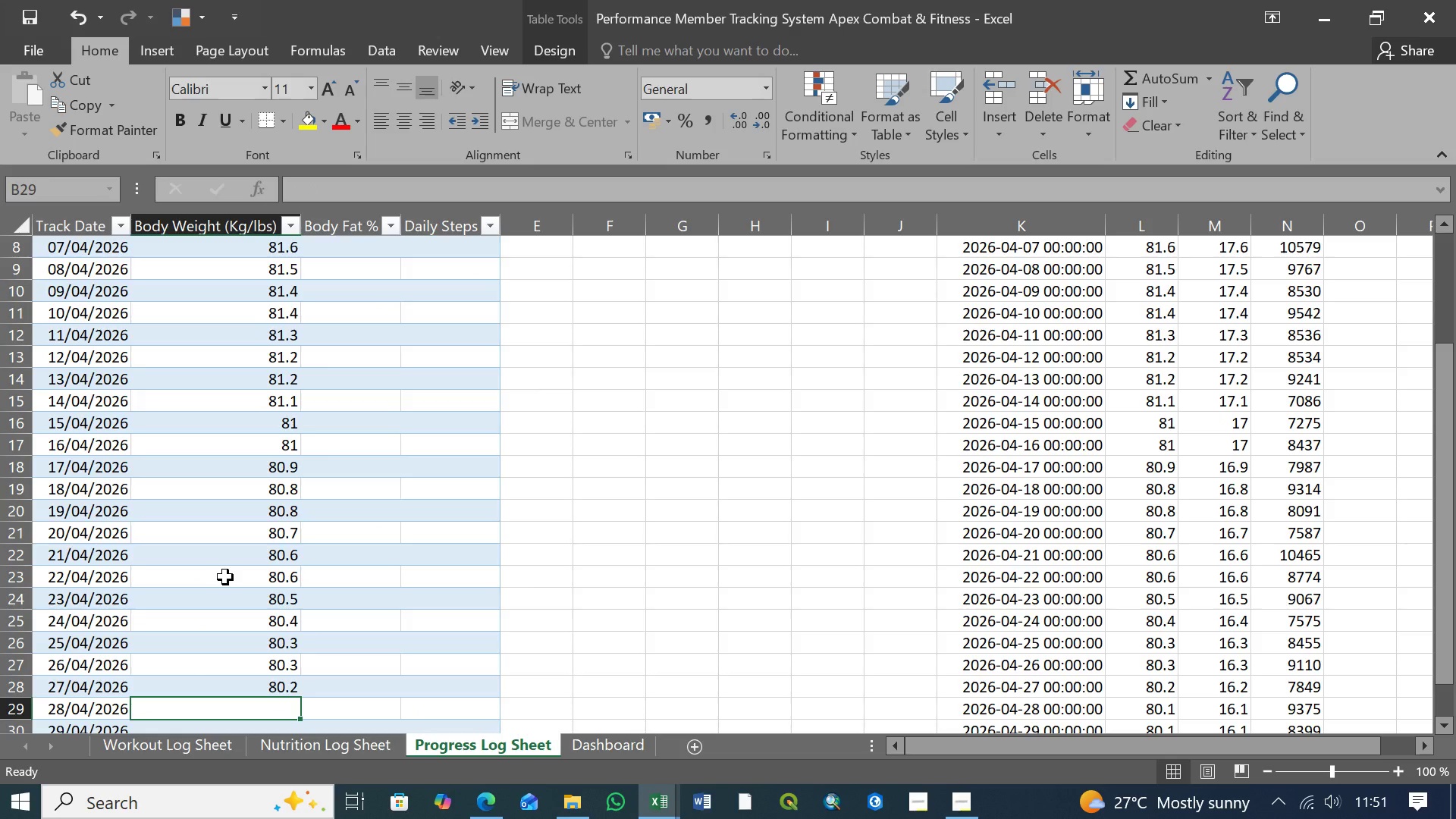 
type(80.1)
 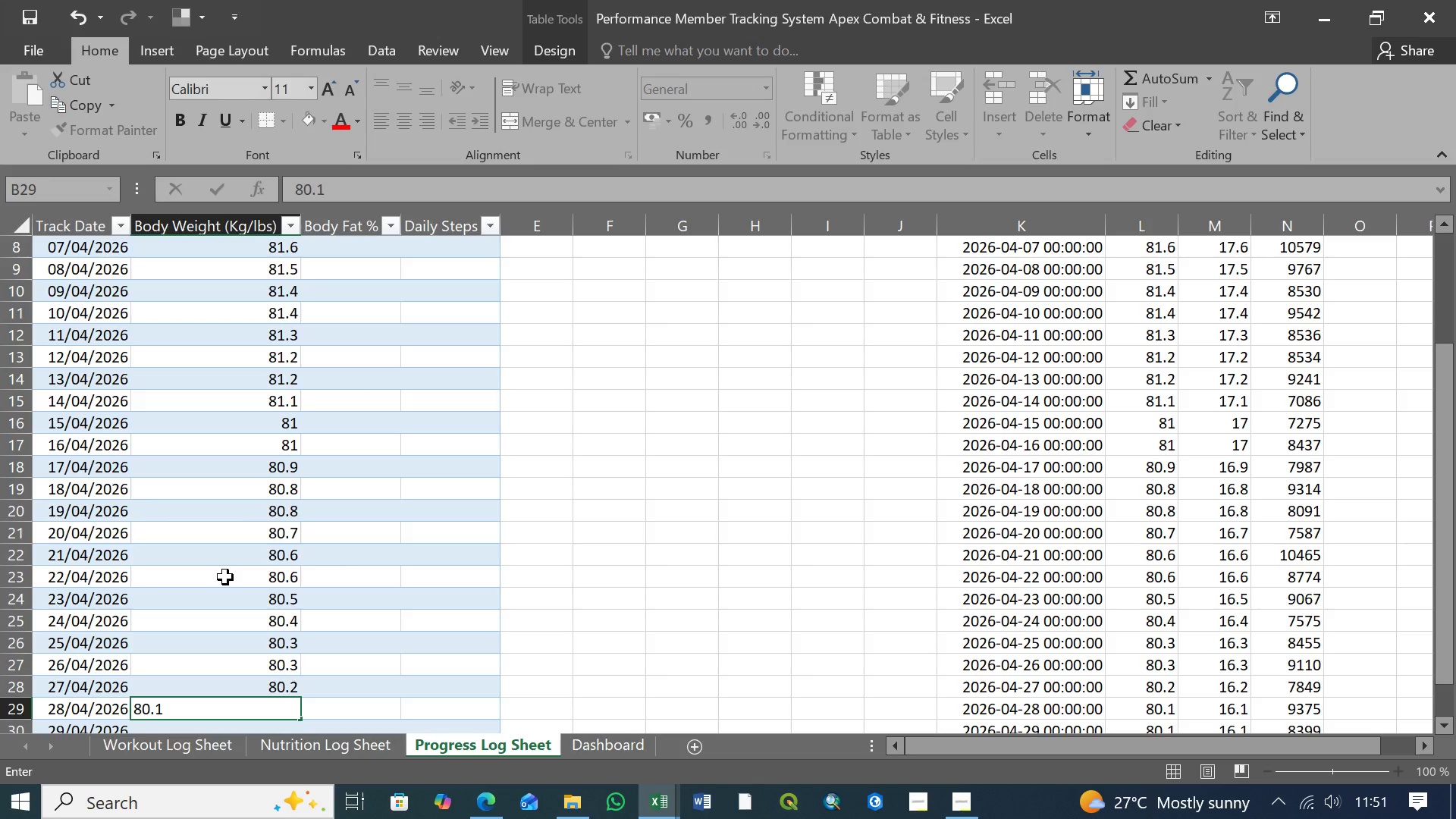 
key(Enter)
 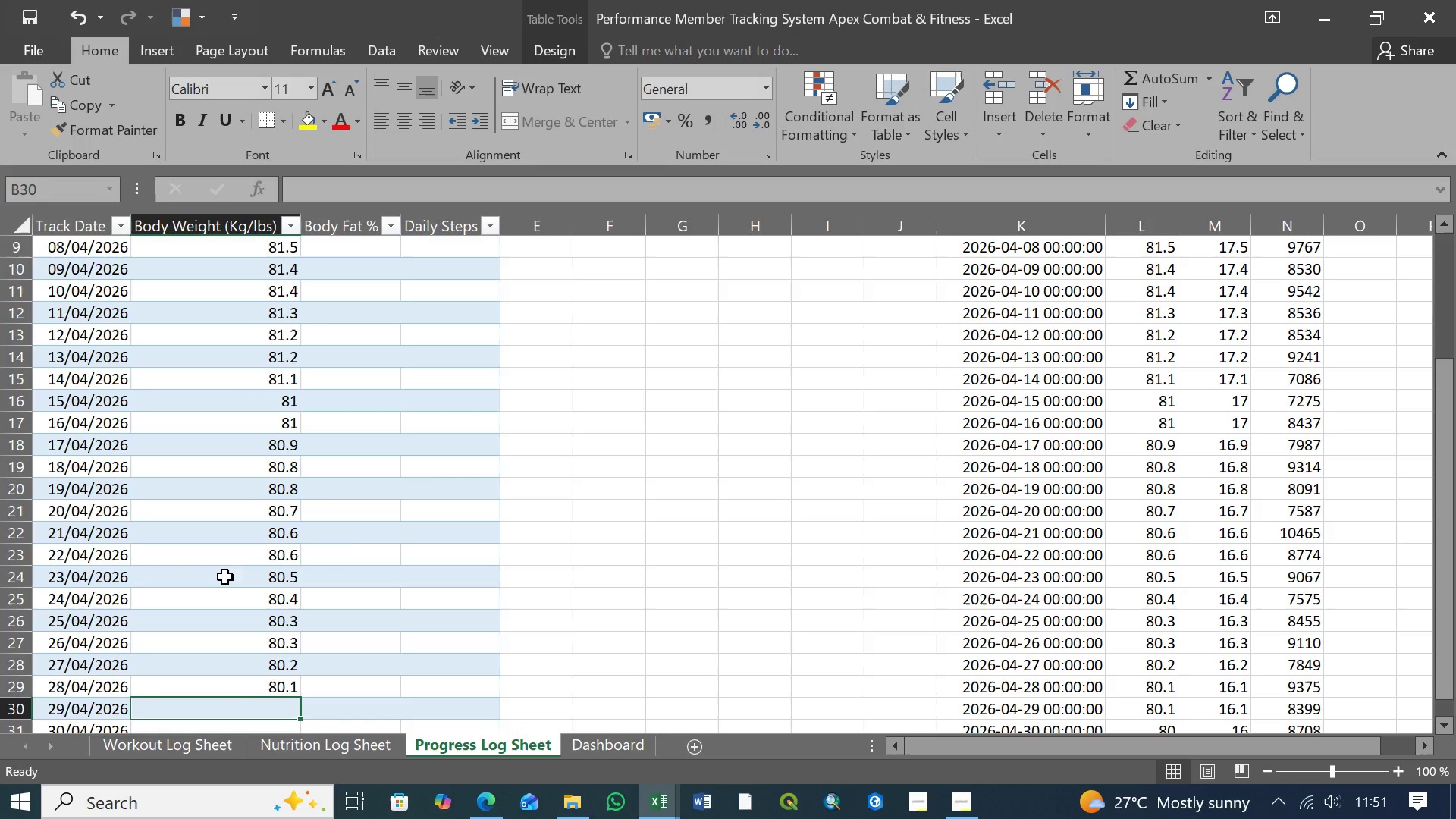 
type(80.1)
 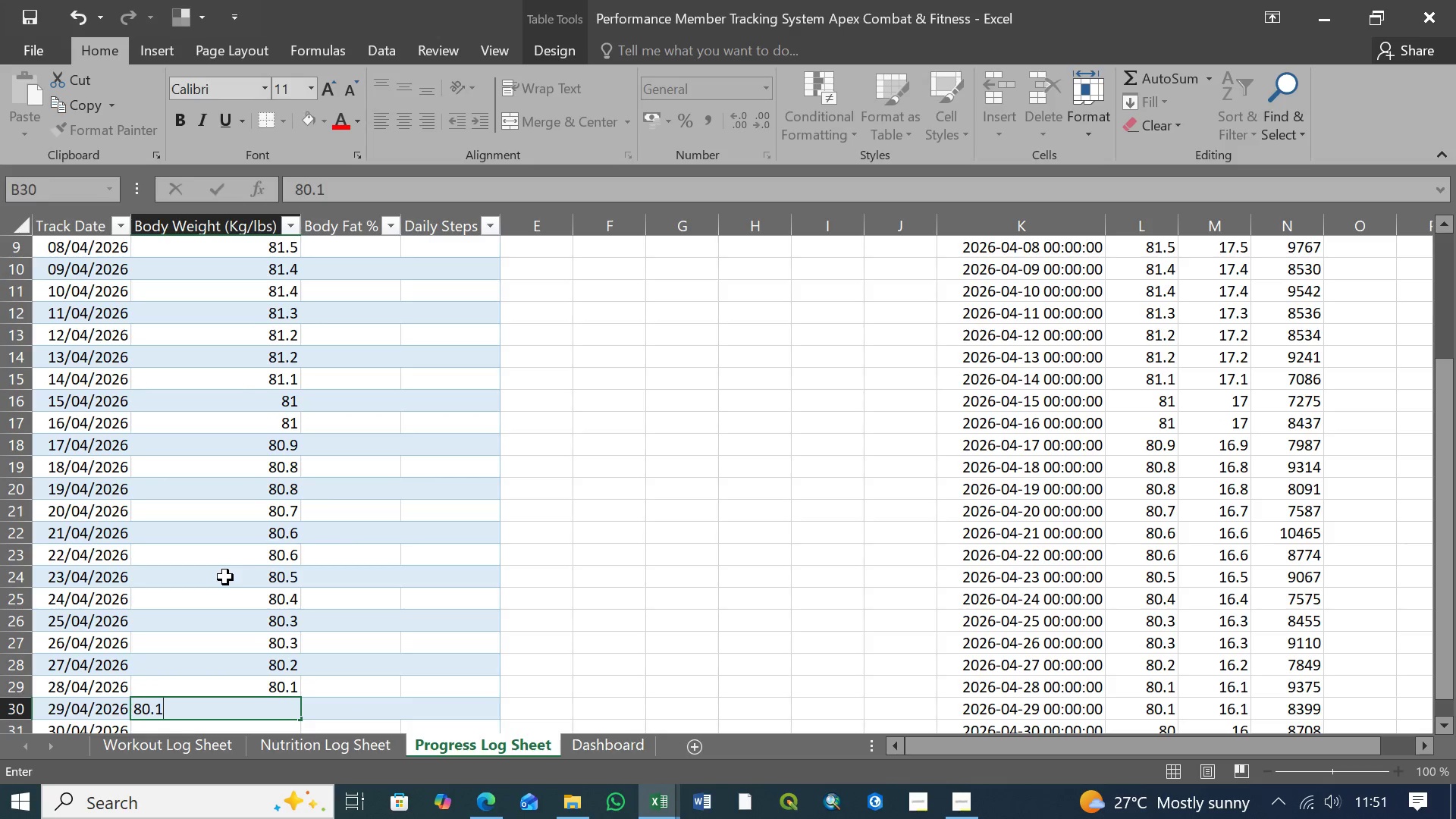 
key(Enter)
 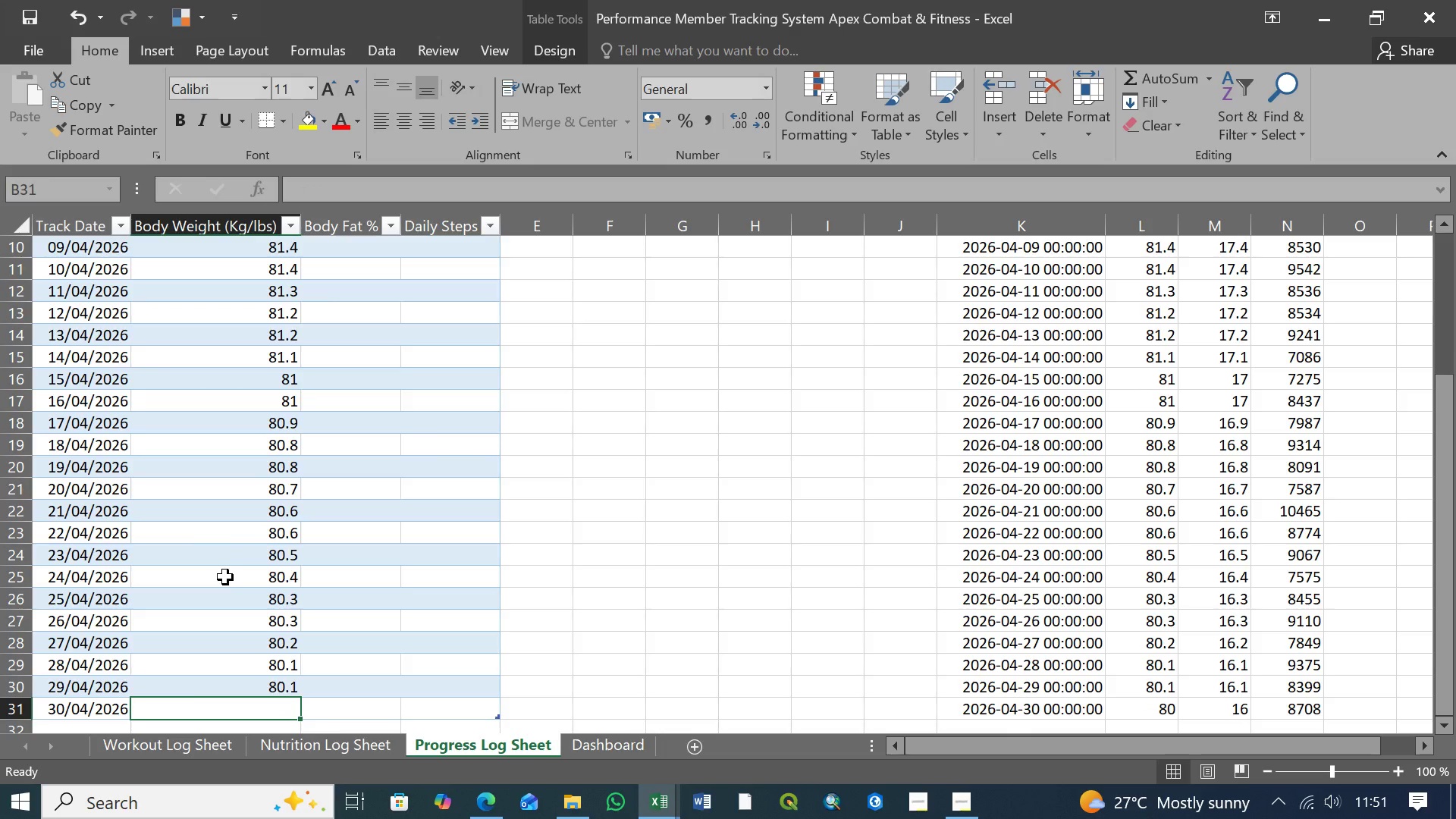 
type(80)
 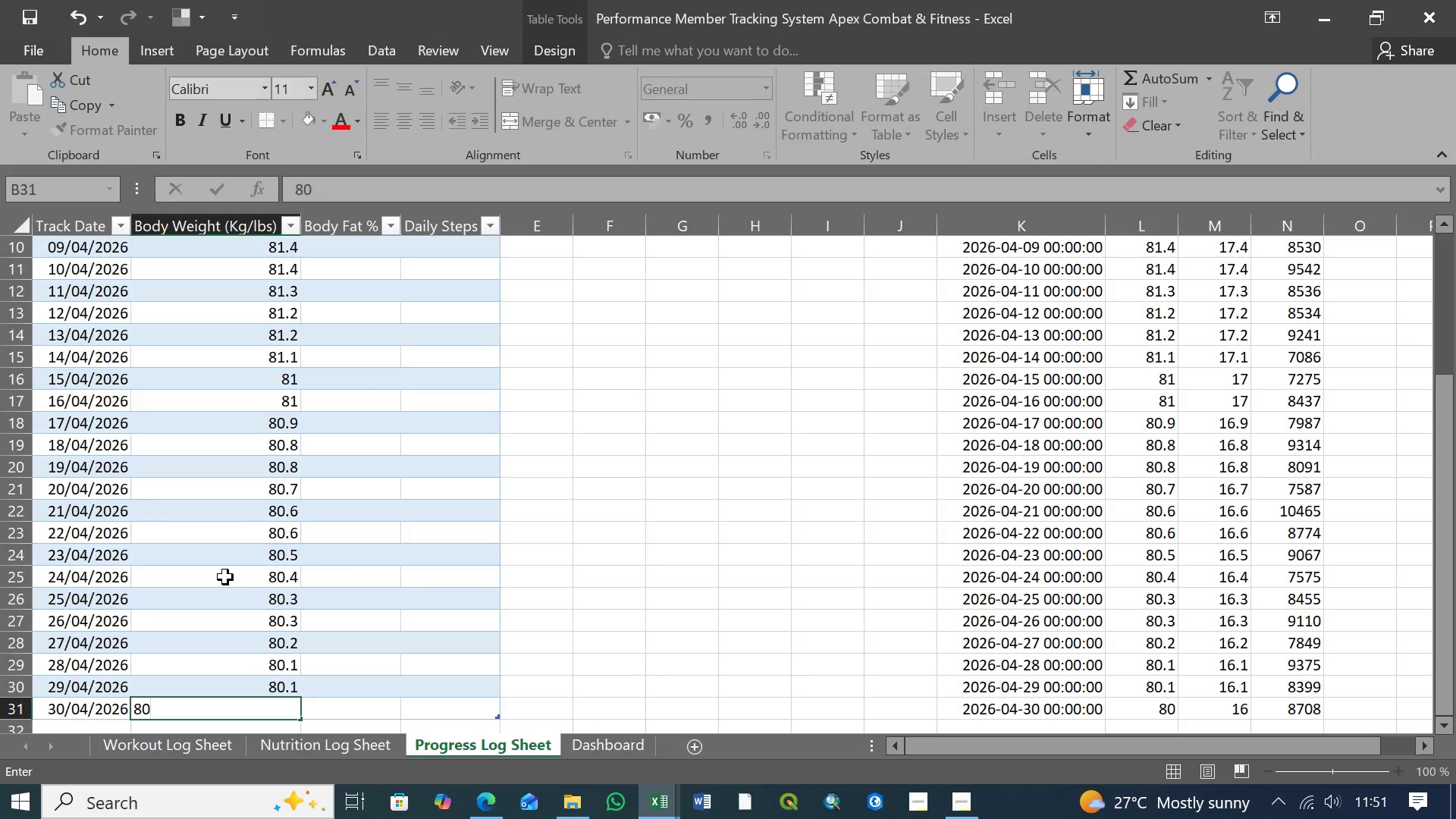 
key(Enter)
 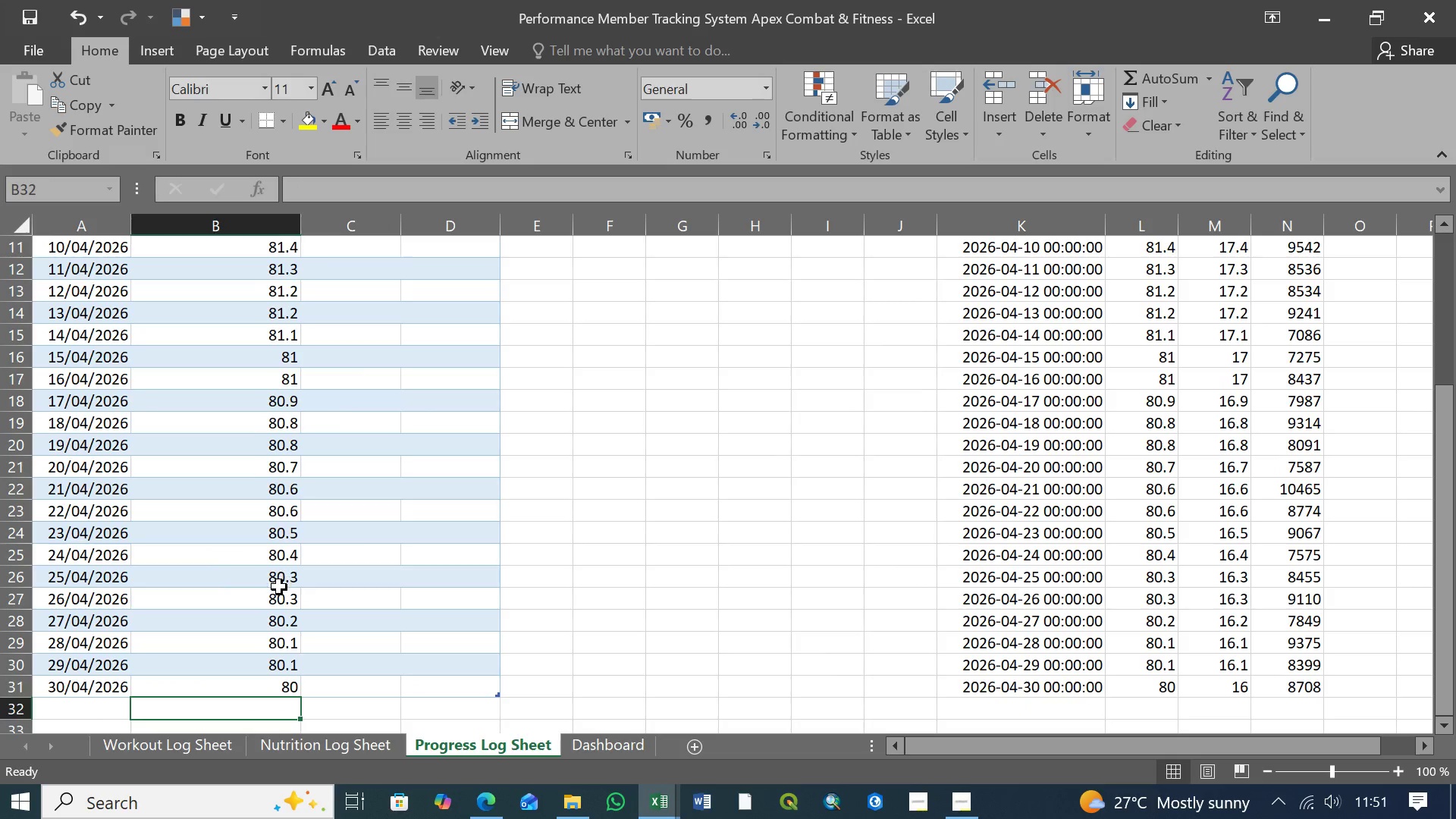 
scroll: coordinate [279, 587], scroll_direction: up, amount: 8.0
 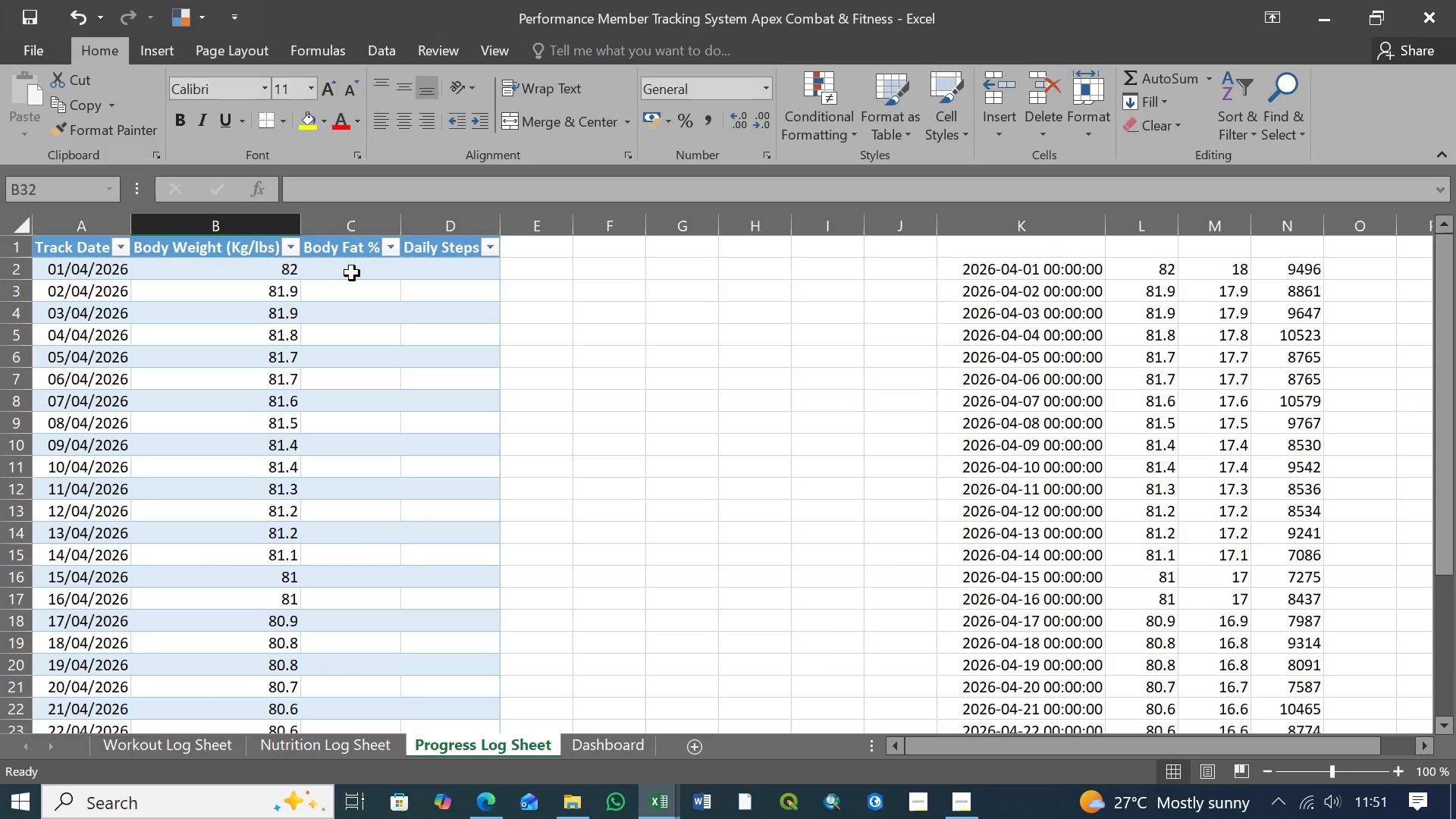 
left_click([353, 270])
 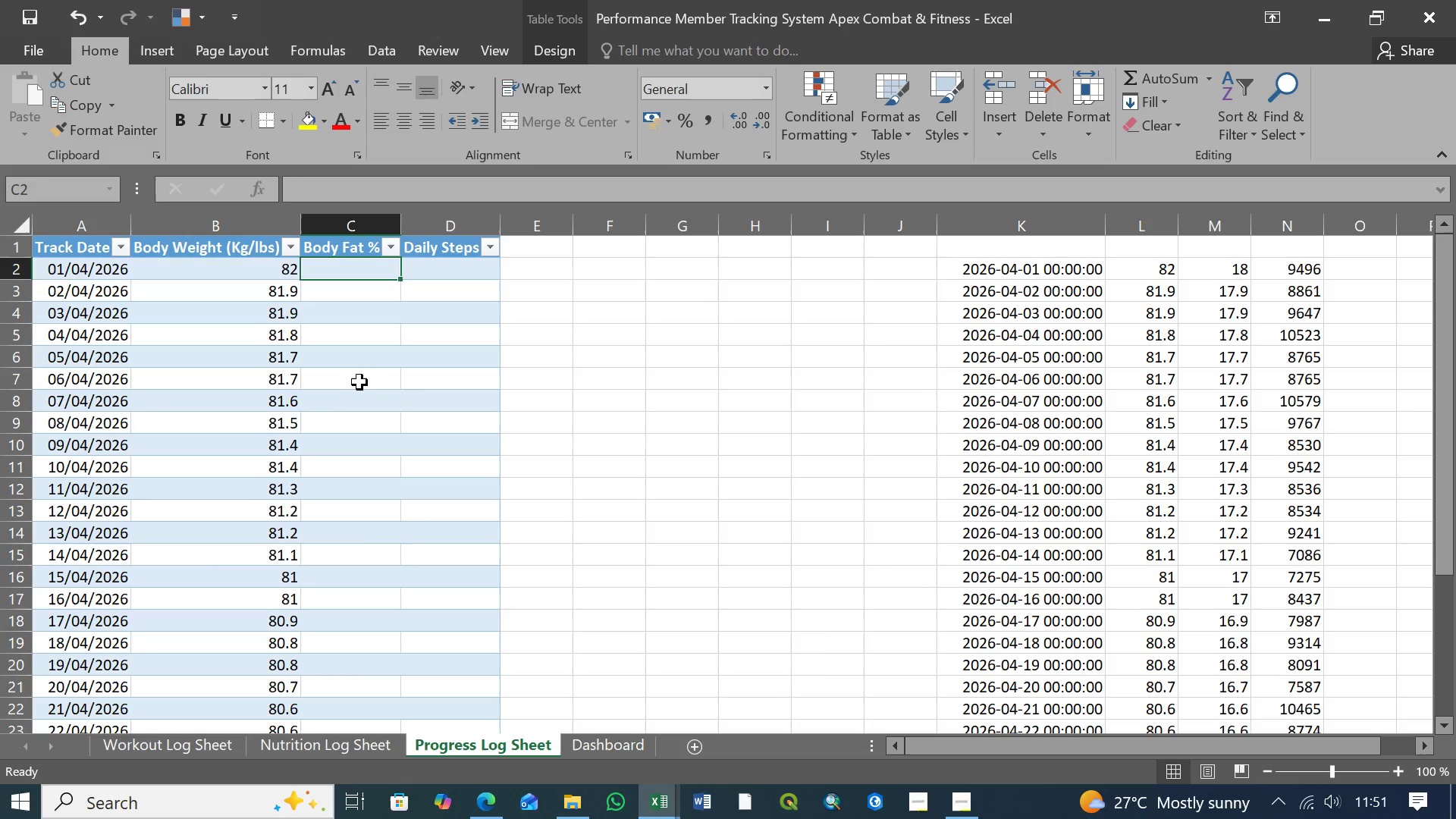 
scroll: coordinate [362, 444], scroll_direction: up, amount: 21.0
 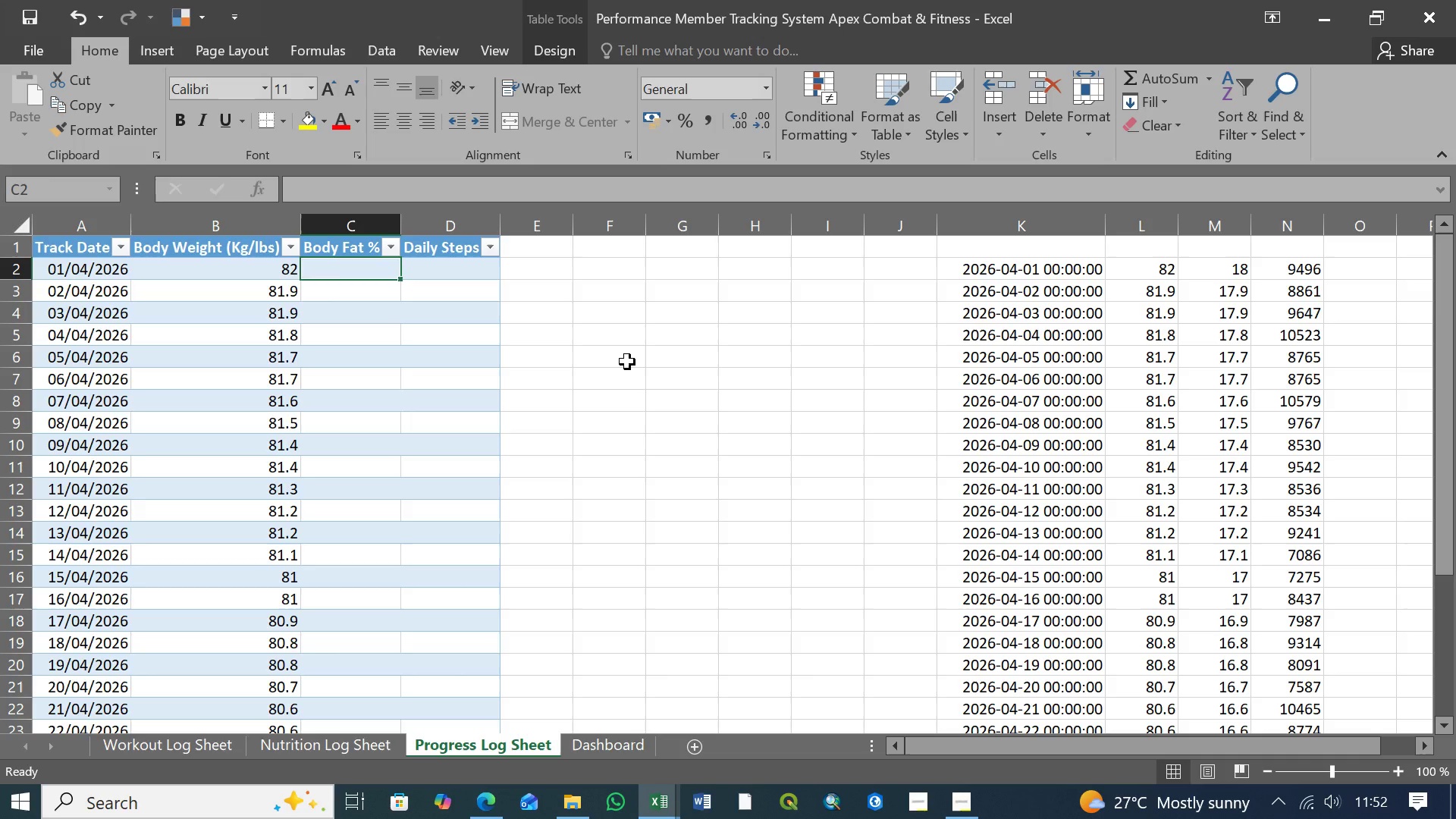 
wait(5.52)
 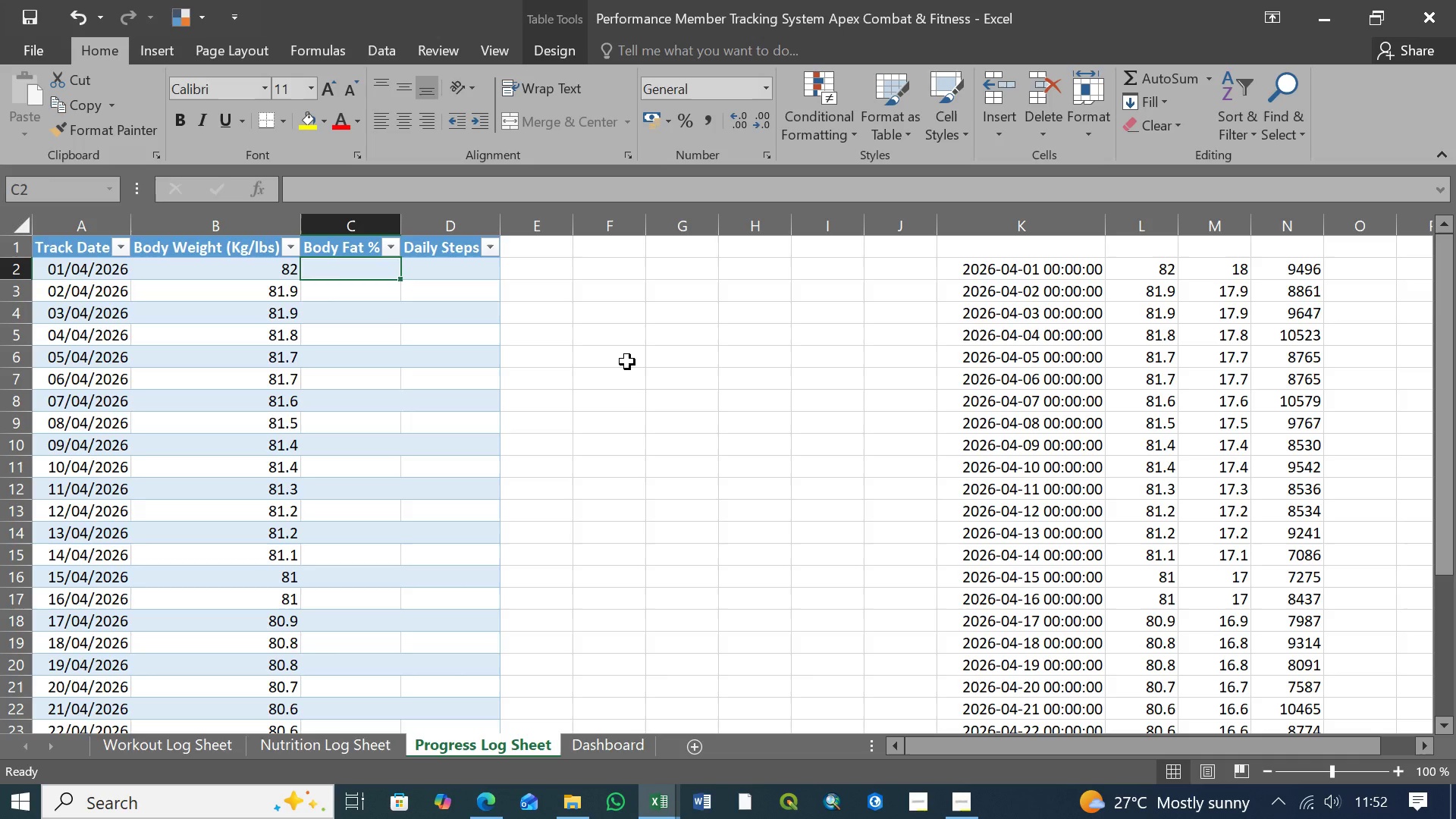 
type(18)
 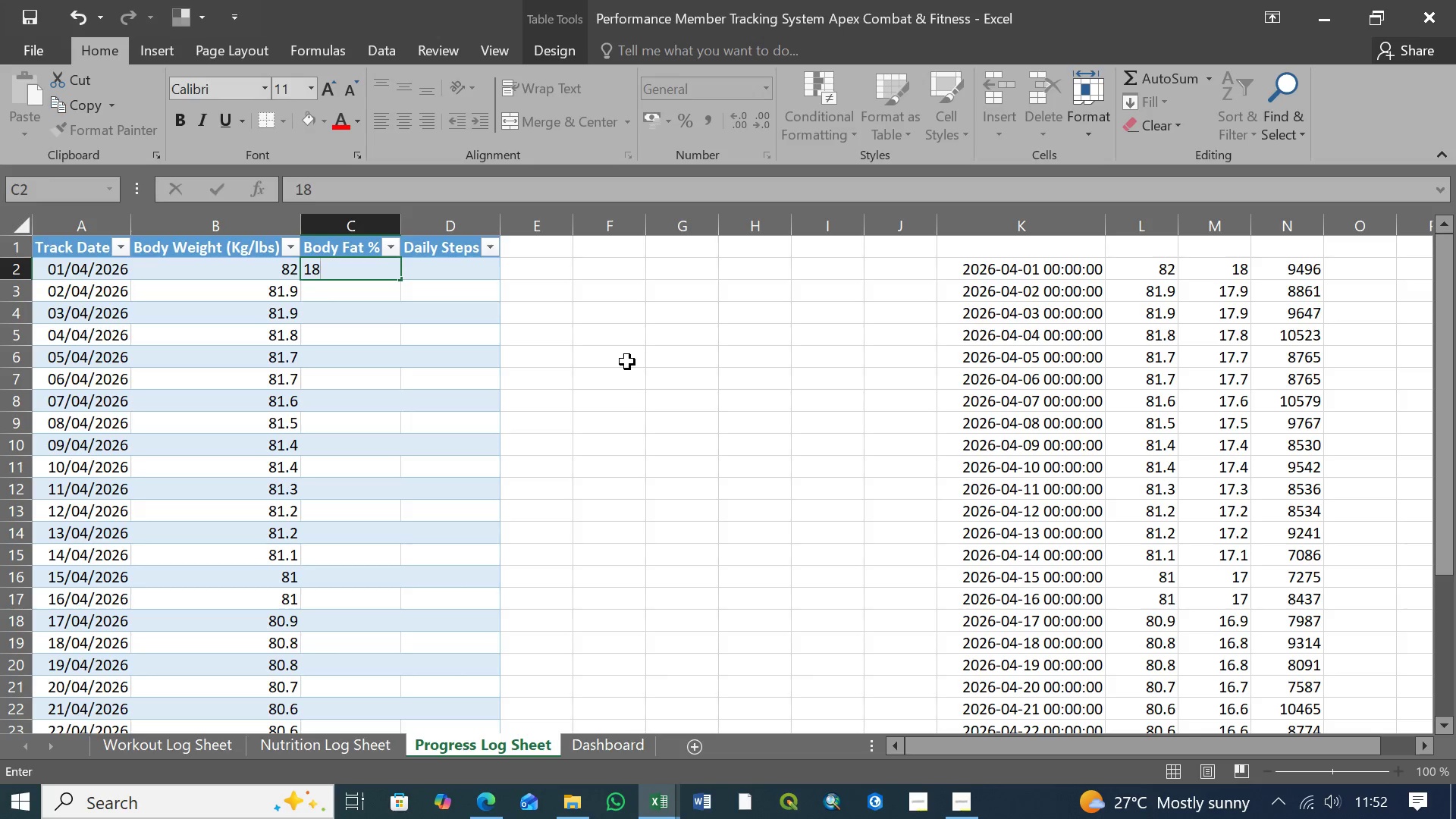 
key(Enter)
 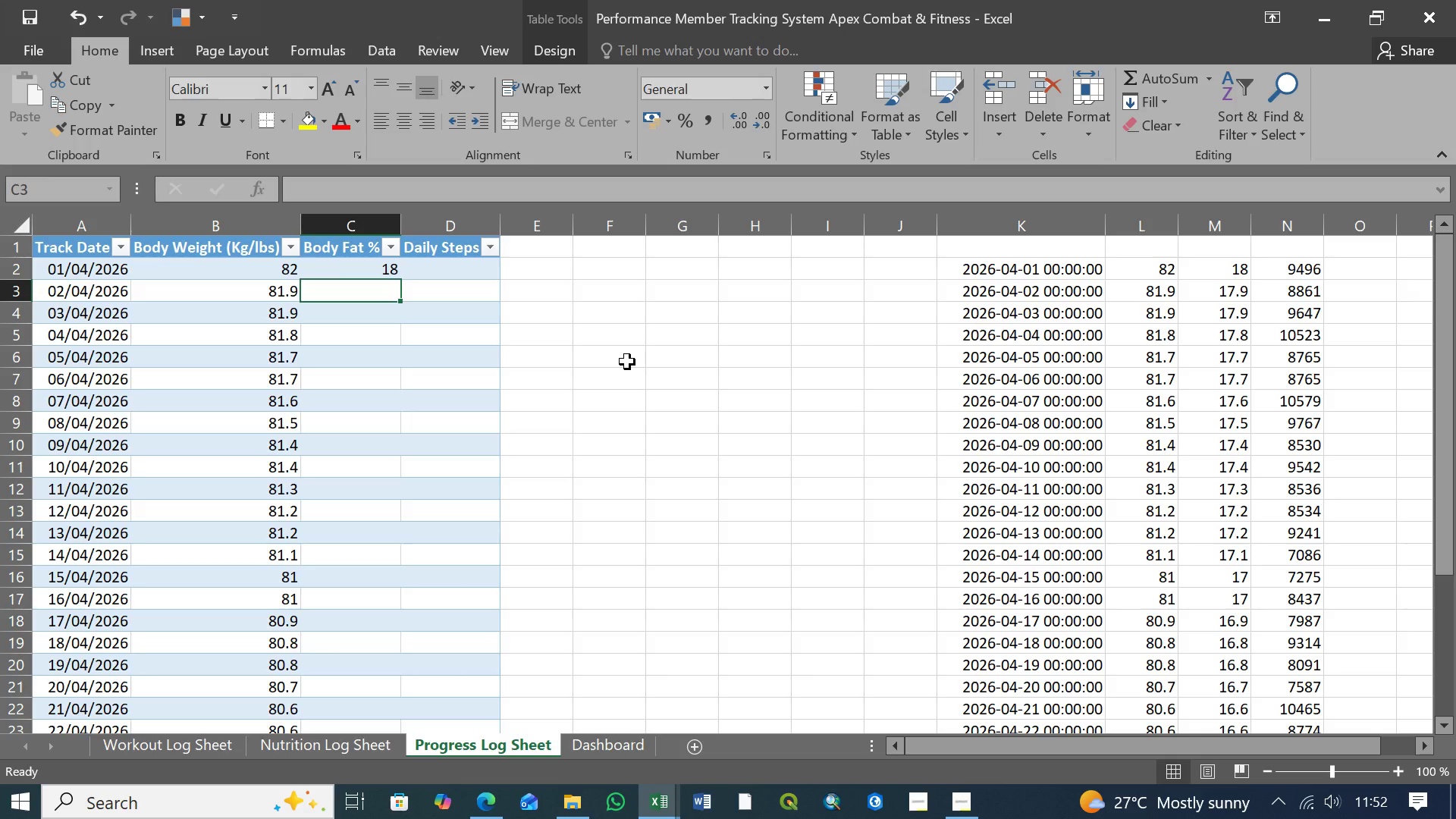 
type(17.9)
 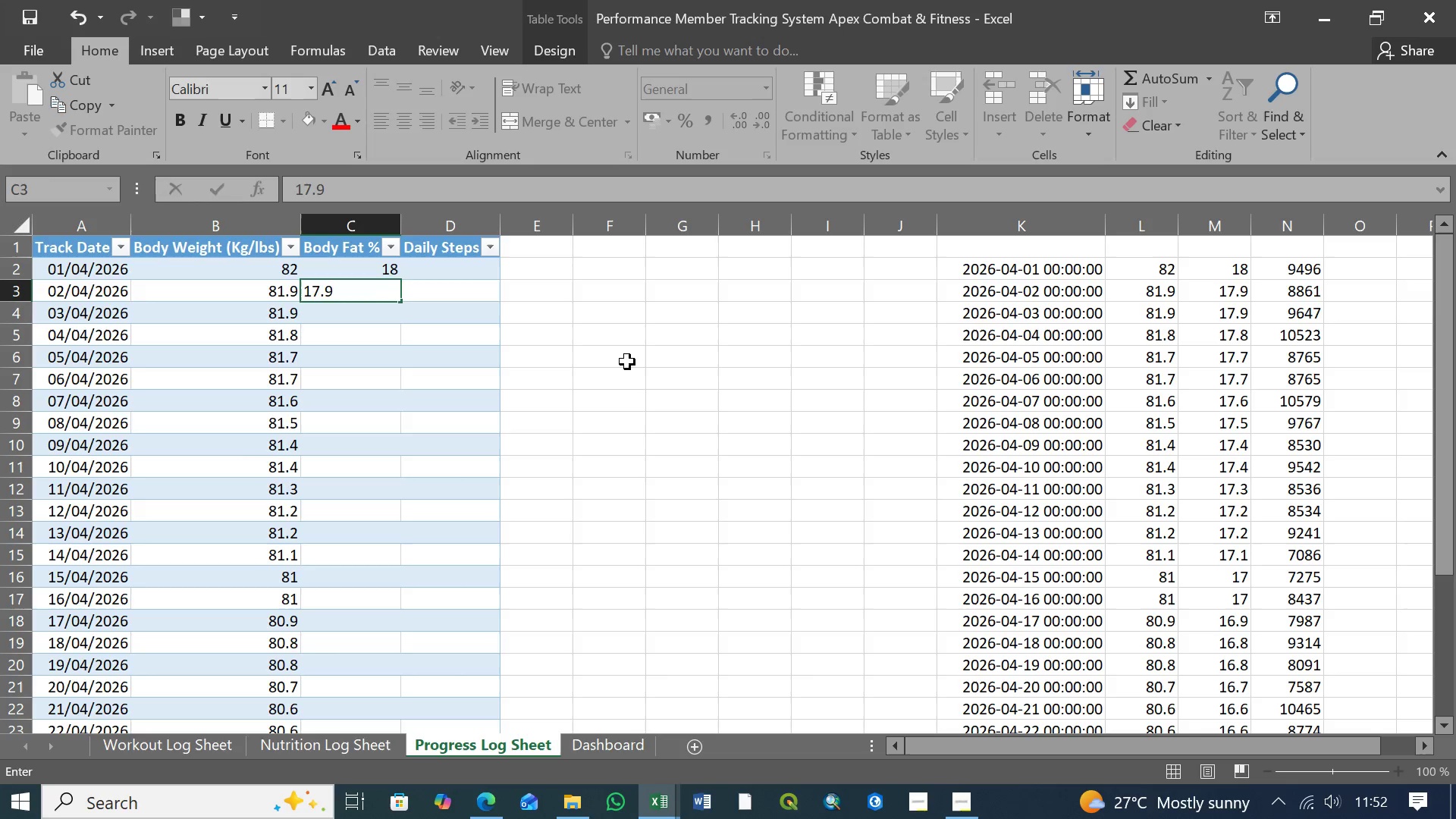 
key(Enter)
 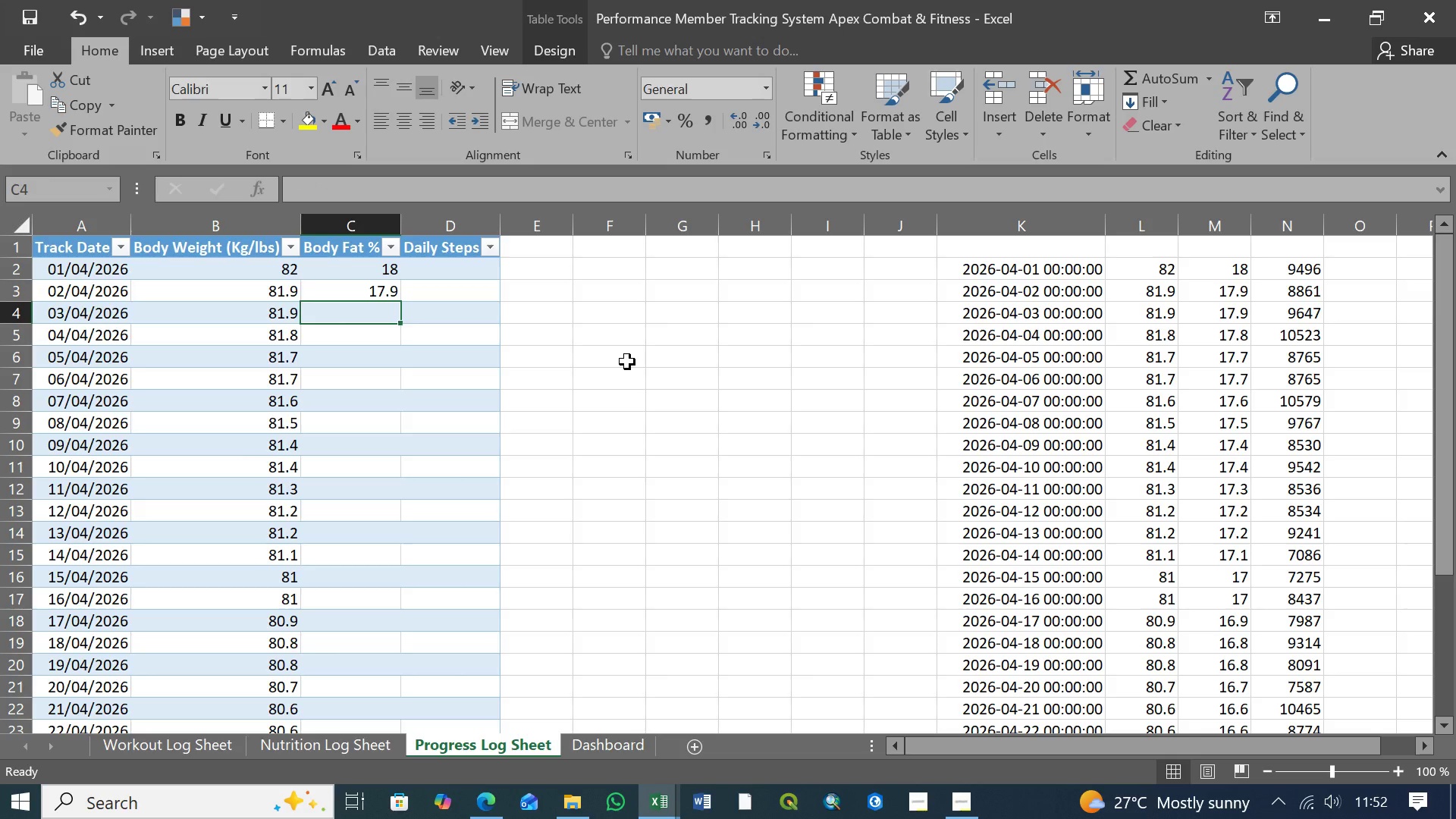 
type(17.9)
 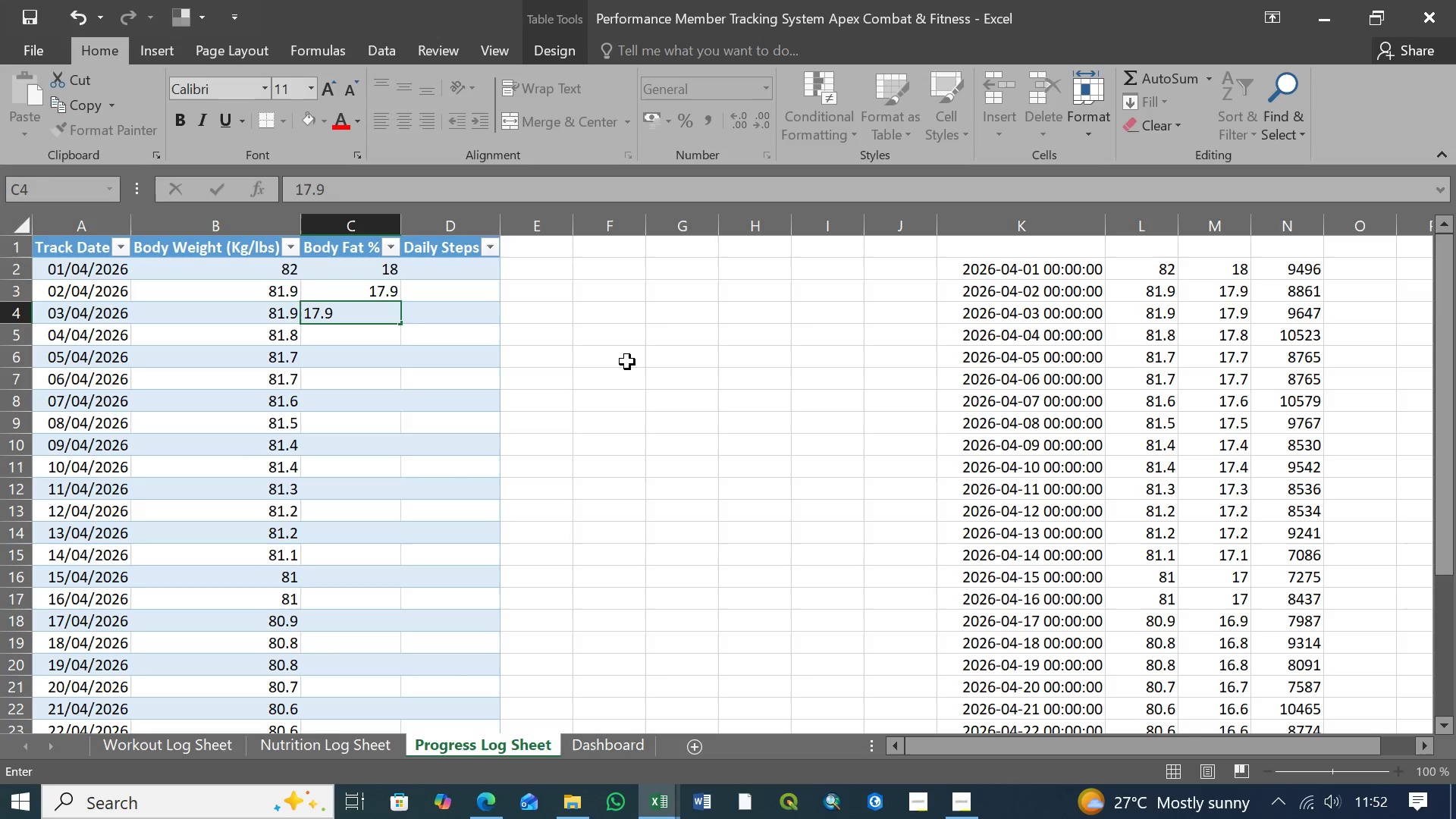 
hold_key(key=Enter, duration=5.42)
 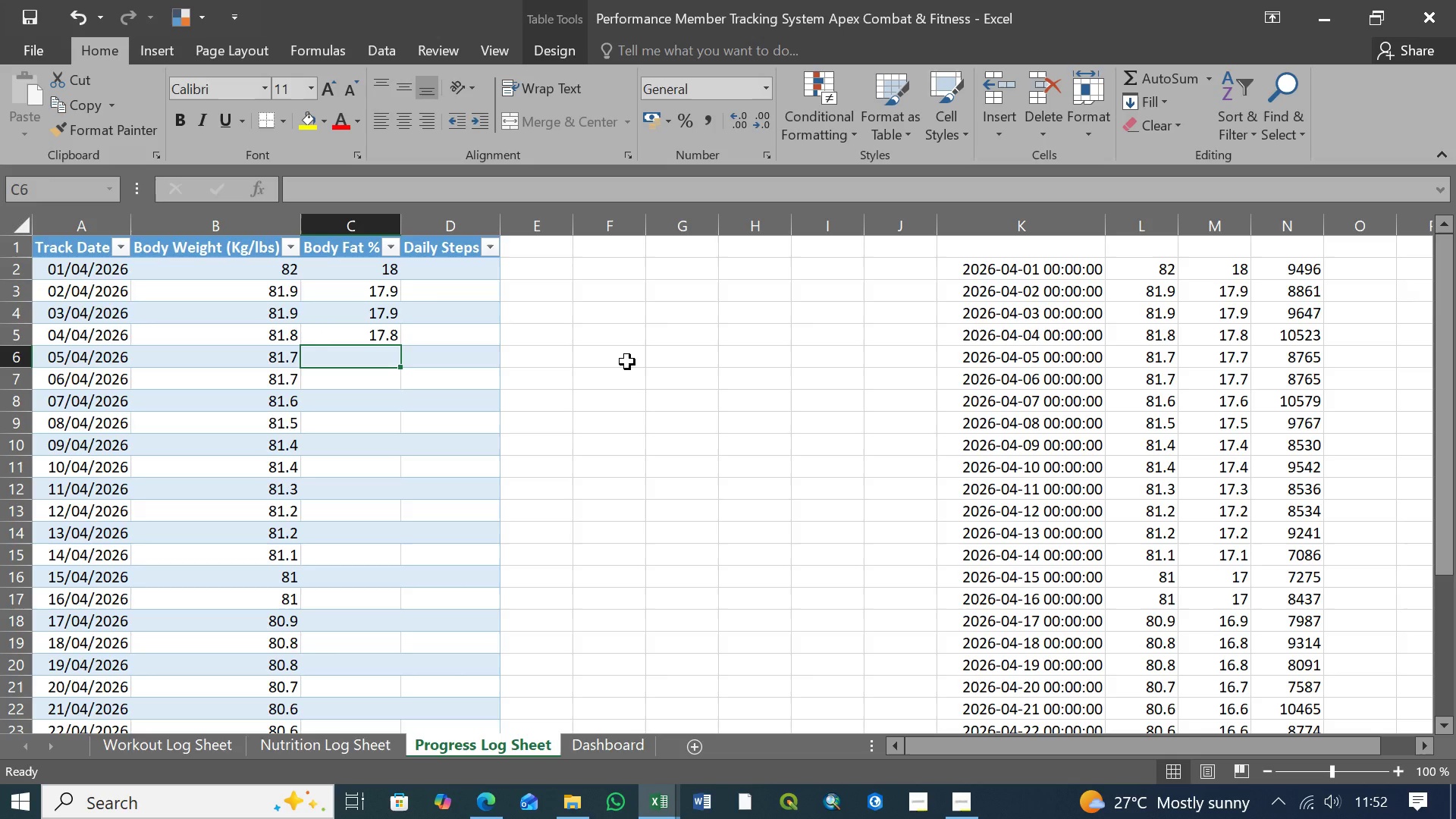 
hold_key(key=1, duration=8.58)
 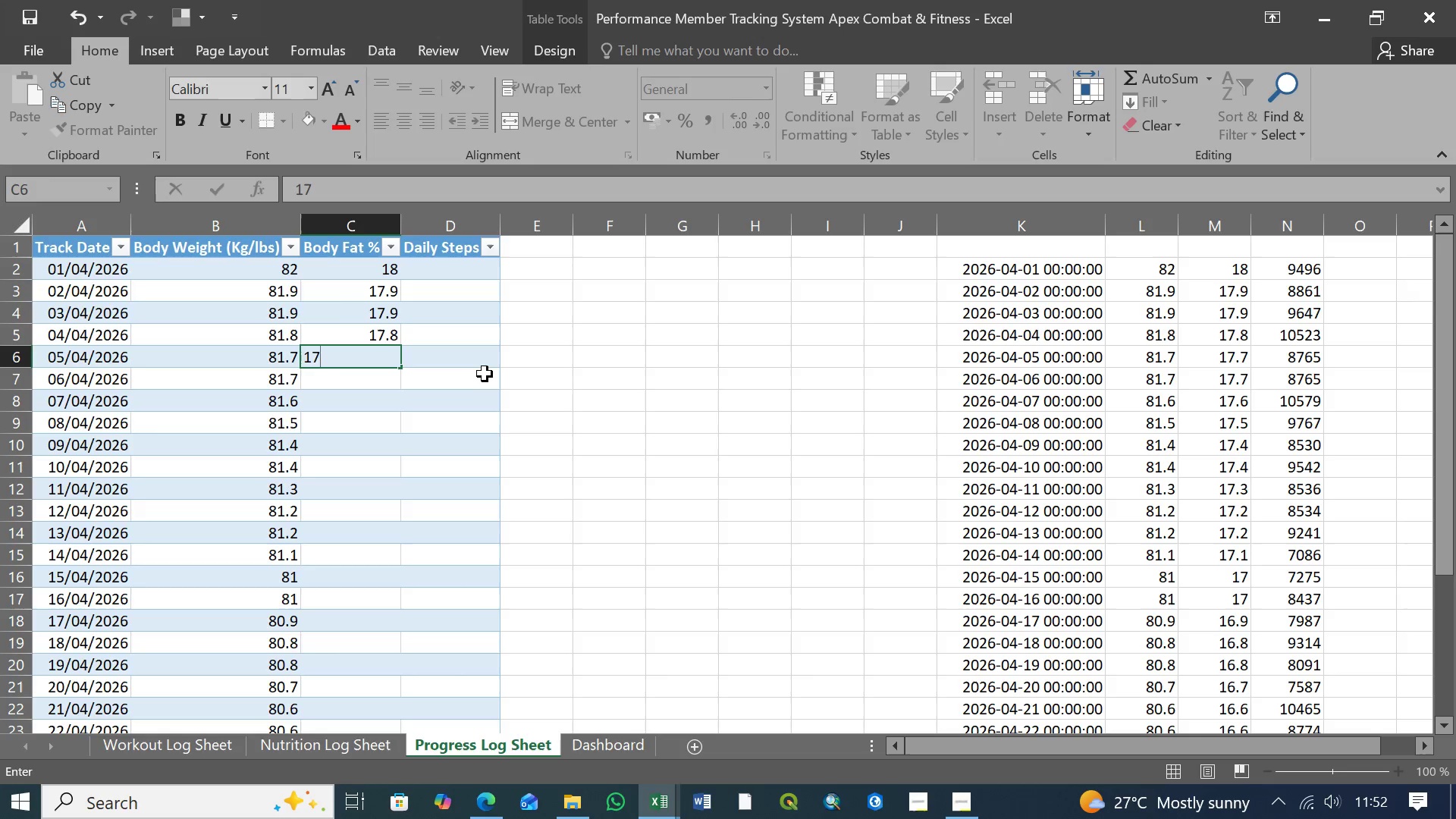 
key(7)
 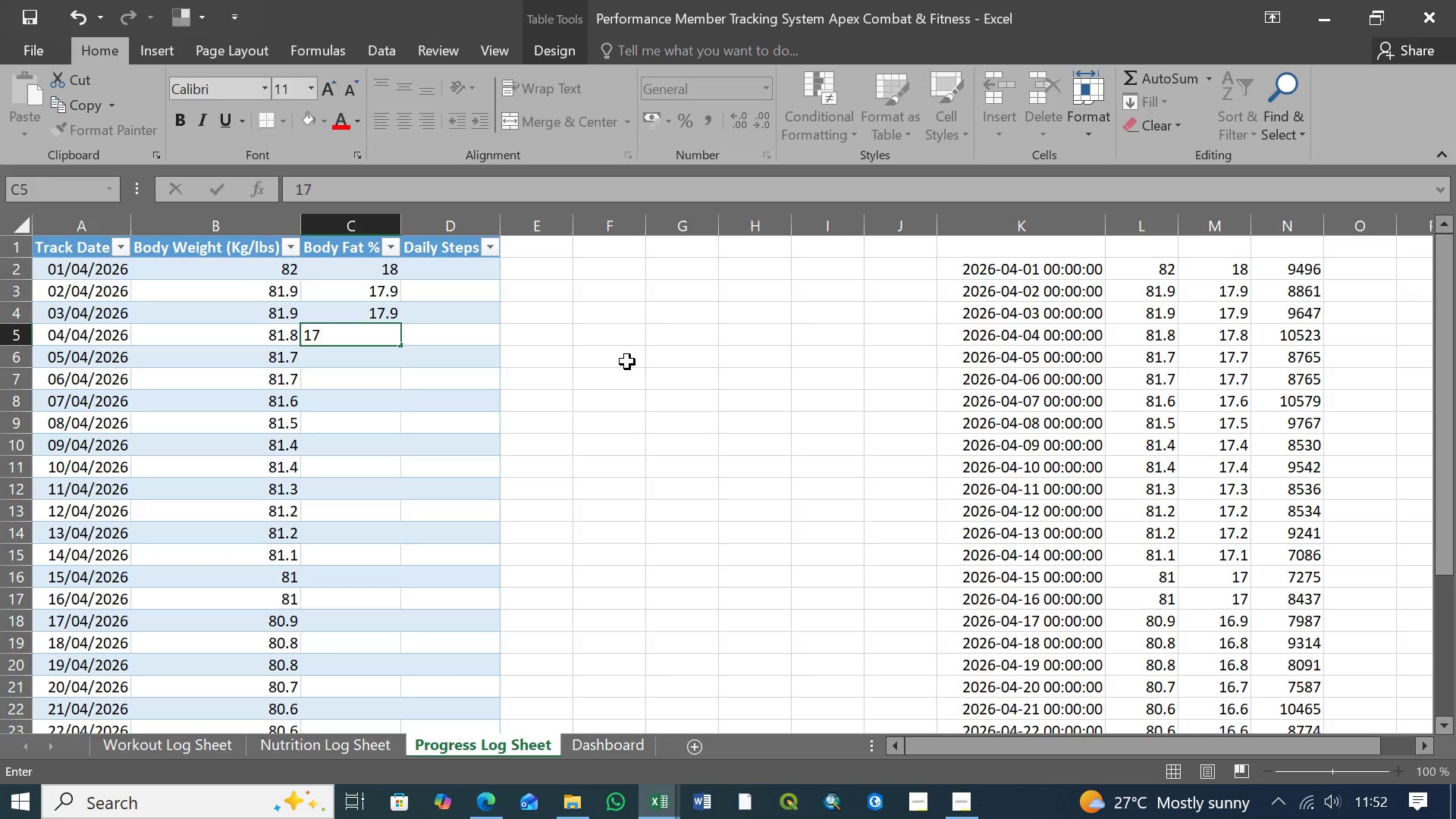 
key(Period)
 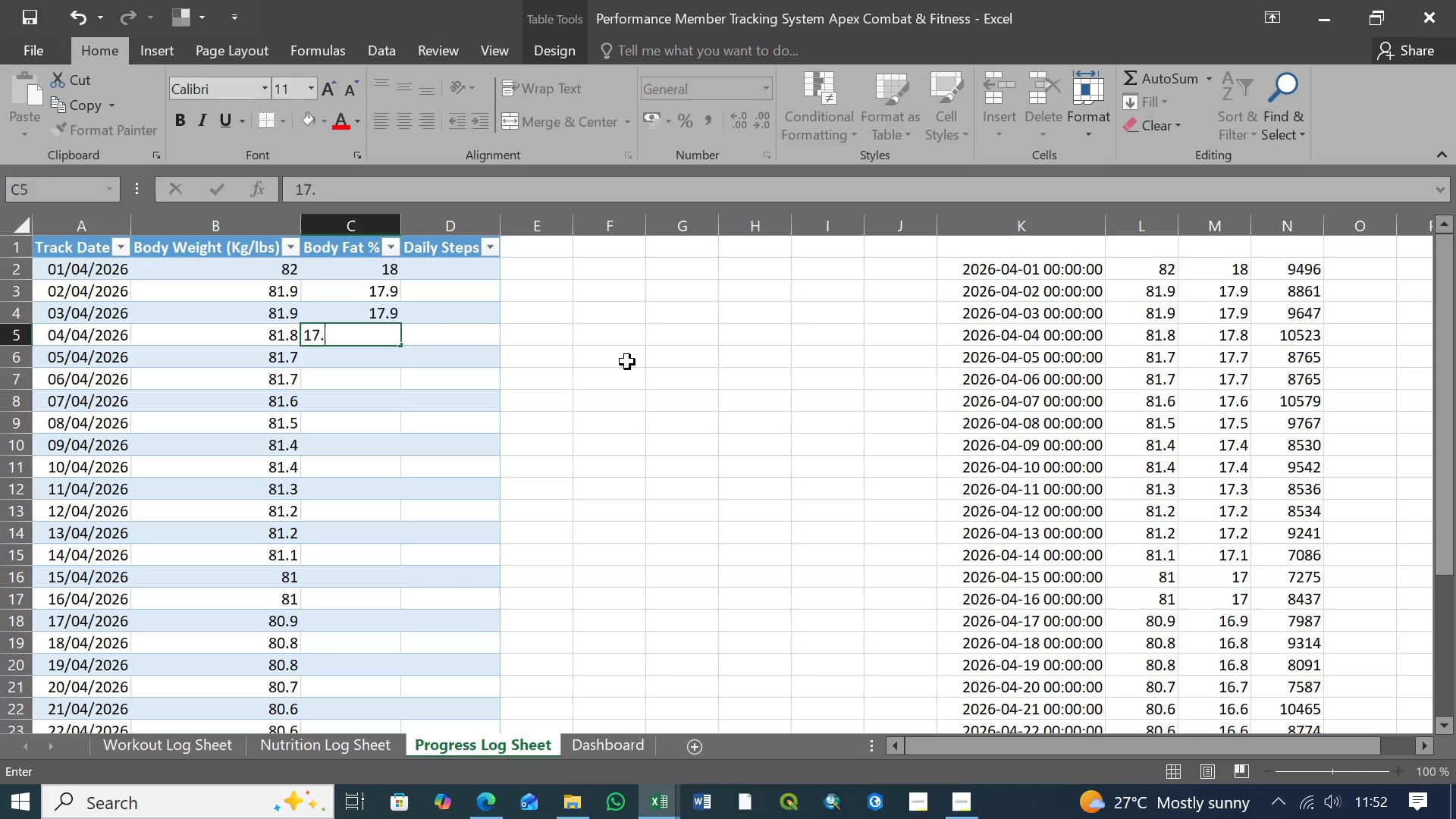 
key(8)
 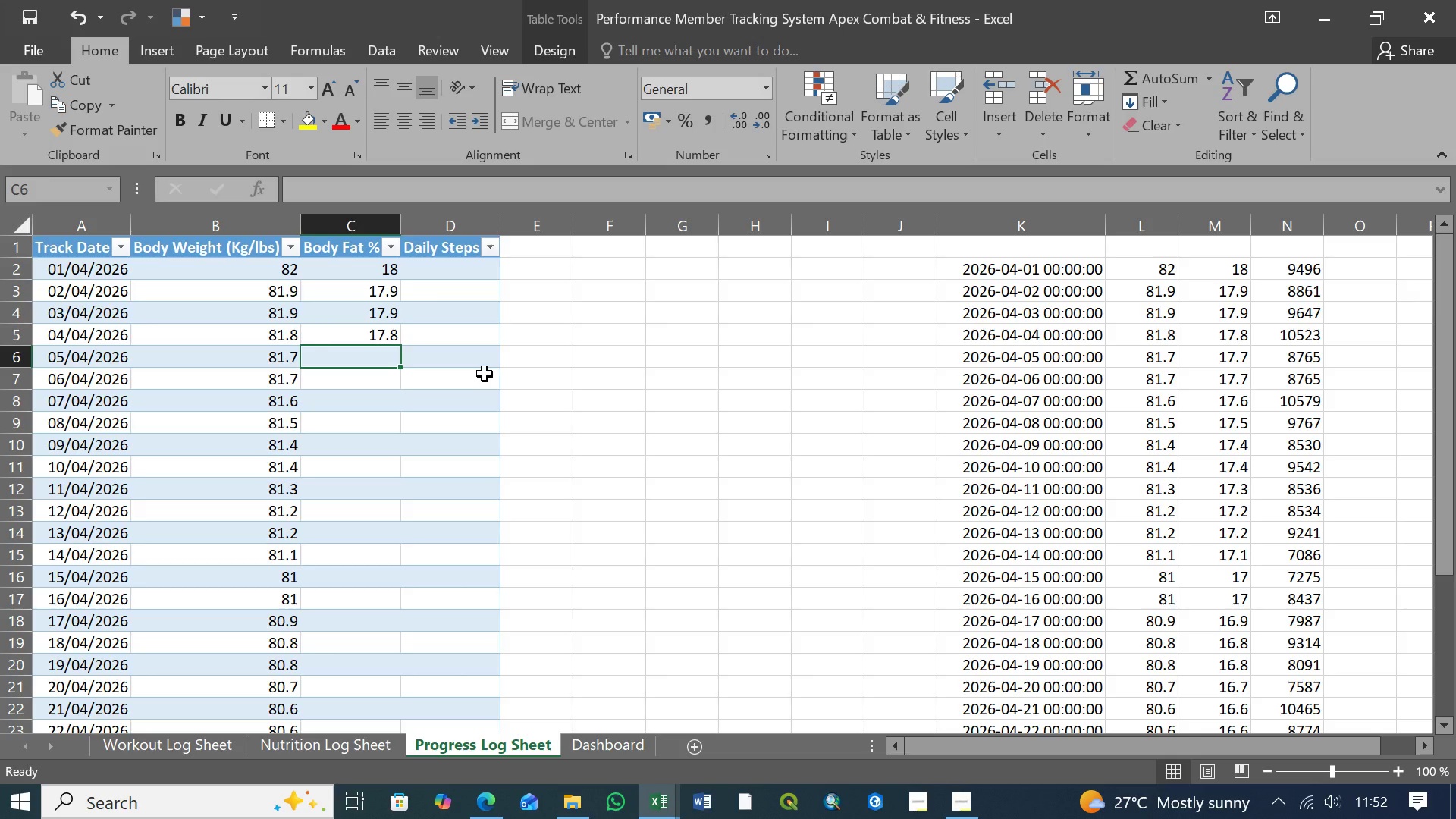 
key(7)
 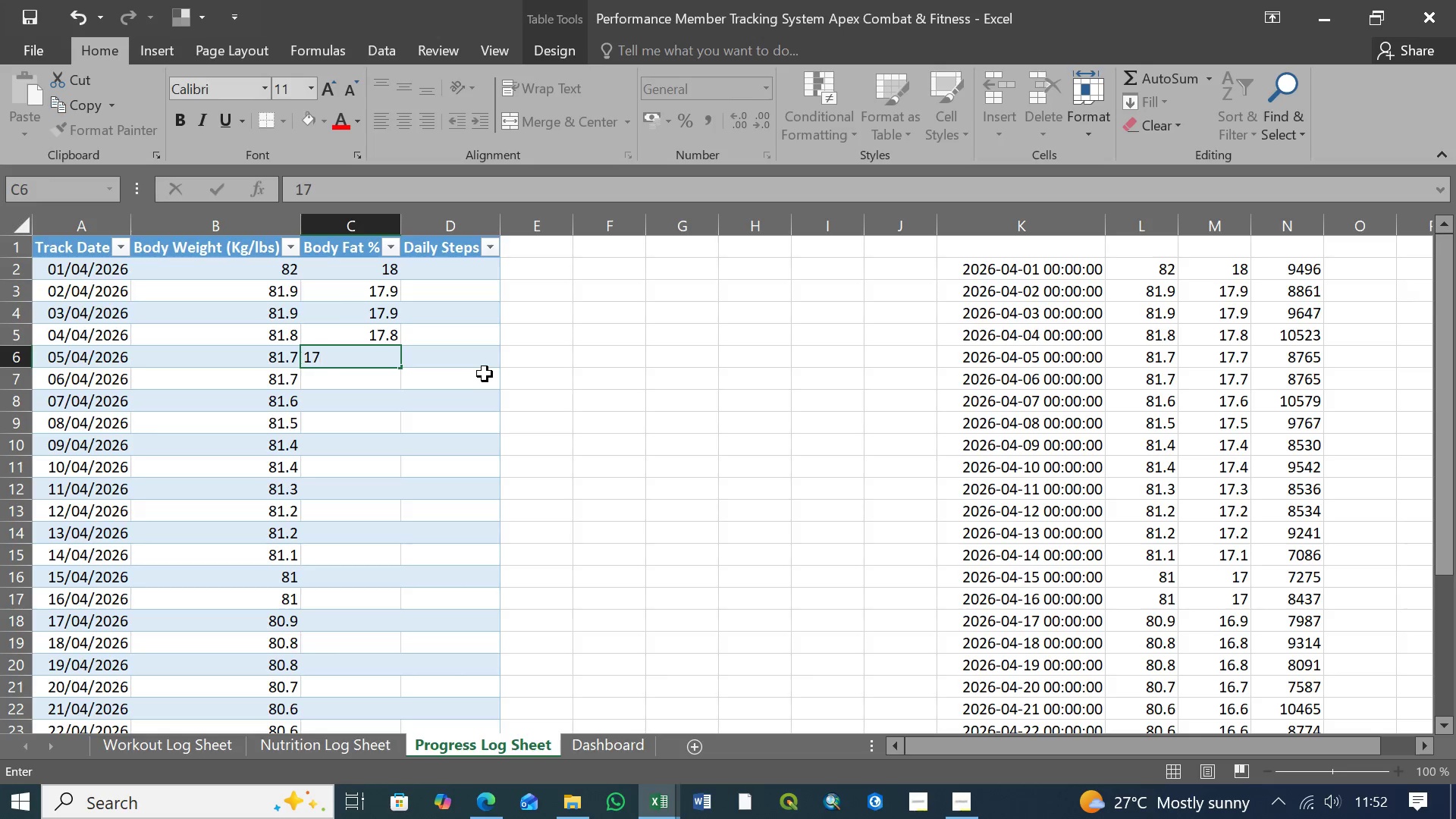 
key(Period)
 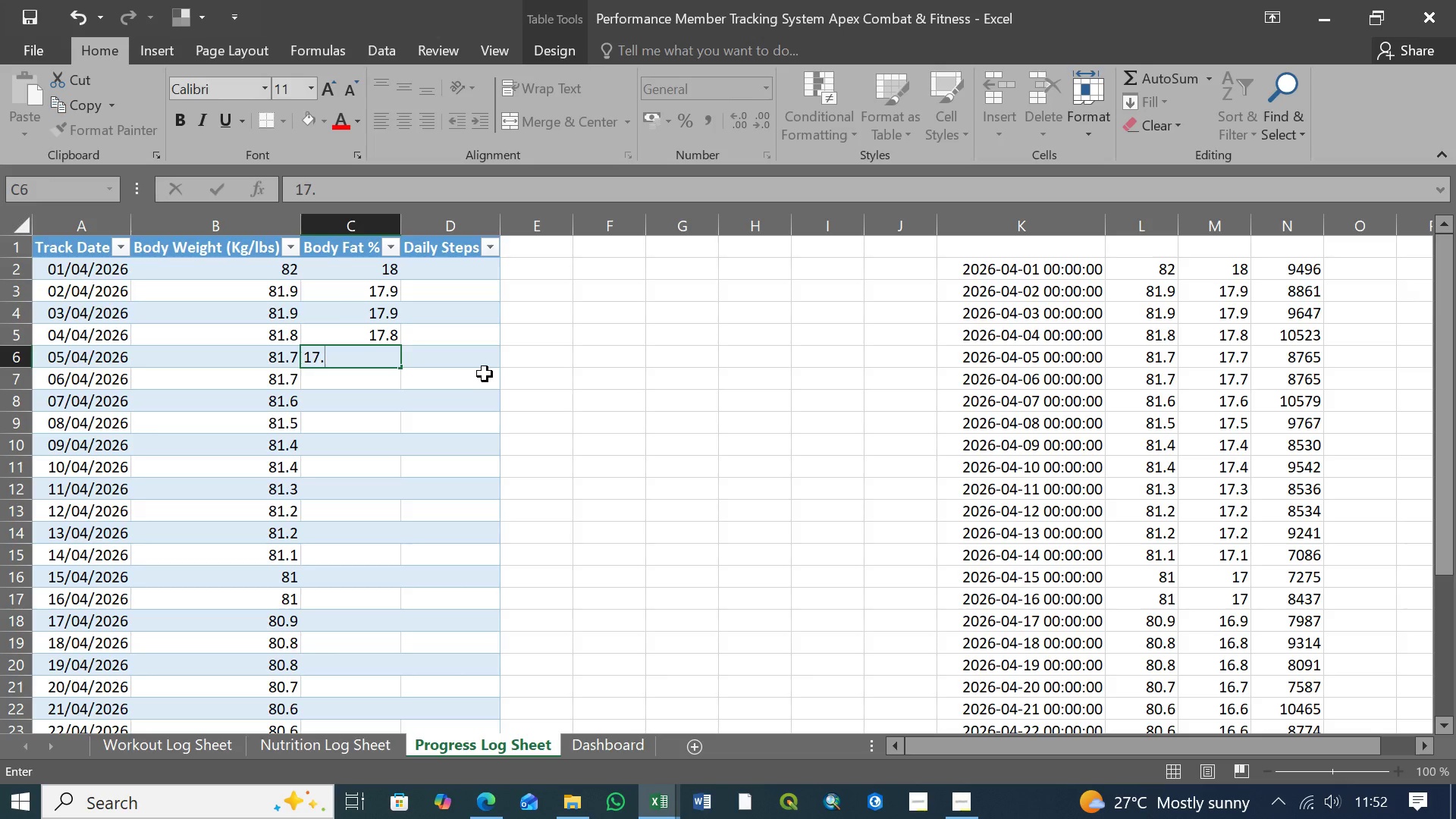 
key(7)
 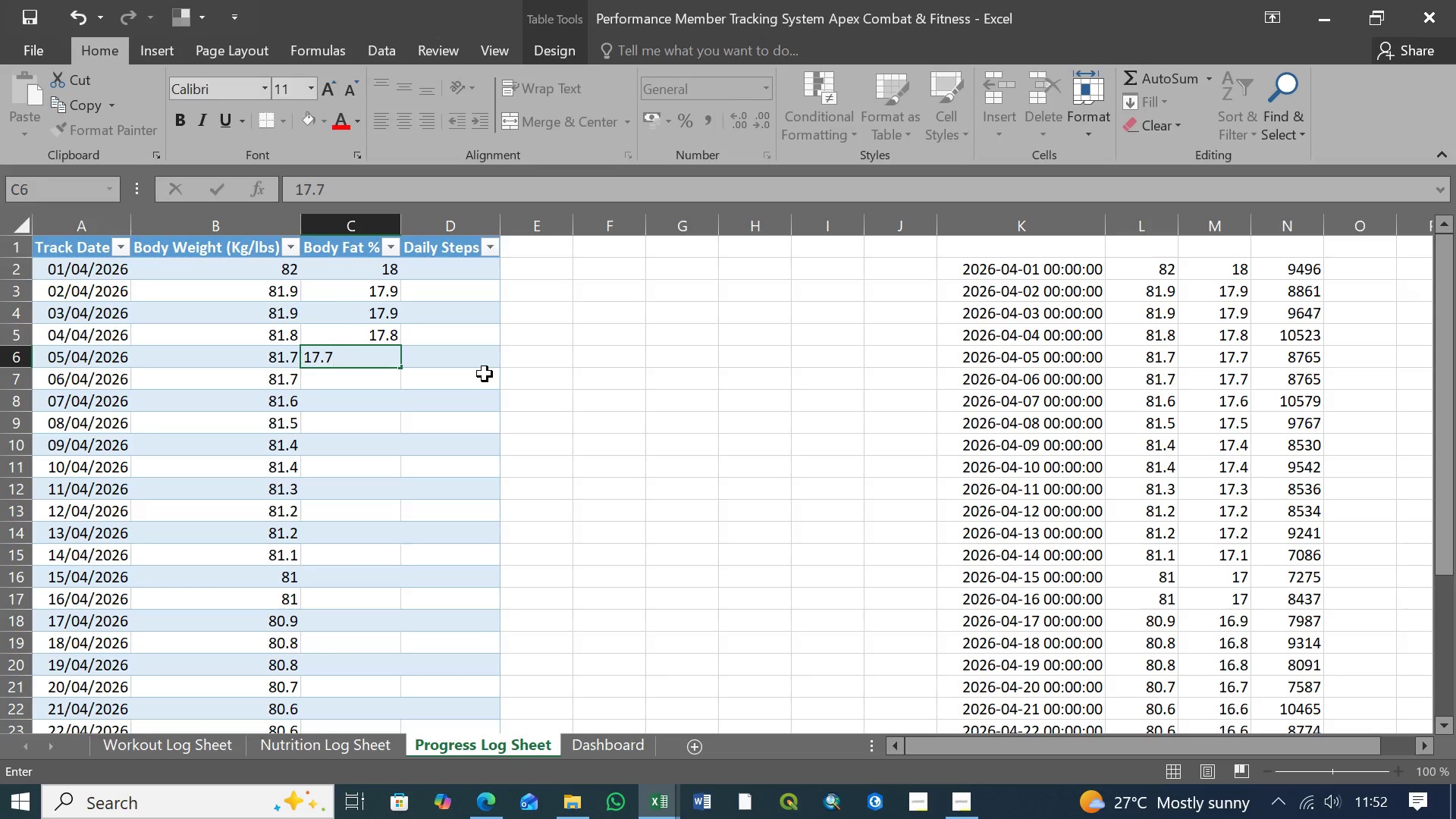 
key(Enter)
 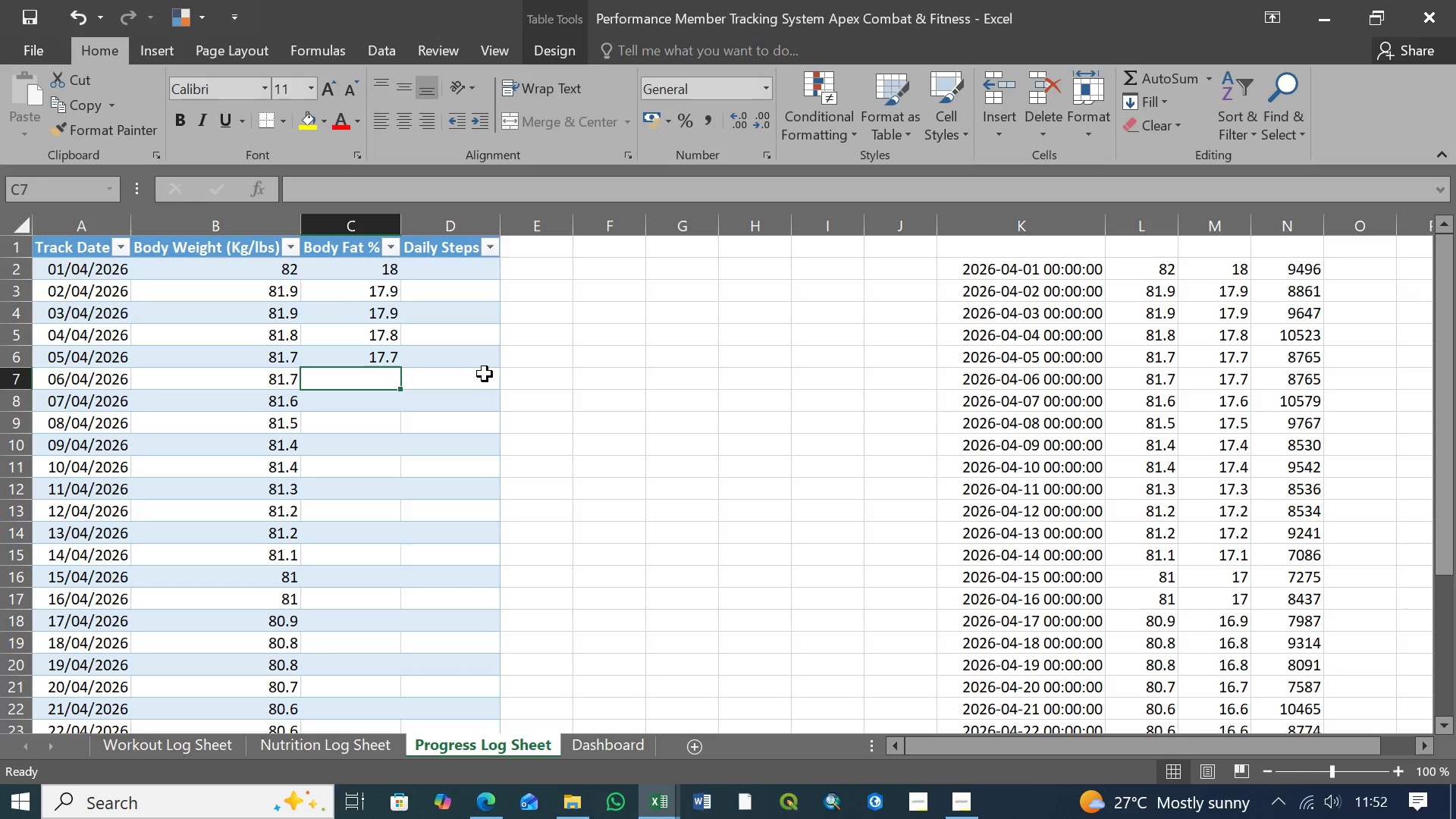 
type(17.7)
 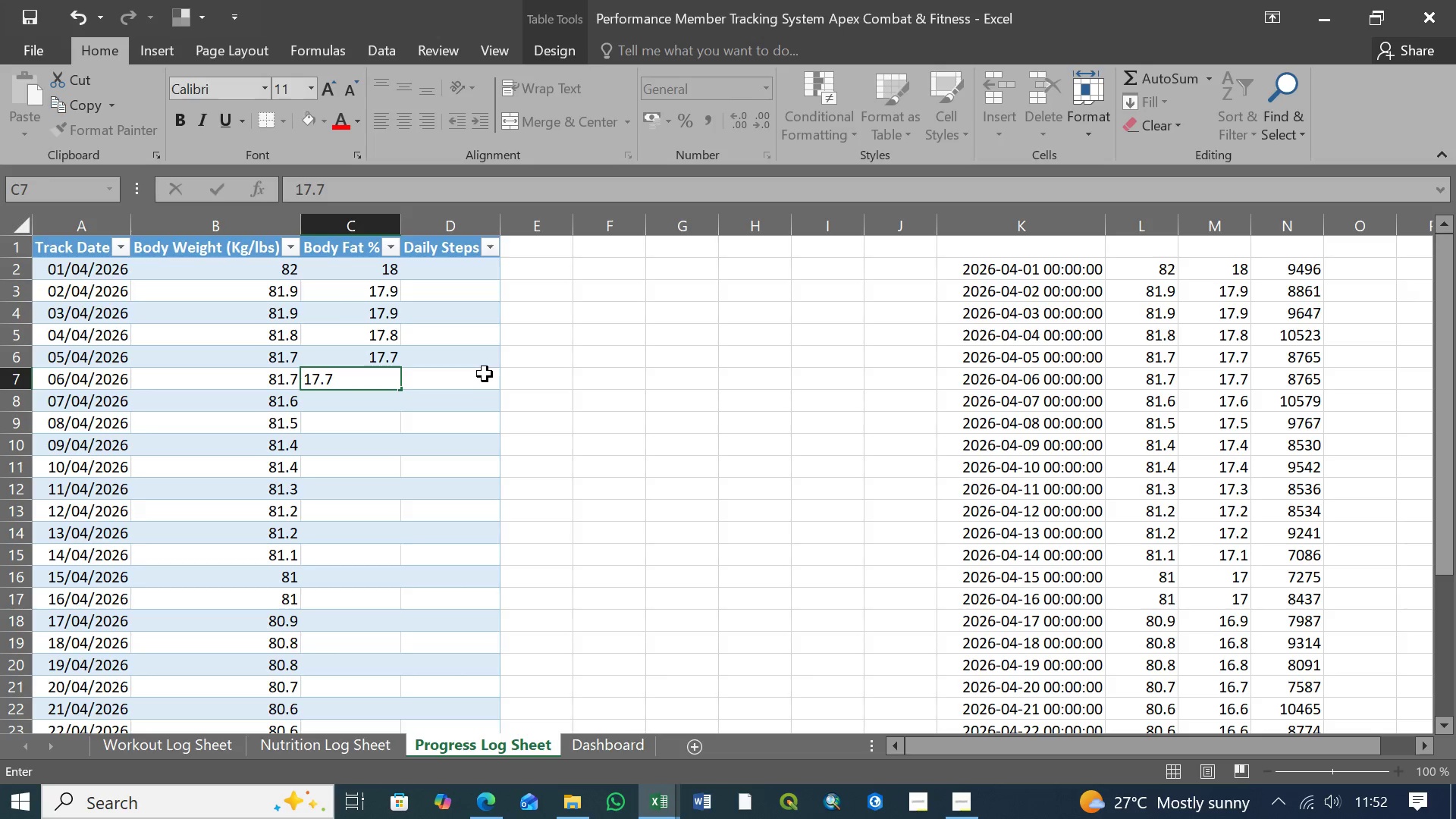 
key(Enter)
 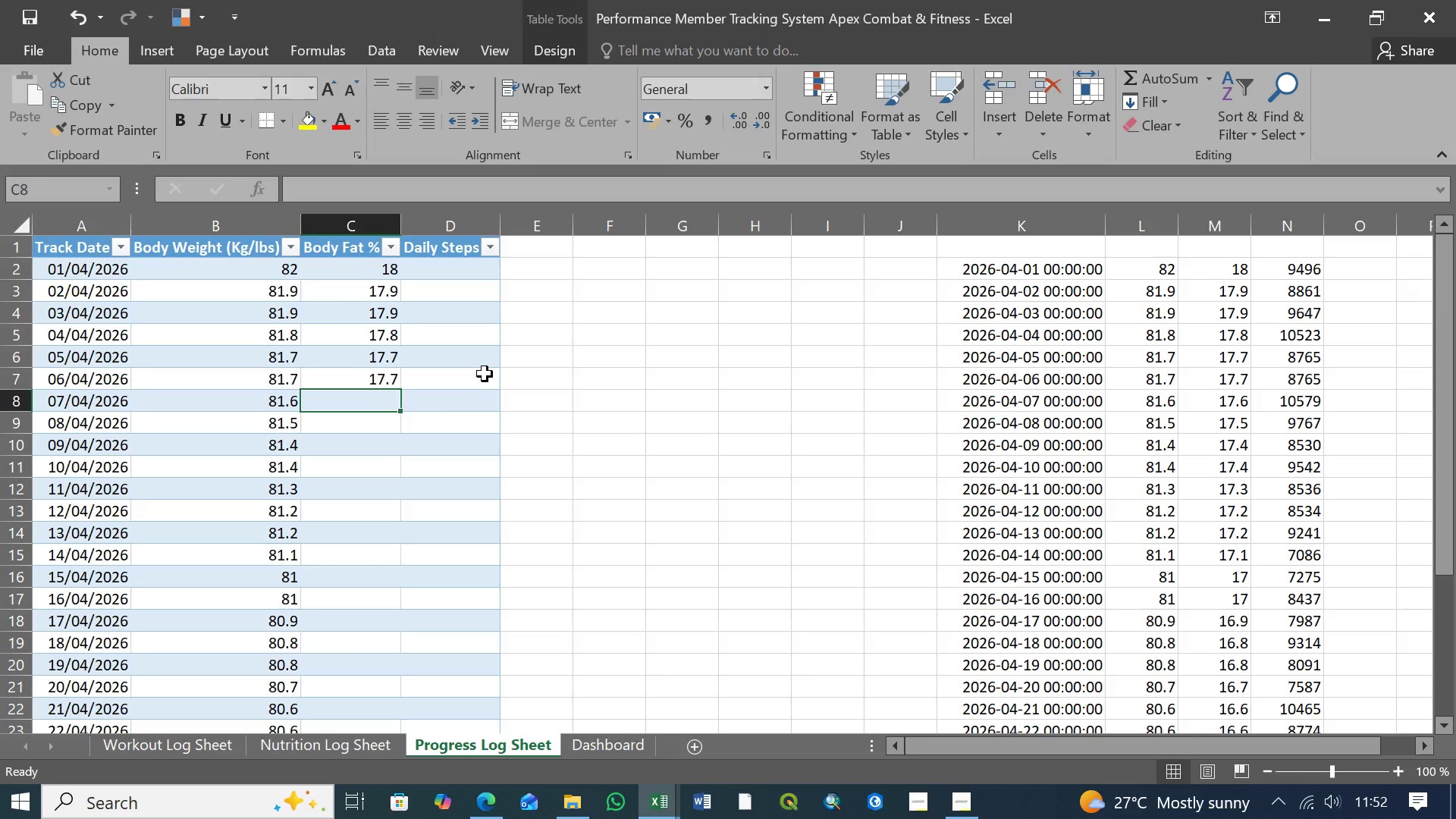 
type(17.6)
 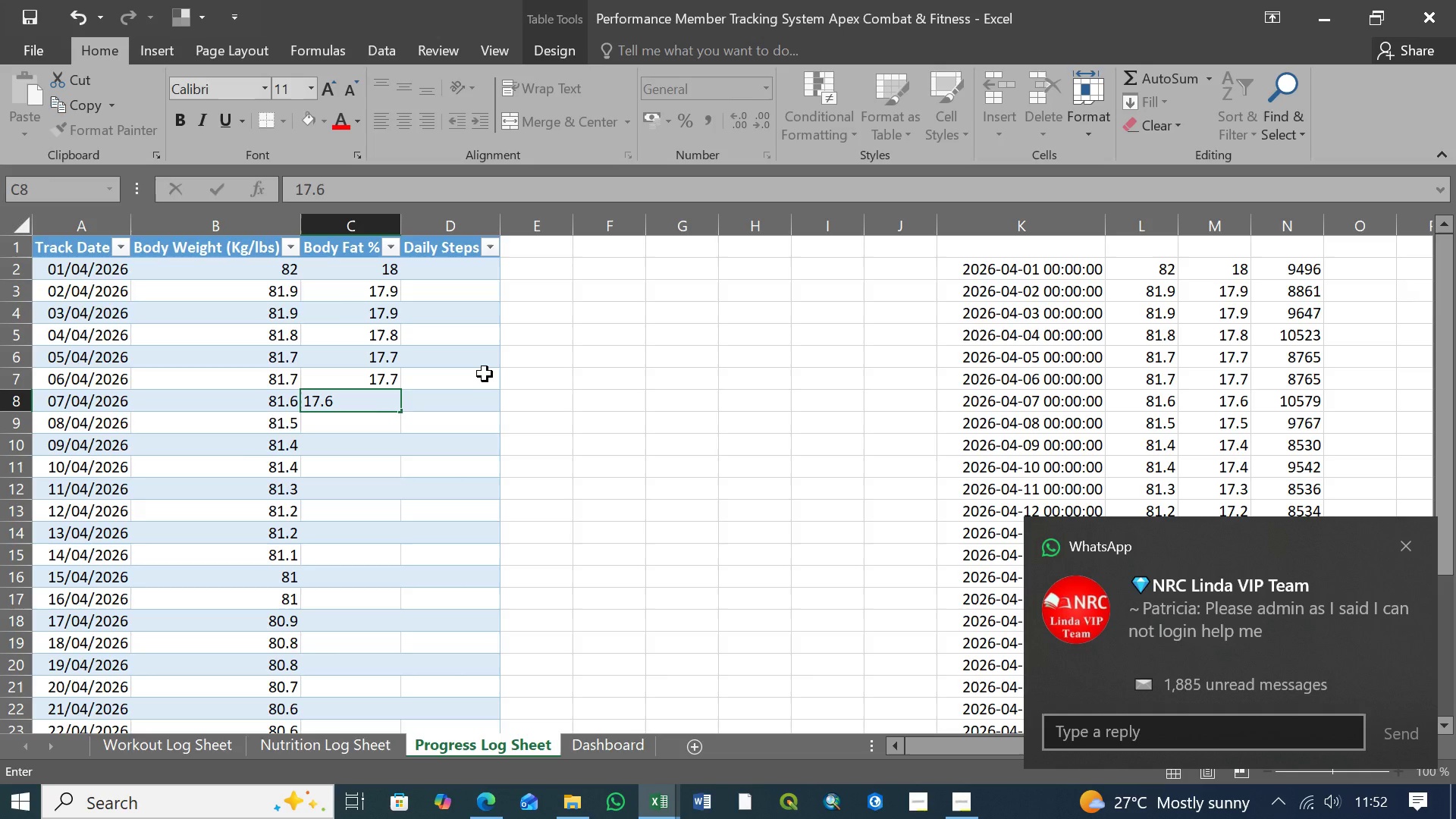 
key(Enter)
 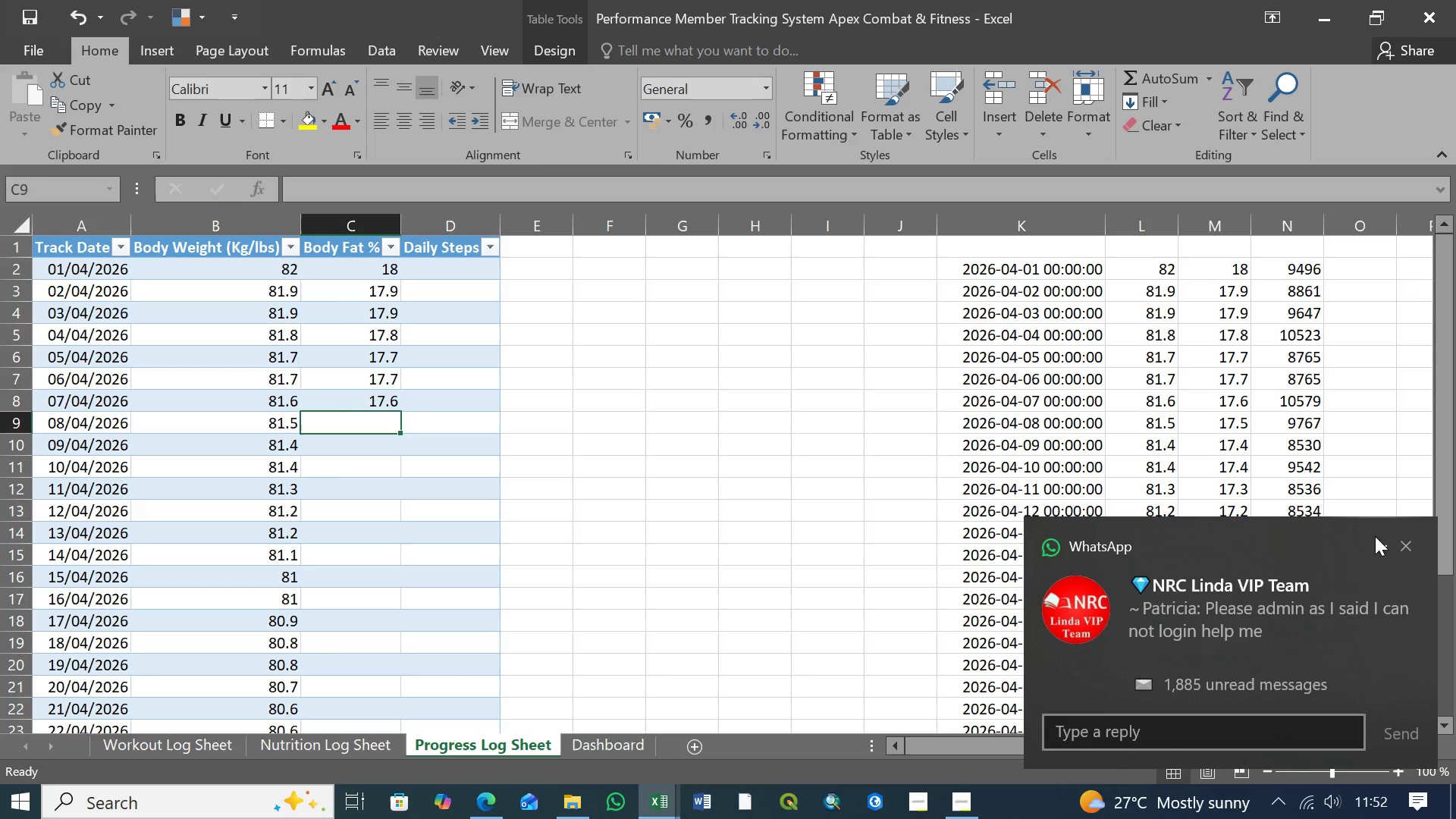 
left_click([1410, 548])
 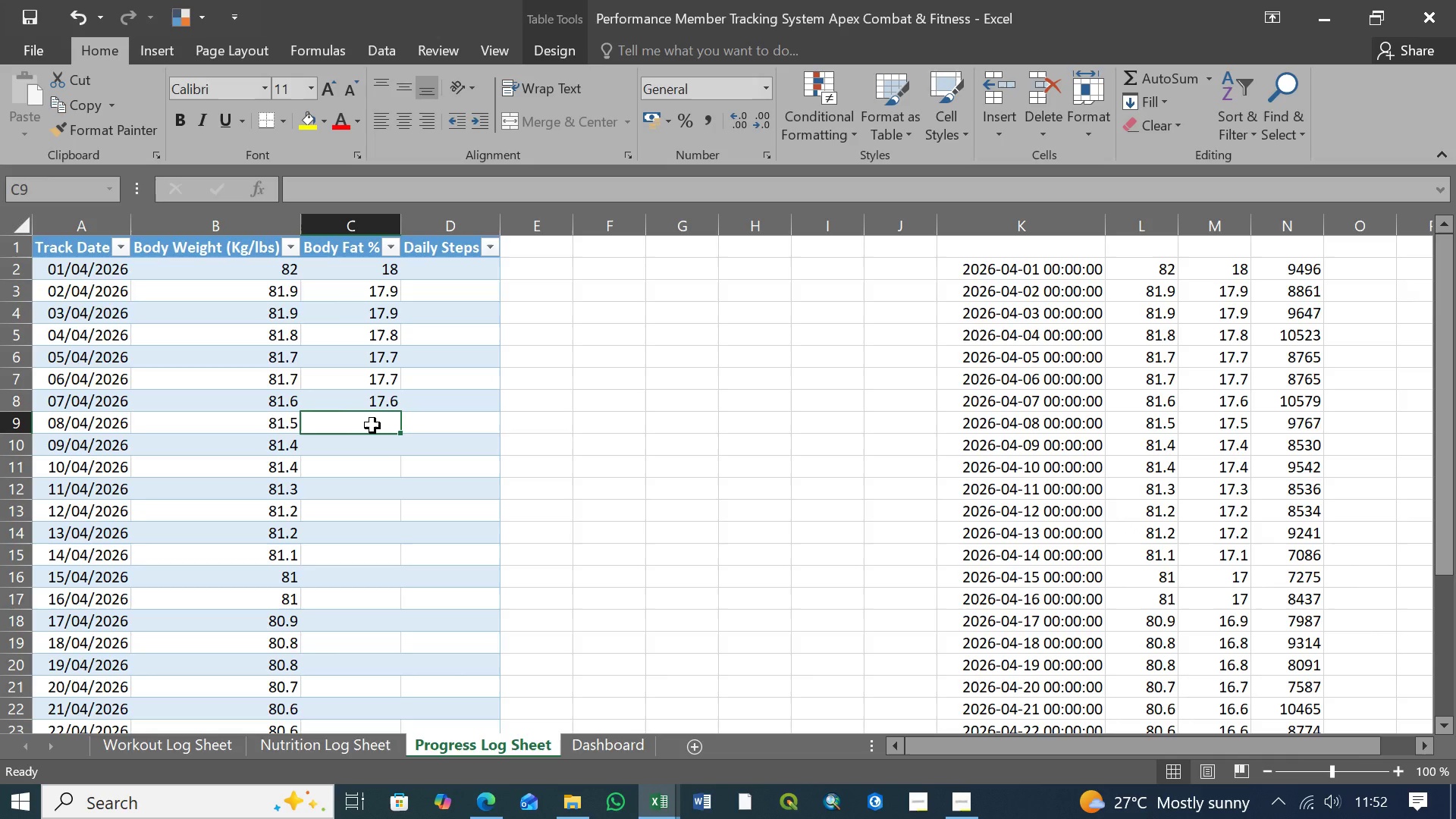 
wait(5.83)
 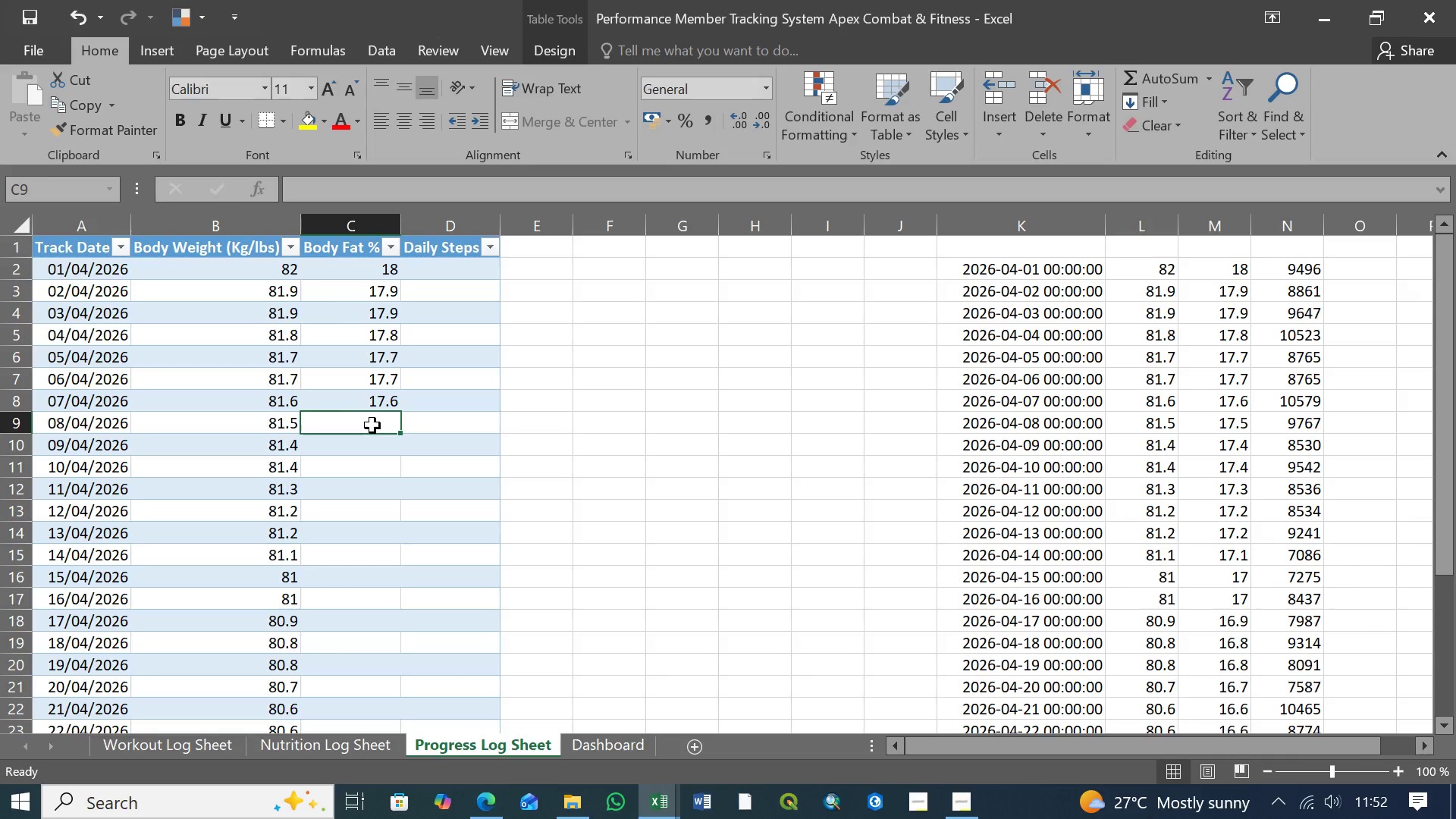 
type(17.5)
 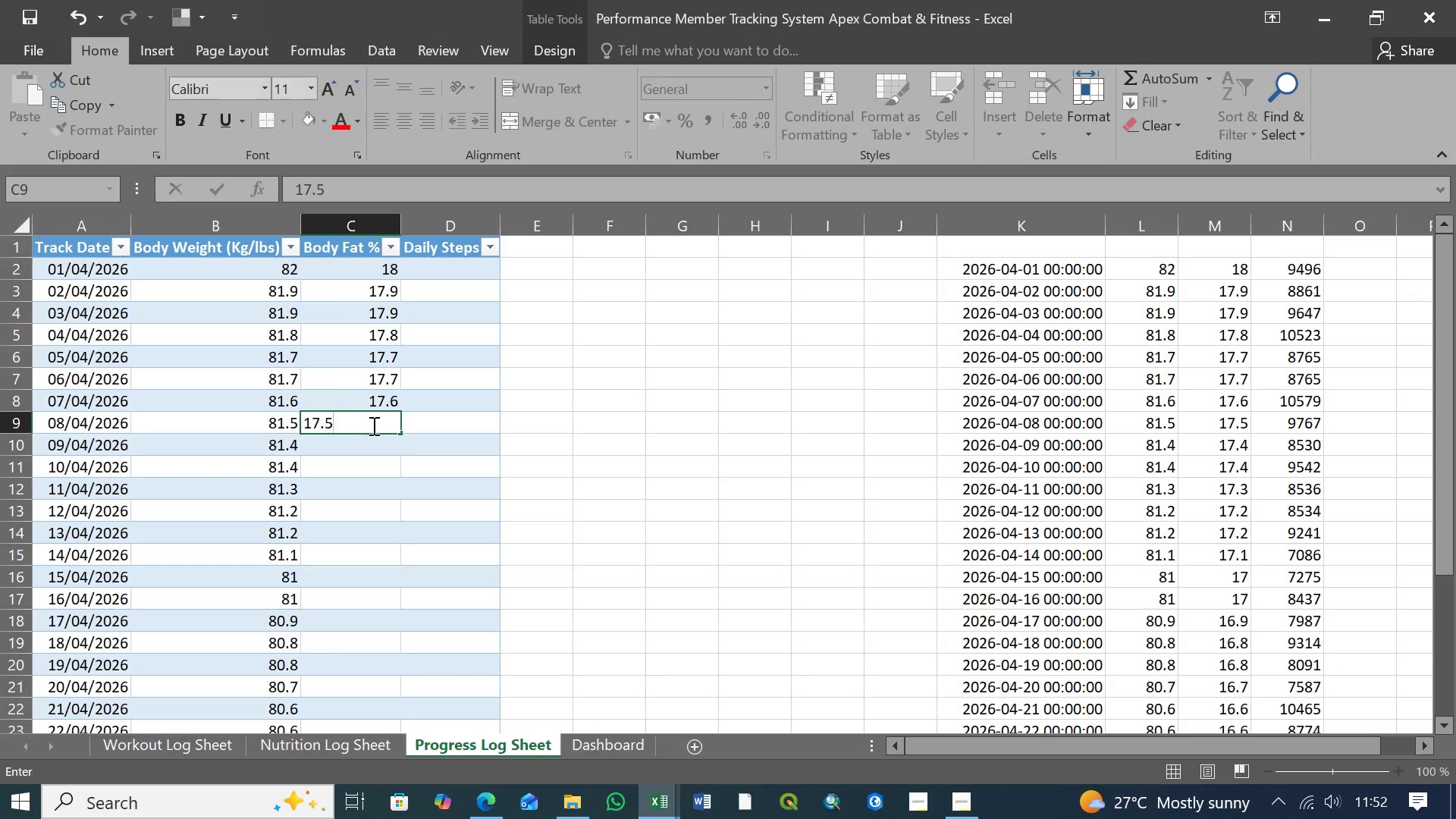 
key(Enter)
 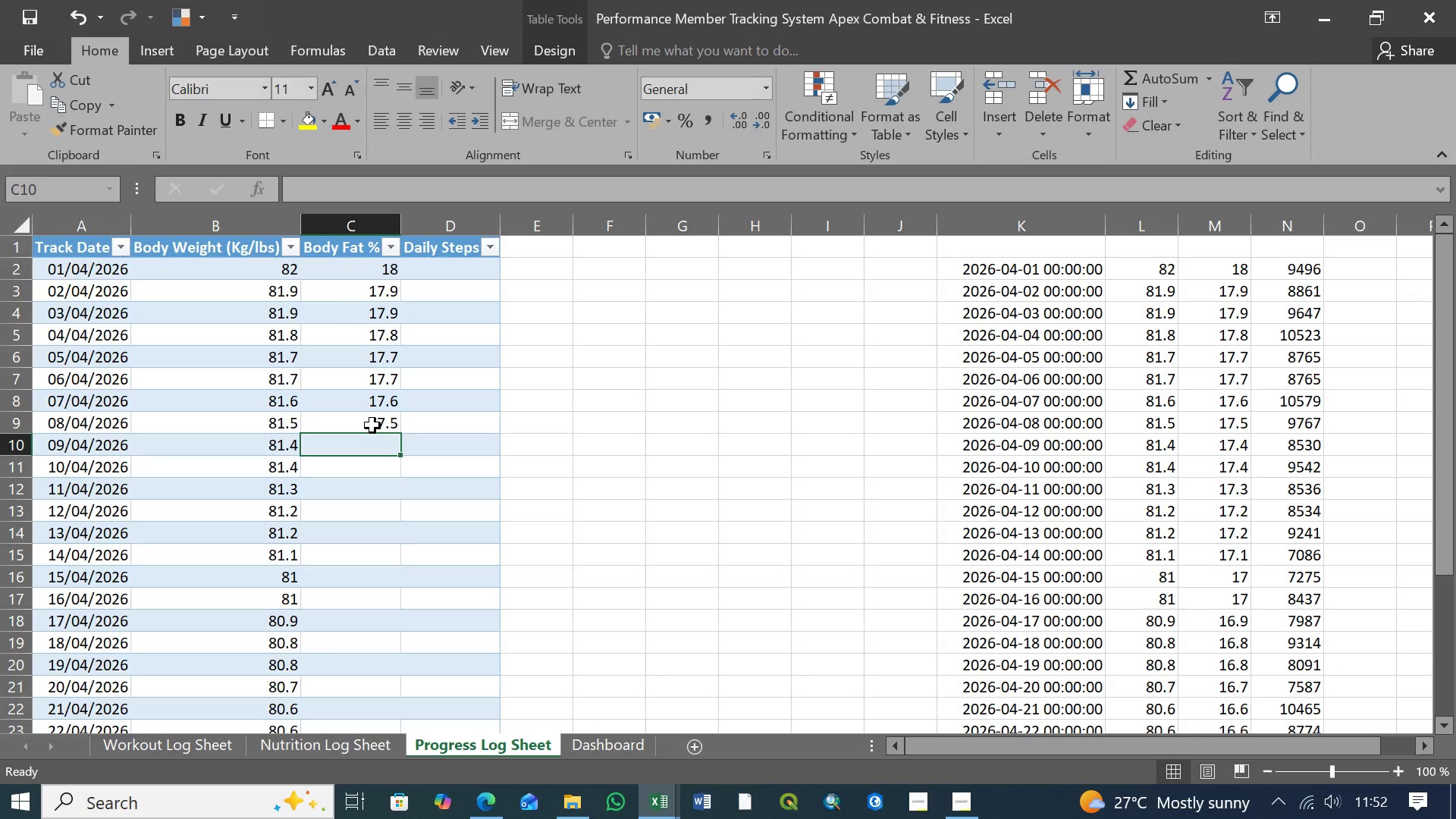 
type(17.4)
 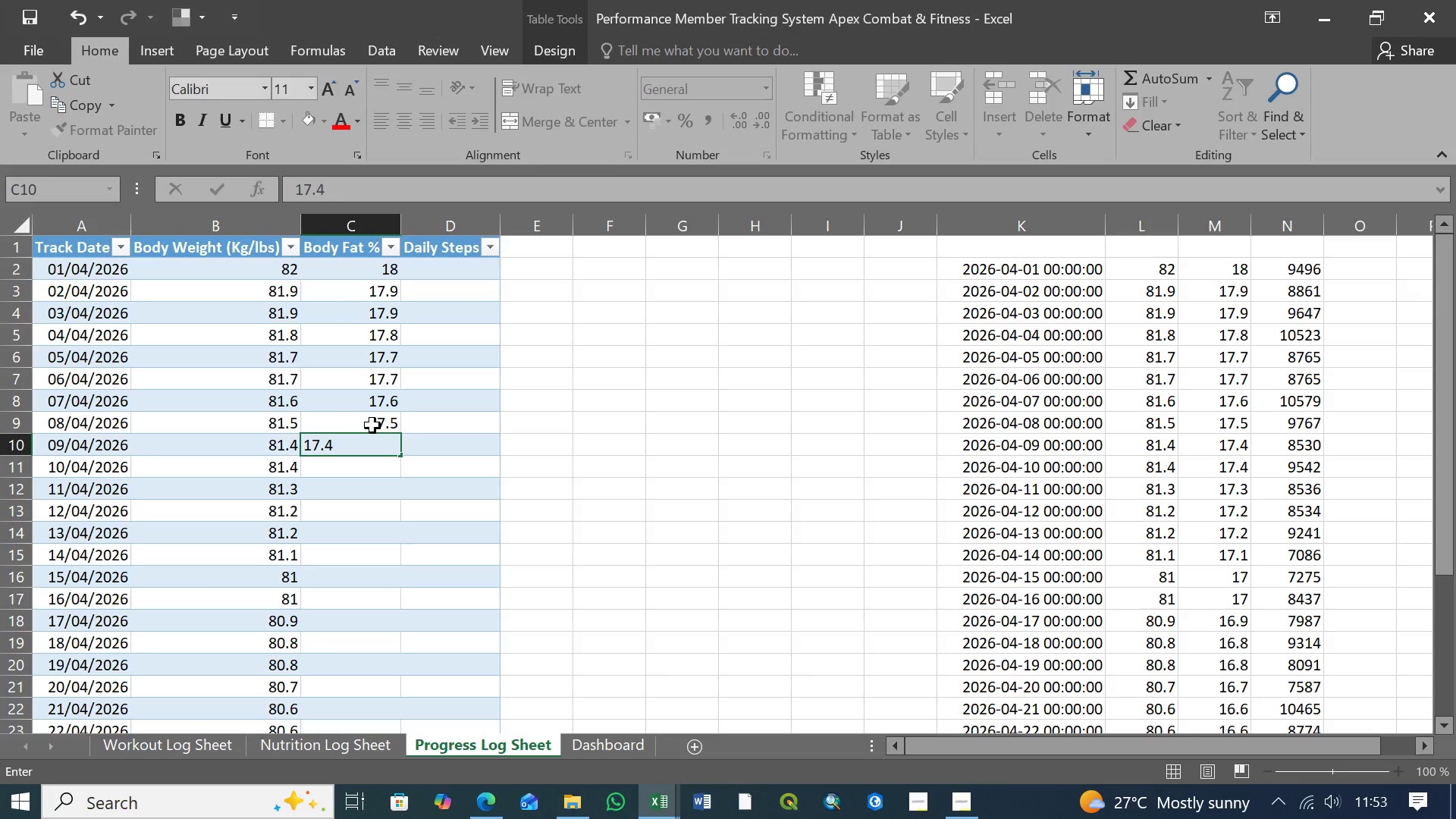 
key(Enter)
 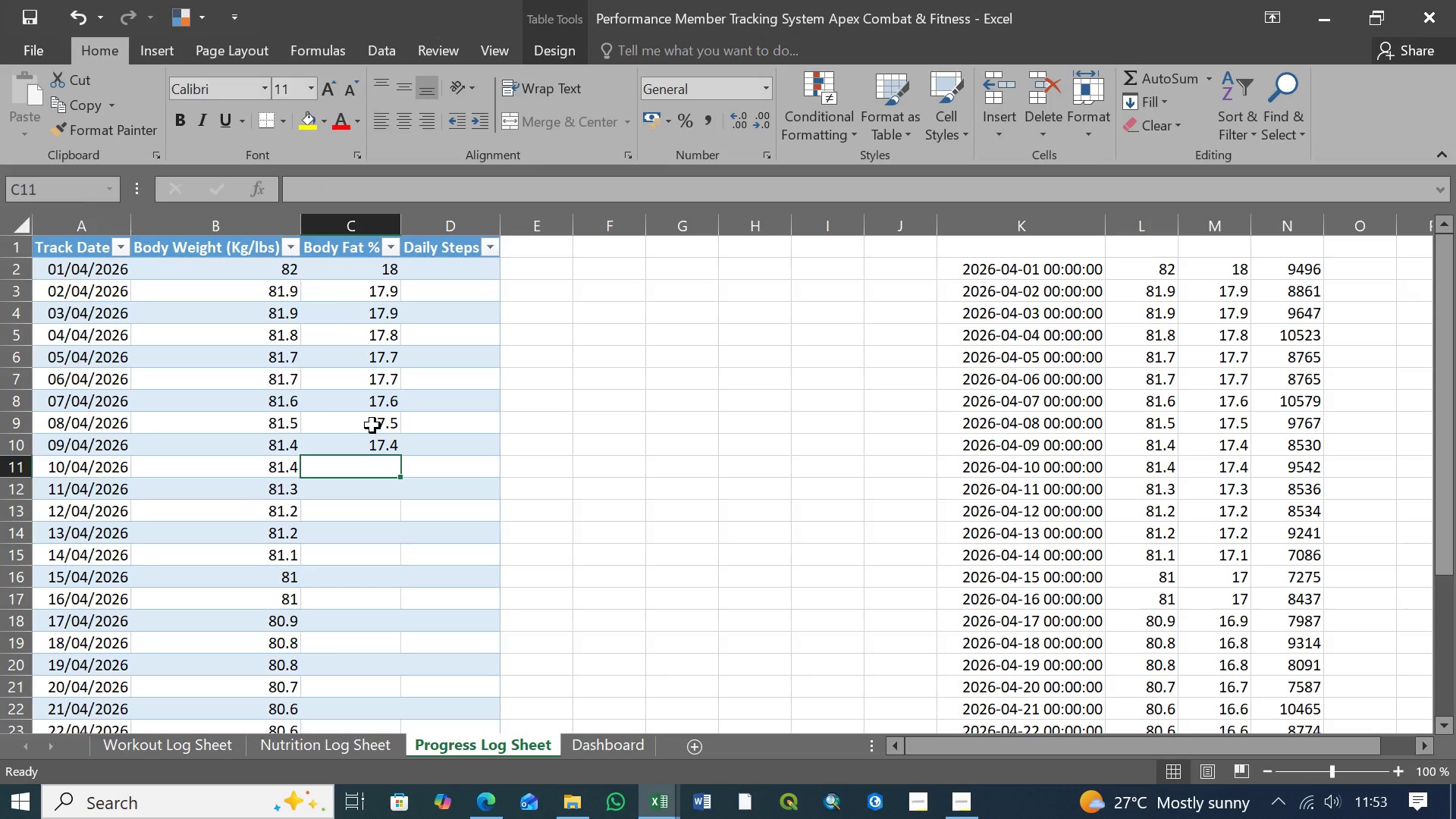 
type(17.4)
 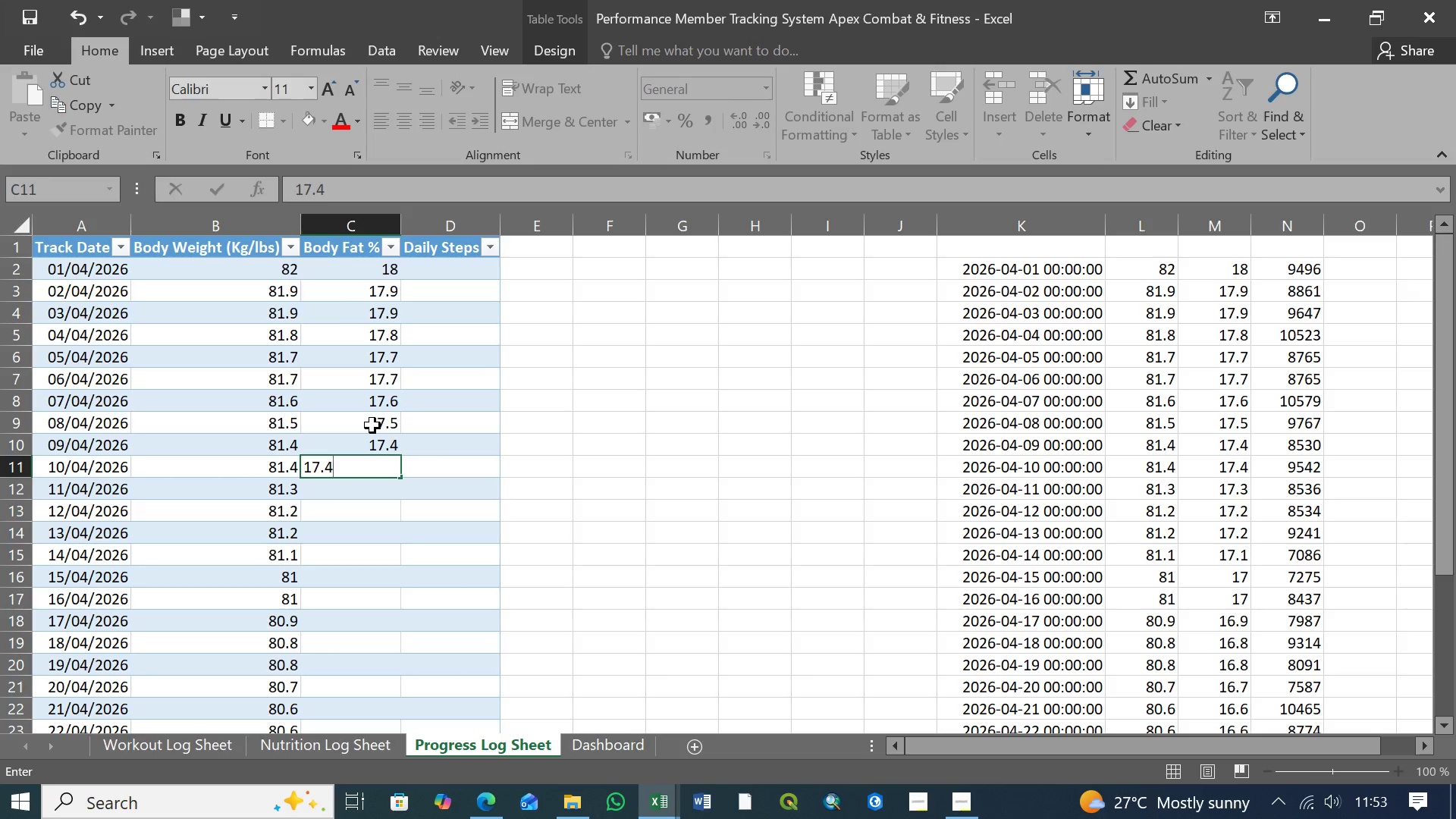 
key(Enter)
 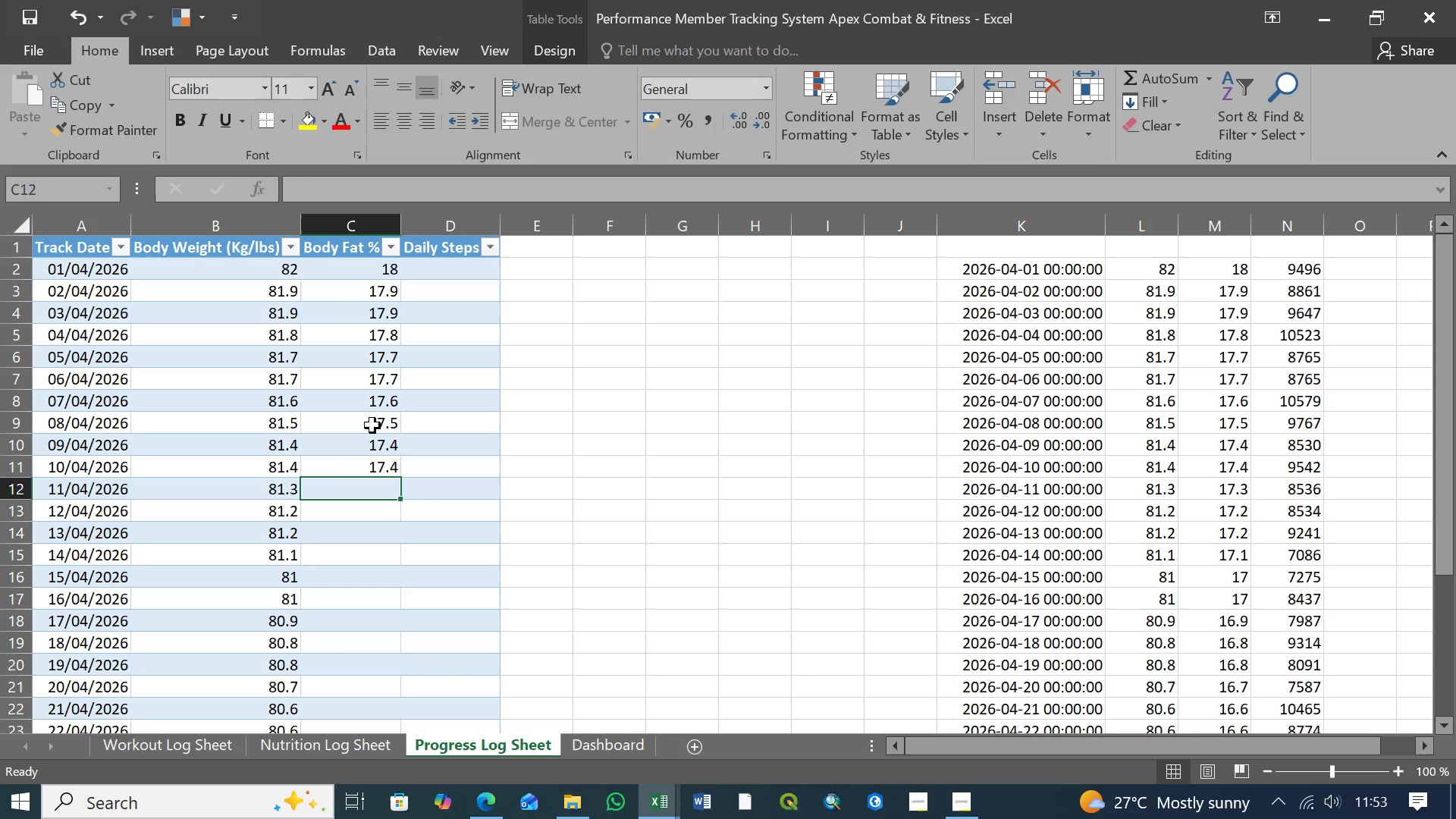 
type(17.3)
 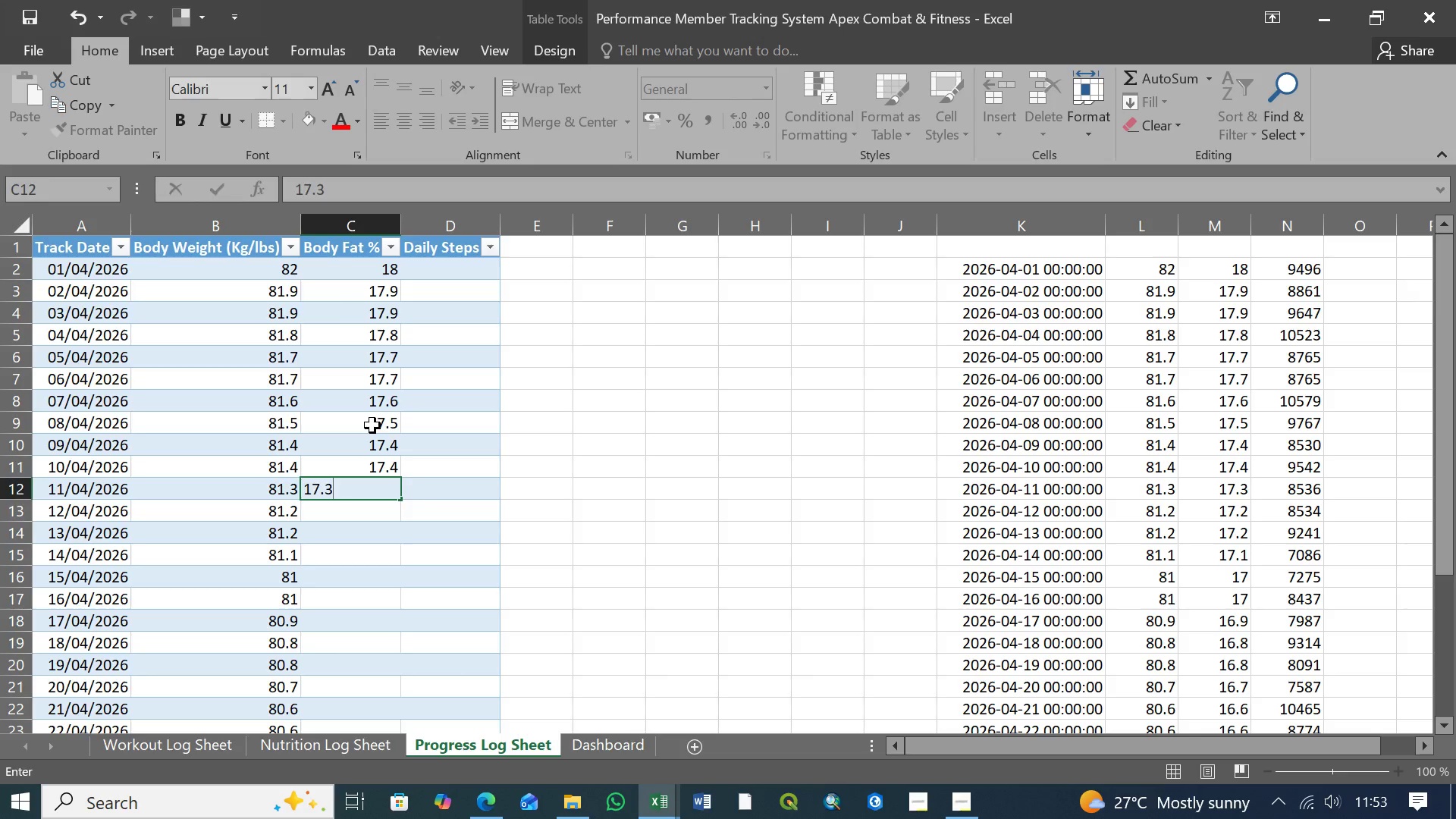 
key(Enter)
 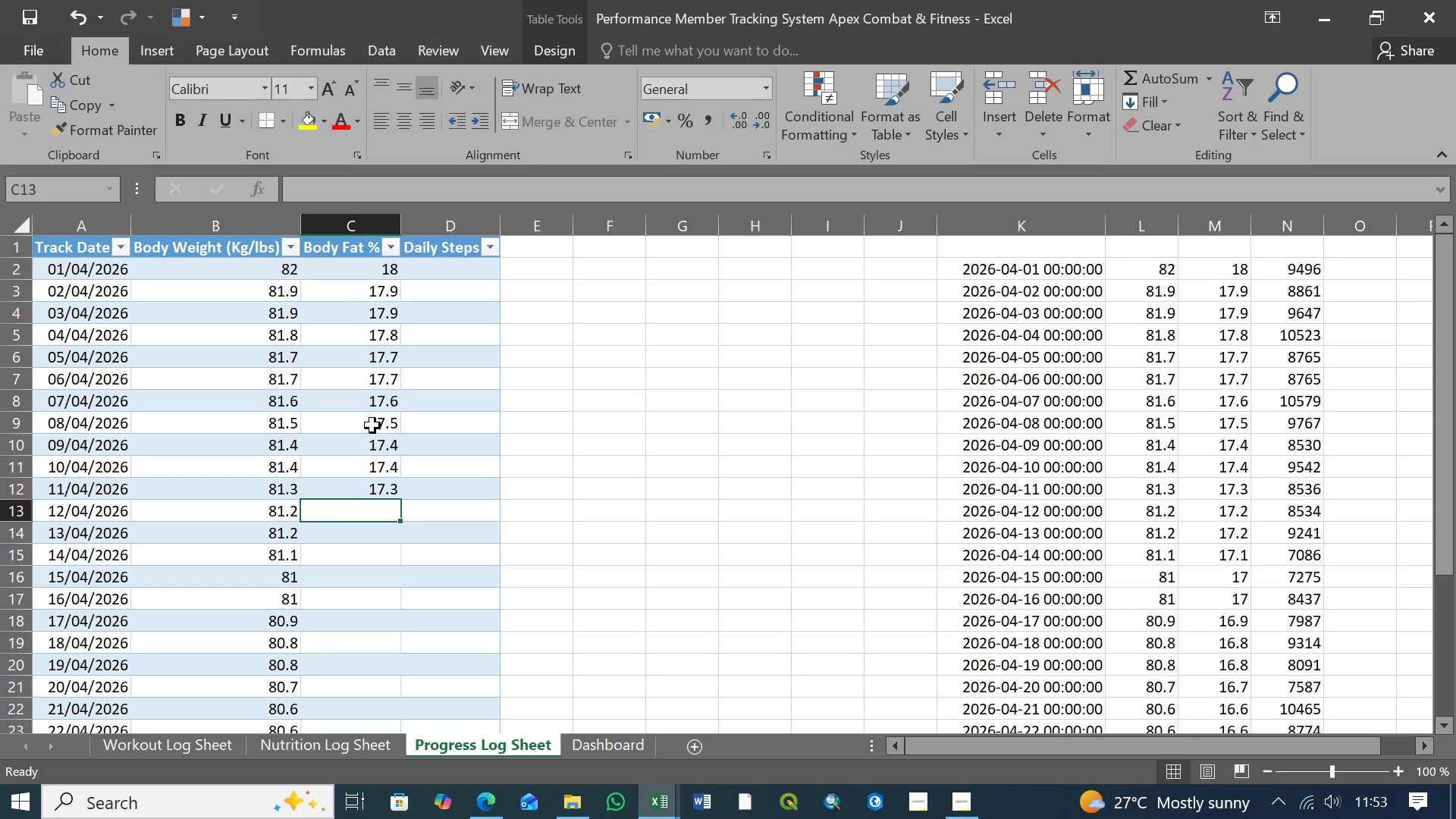 
wait(5.03)
 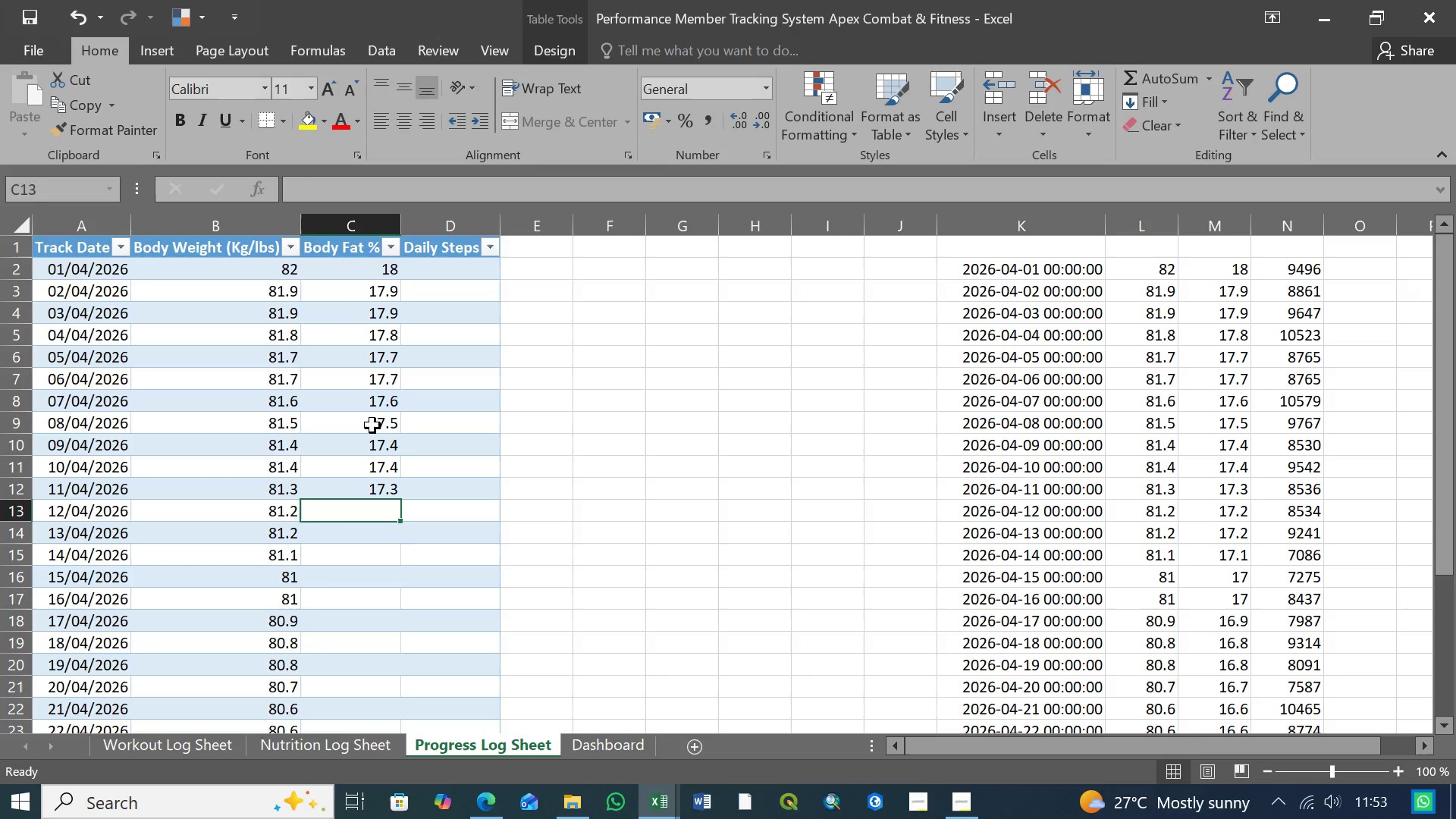 
type(17.2)
 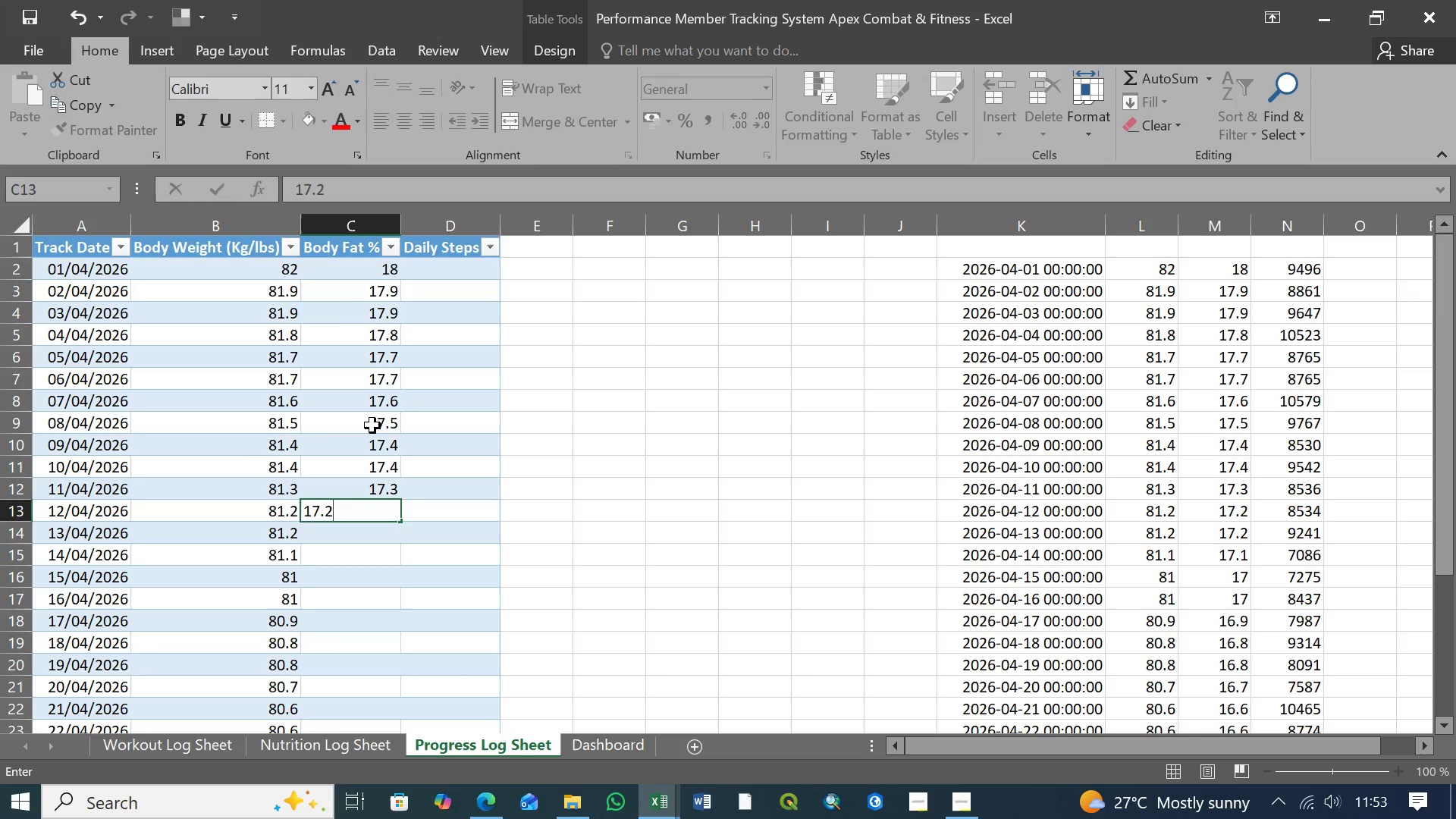 
key(Enter)
 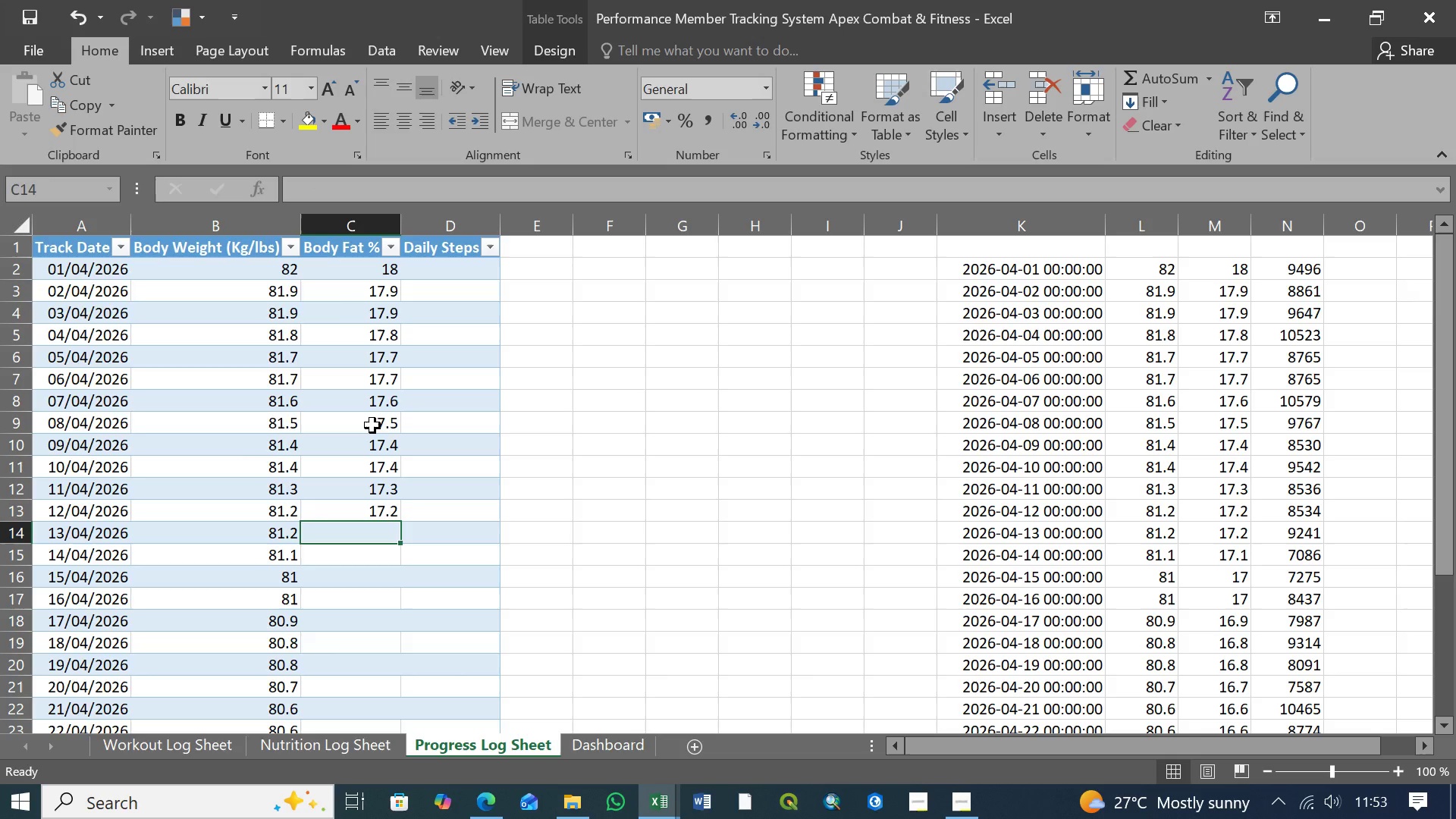 
type(17.1)
 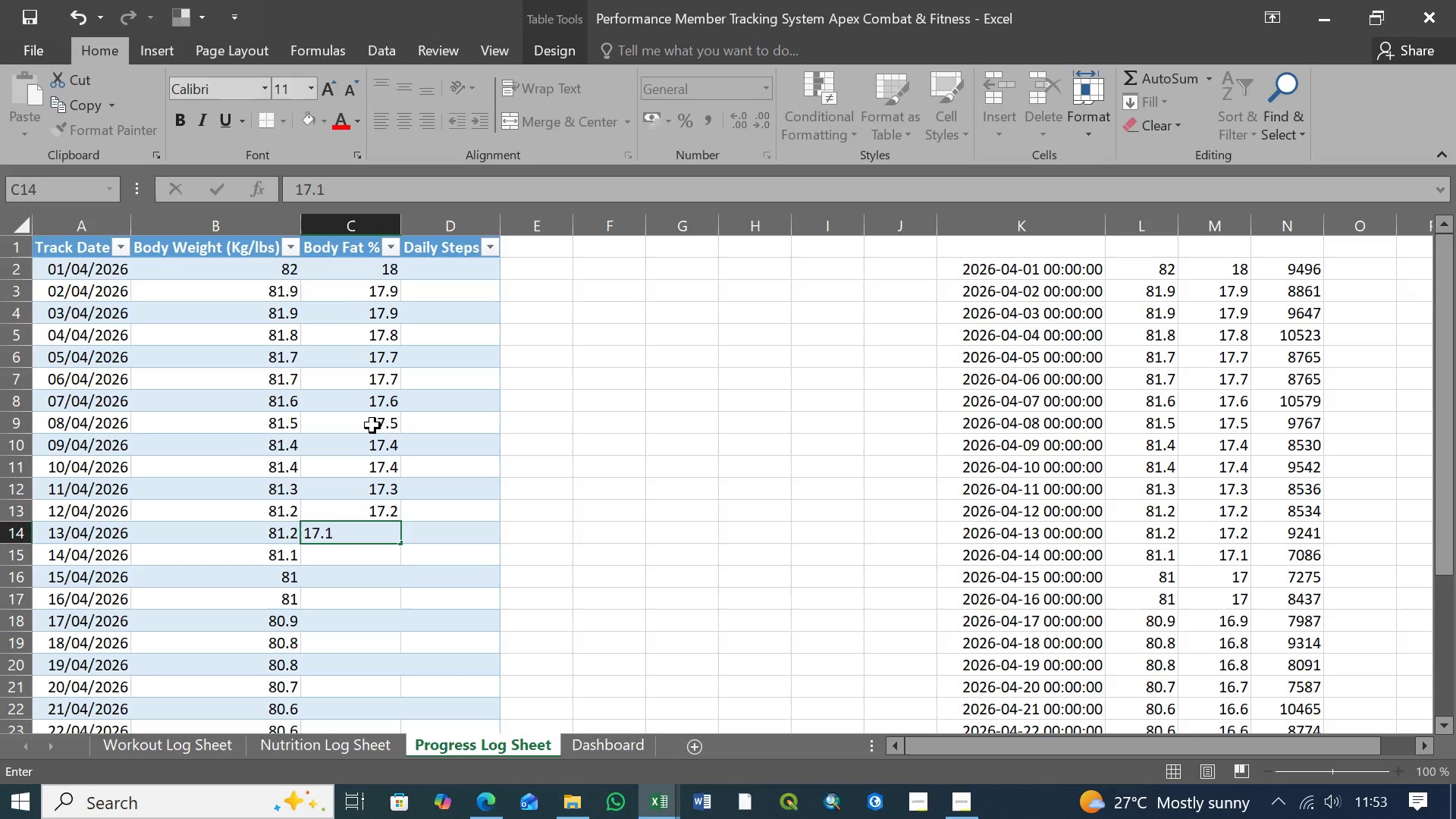 
key(Enter)
 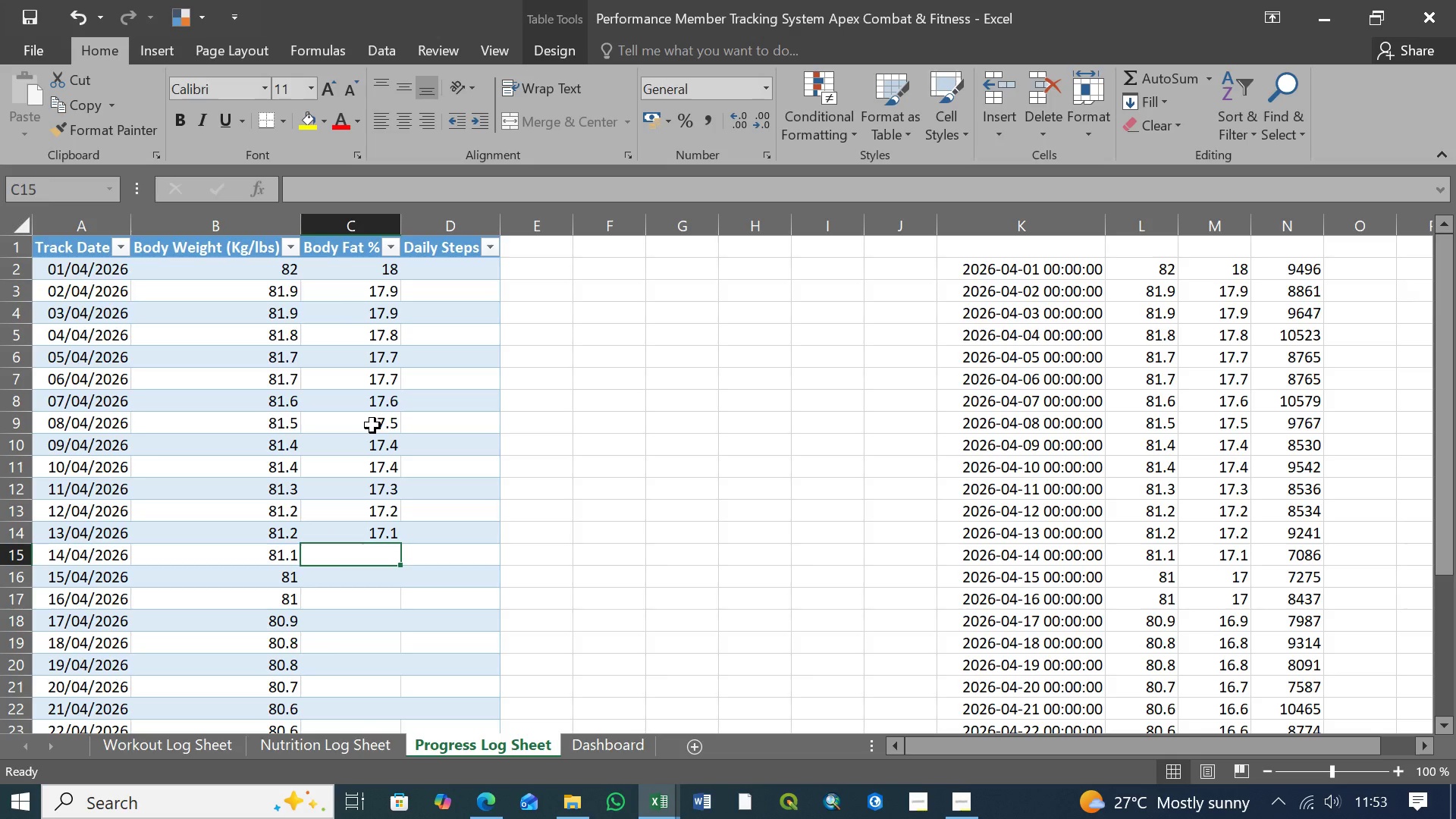 
wait(14.81)
 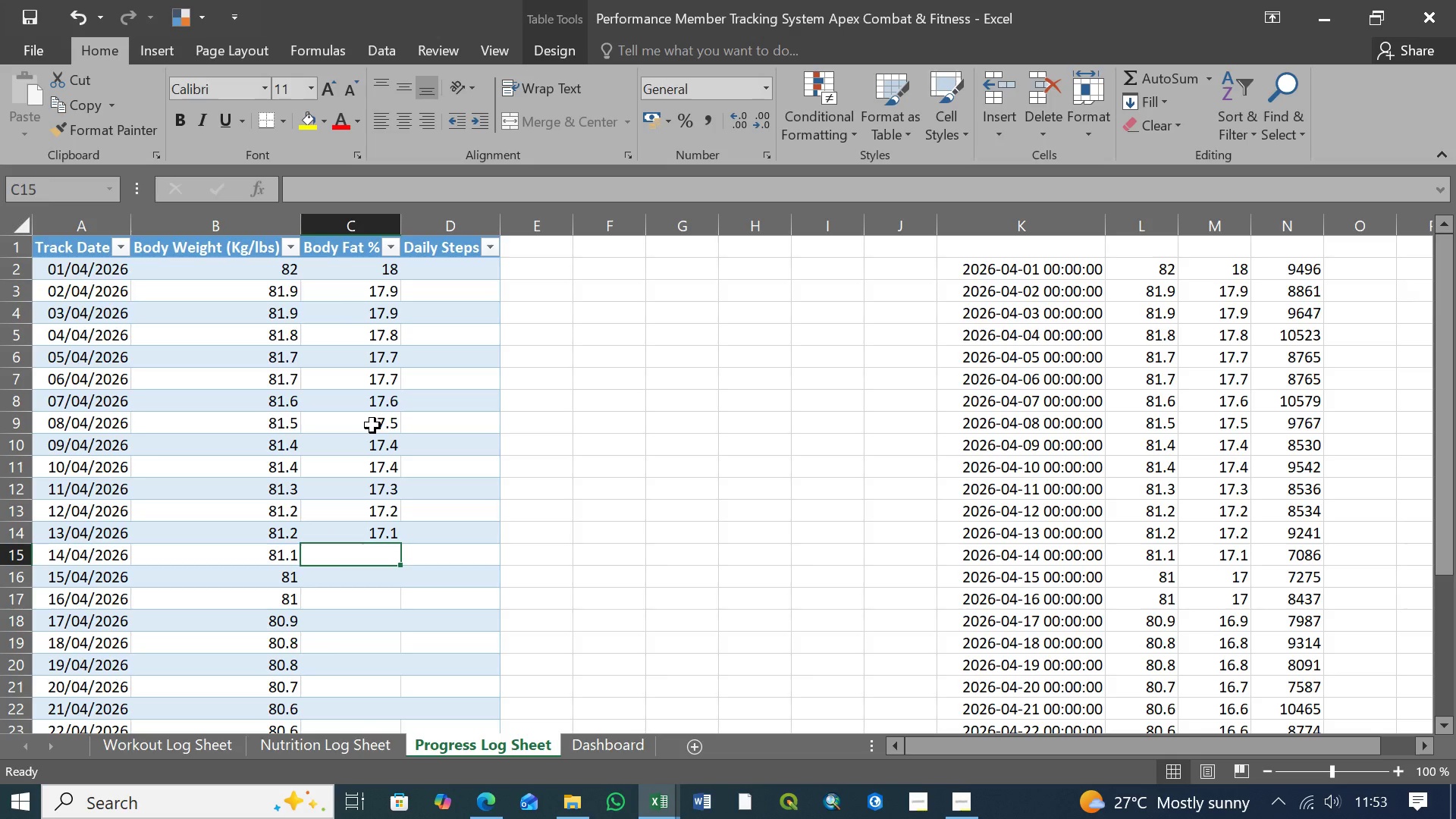 
left_click([382, 534])
 